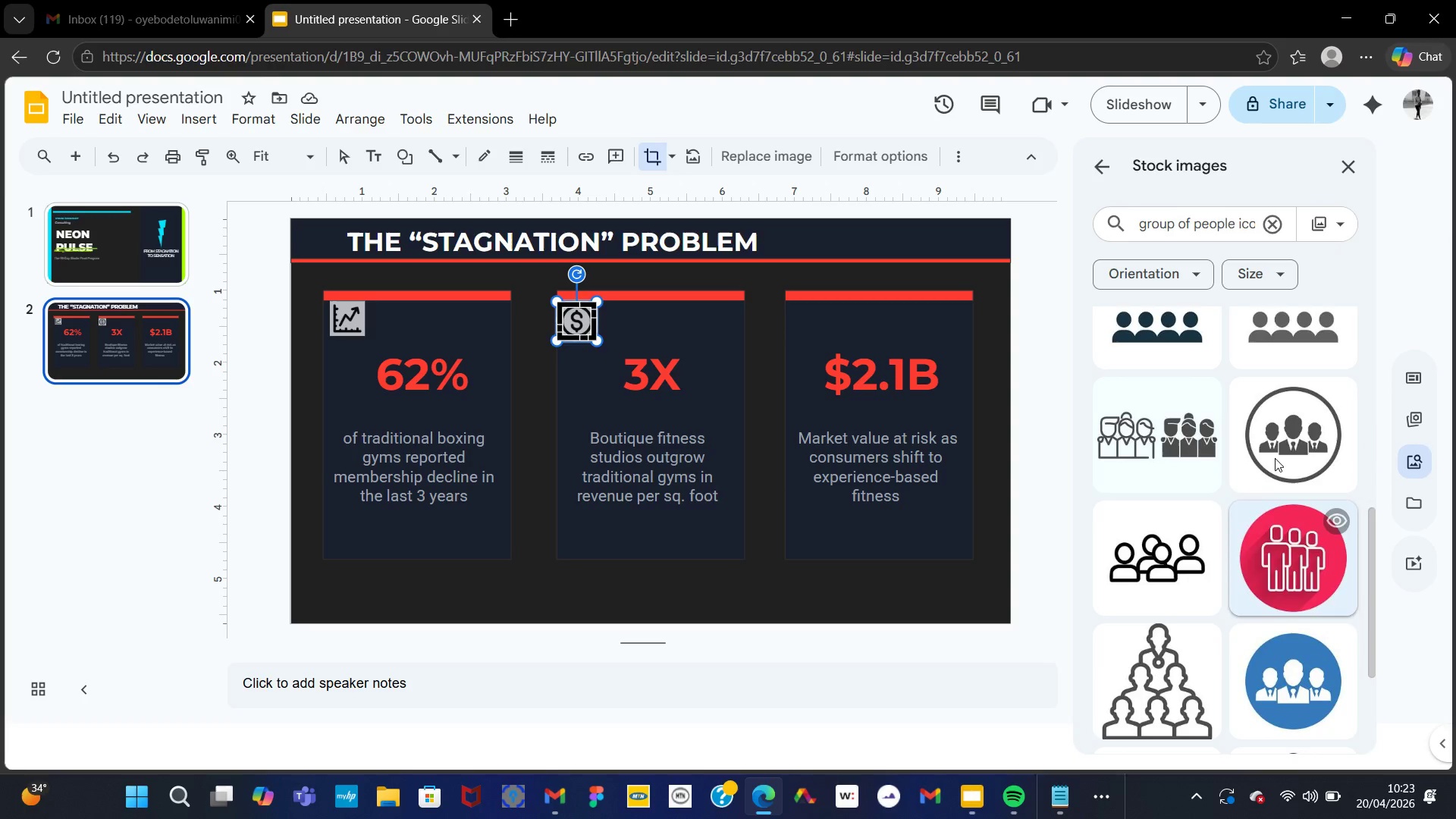 
left_click([1185, 663])
 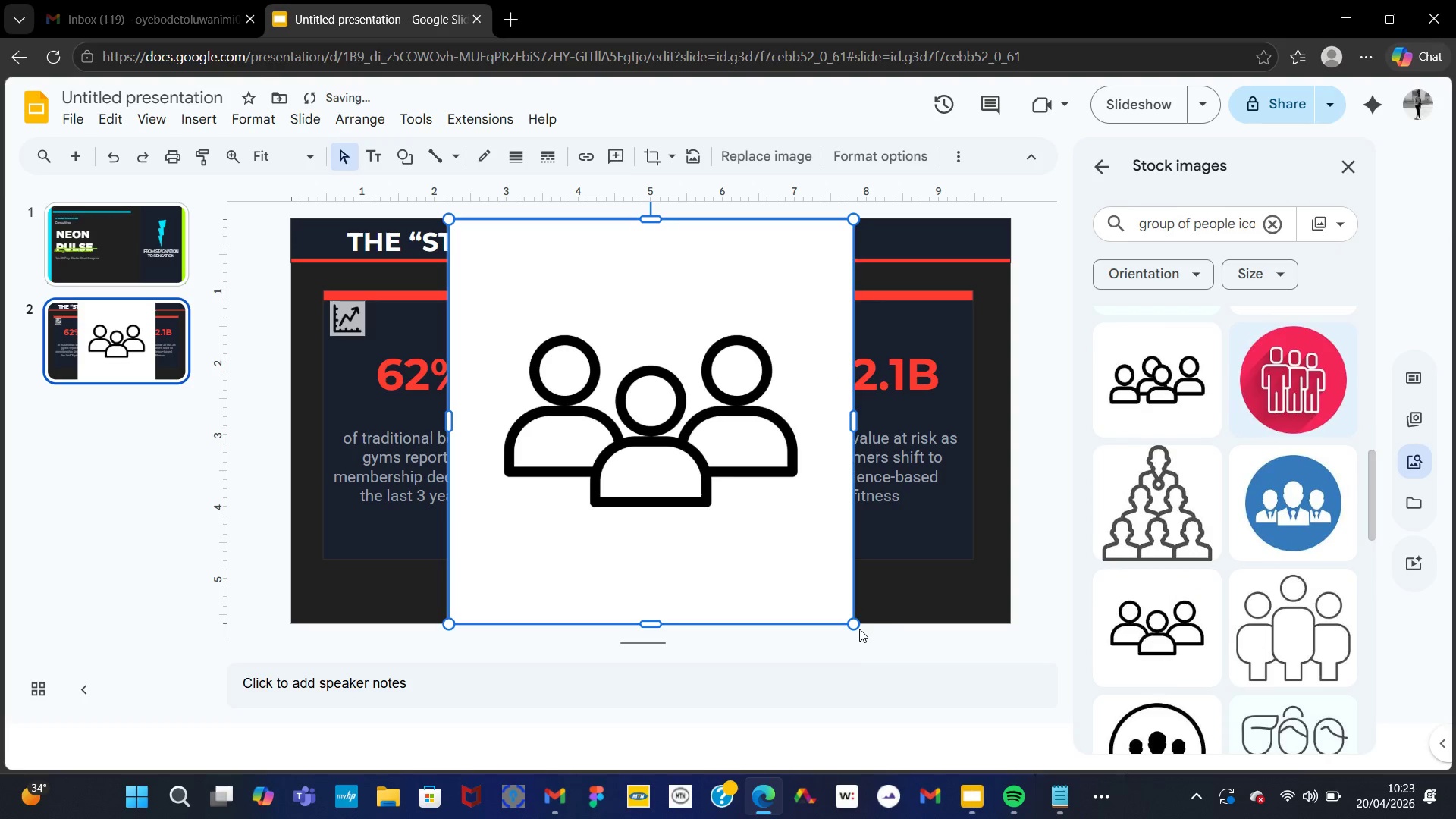 
left_click_drag(start_coordinate=[858, 622], to_coordinate=[486, 258])
 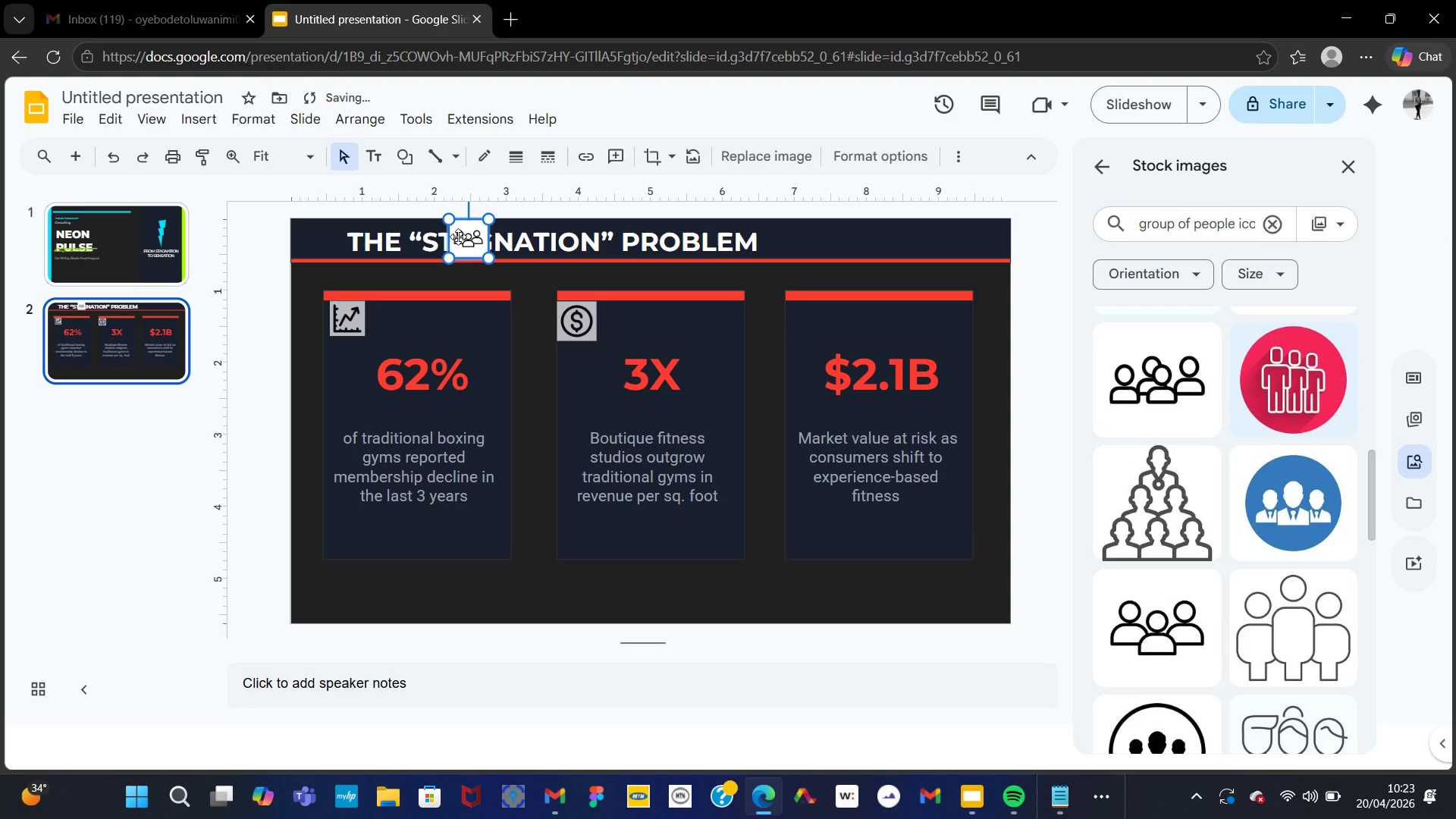 
left_click_drag(start_coordinate=[458, 237], to_coordinate=[793, 318])
 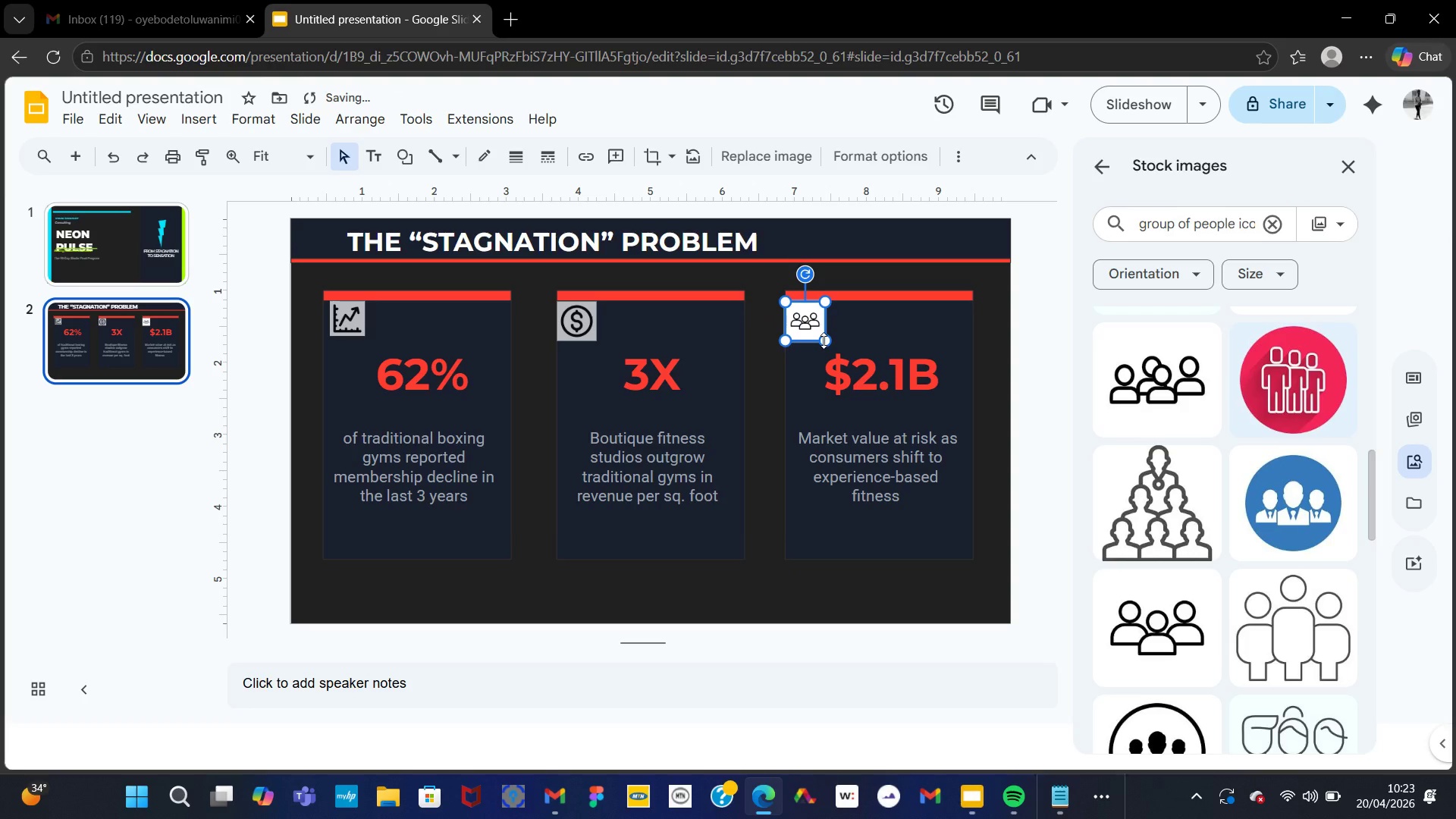 
left_click([824, 340])
 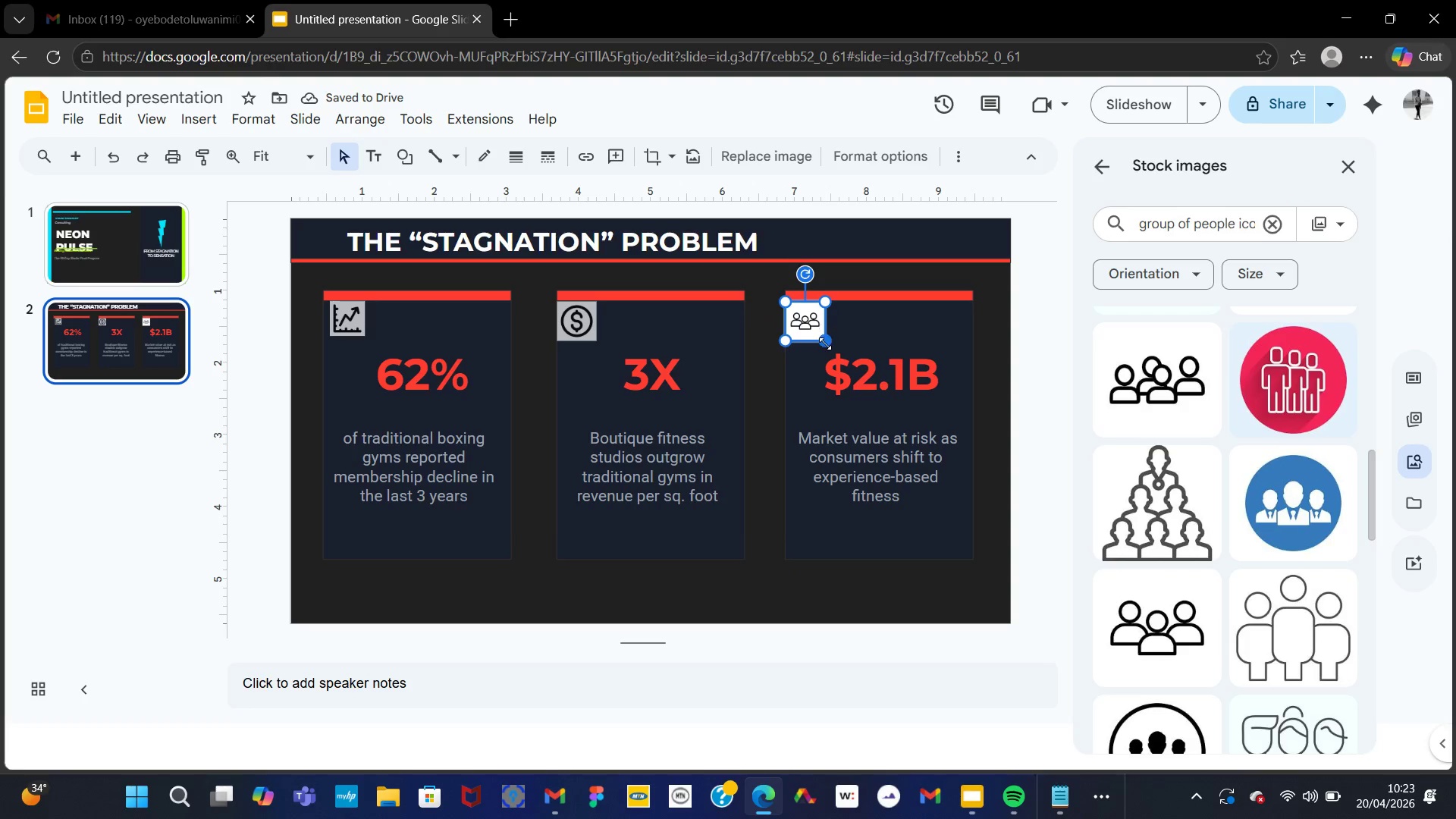 
left_click_drag(start_coordinate=[825, 341], to_coordinate=[817, 330])
 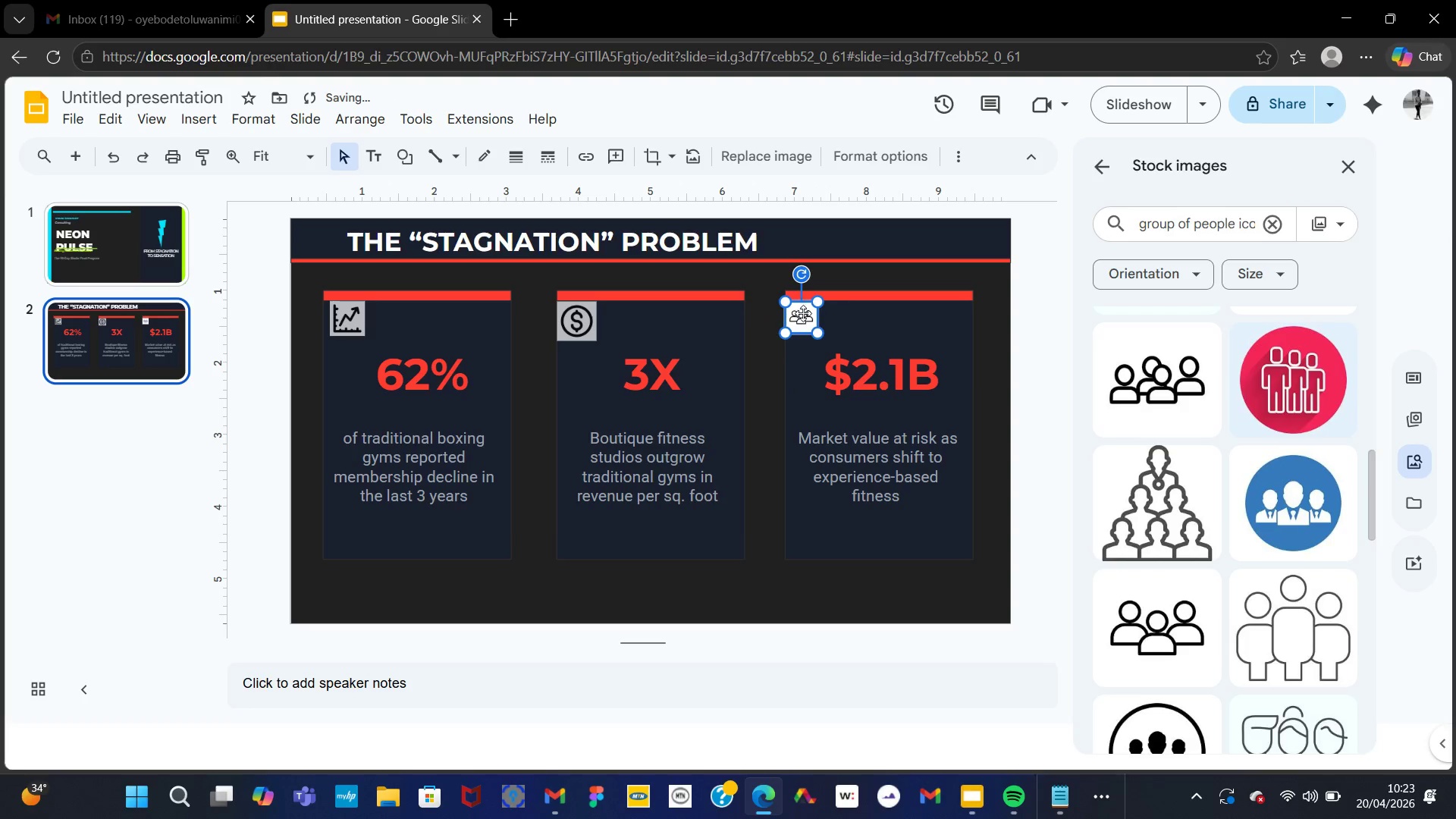 
left_click([802, 315])
 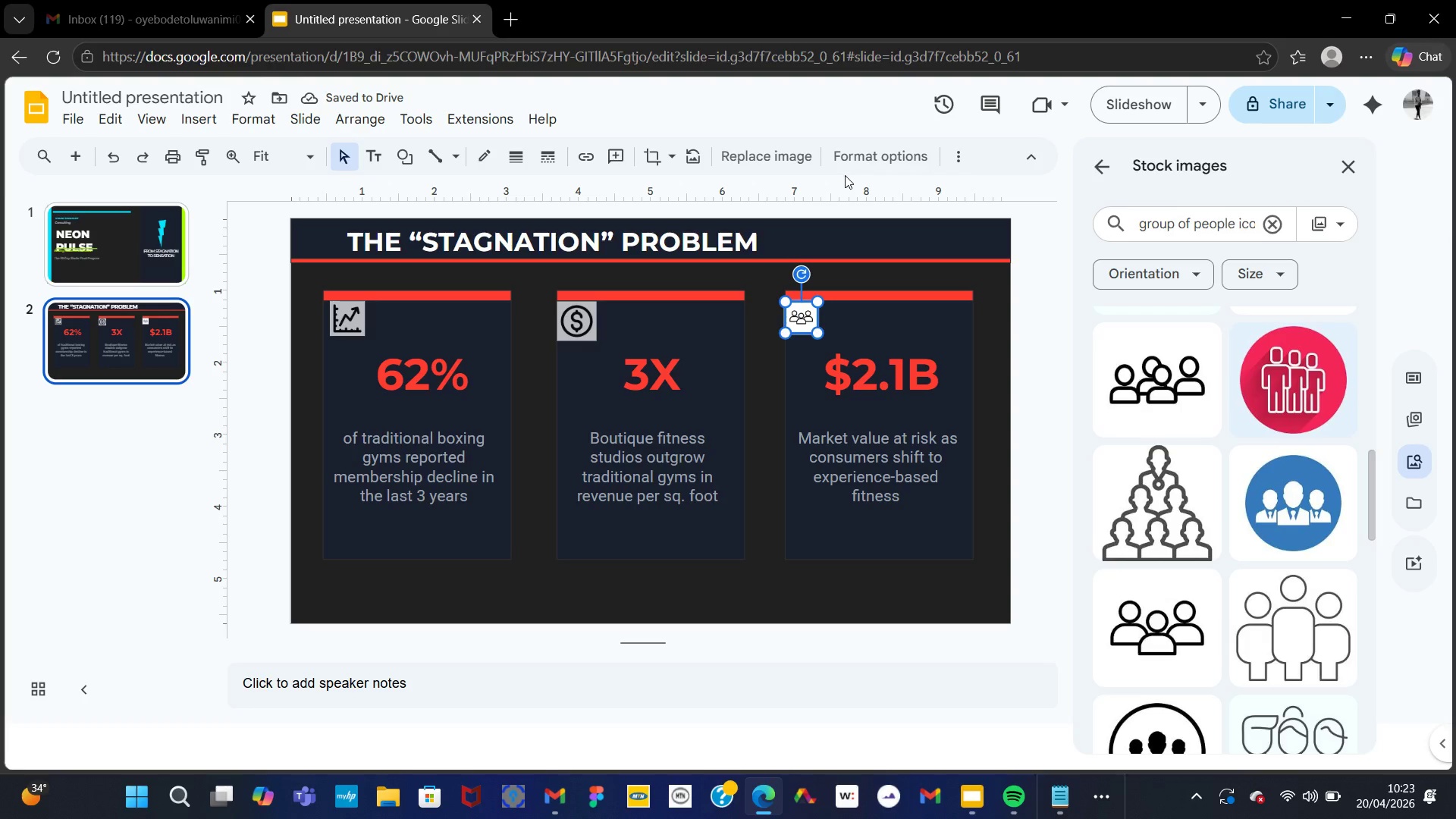 
left_click([840, 165])
 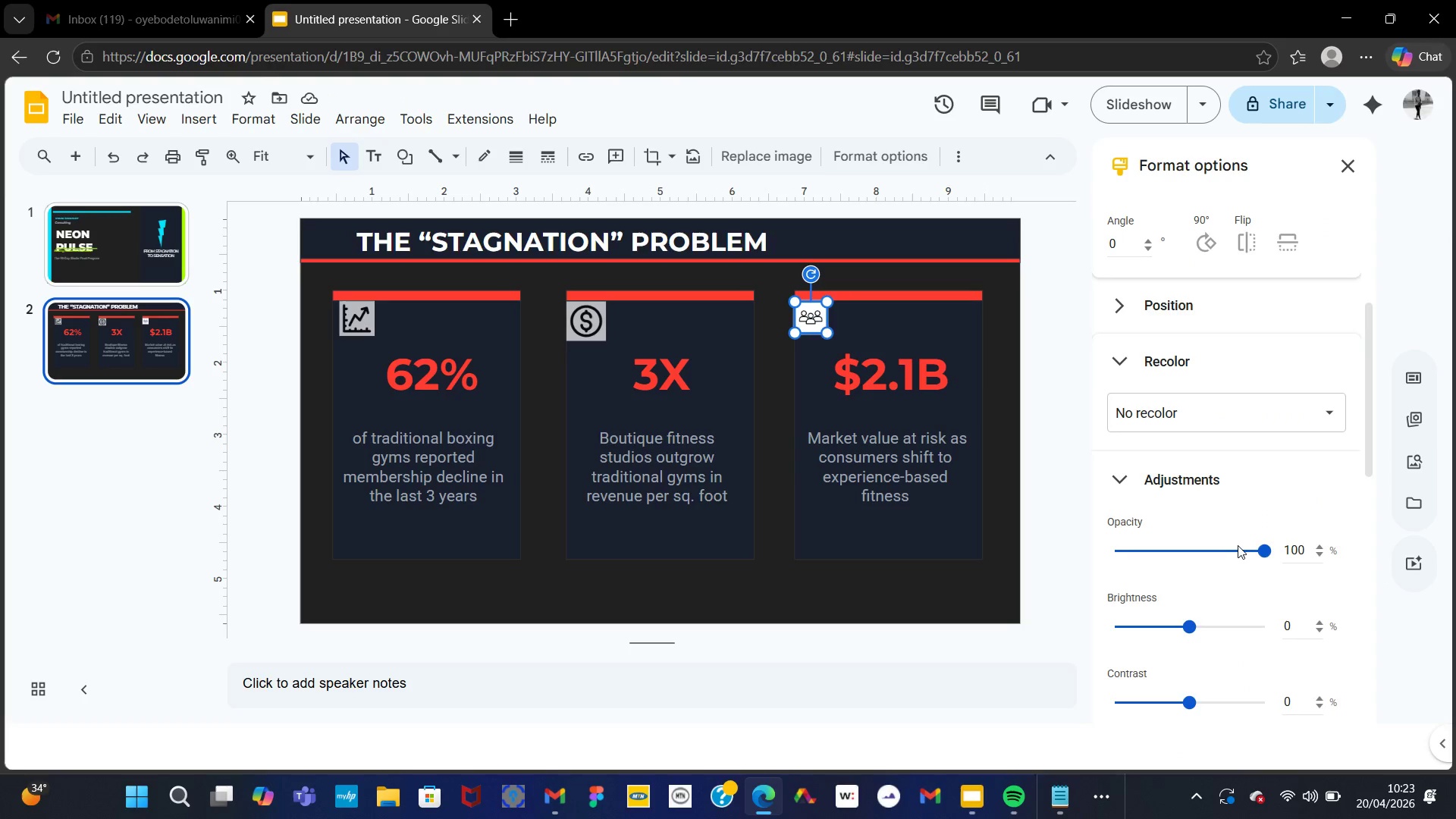 
left_click([1241, 551])
 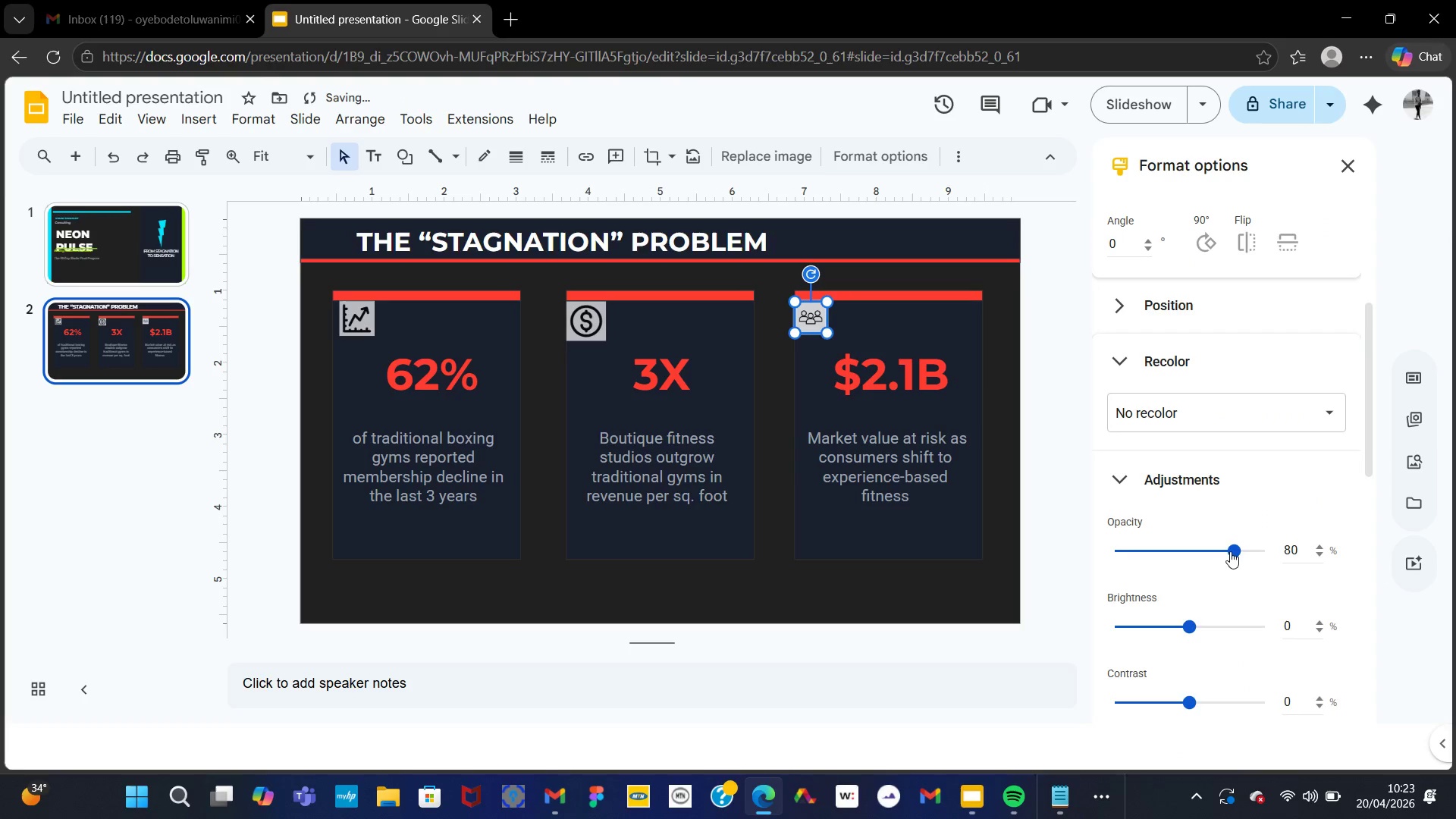 
left_click([1229, 551])
 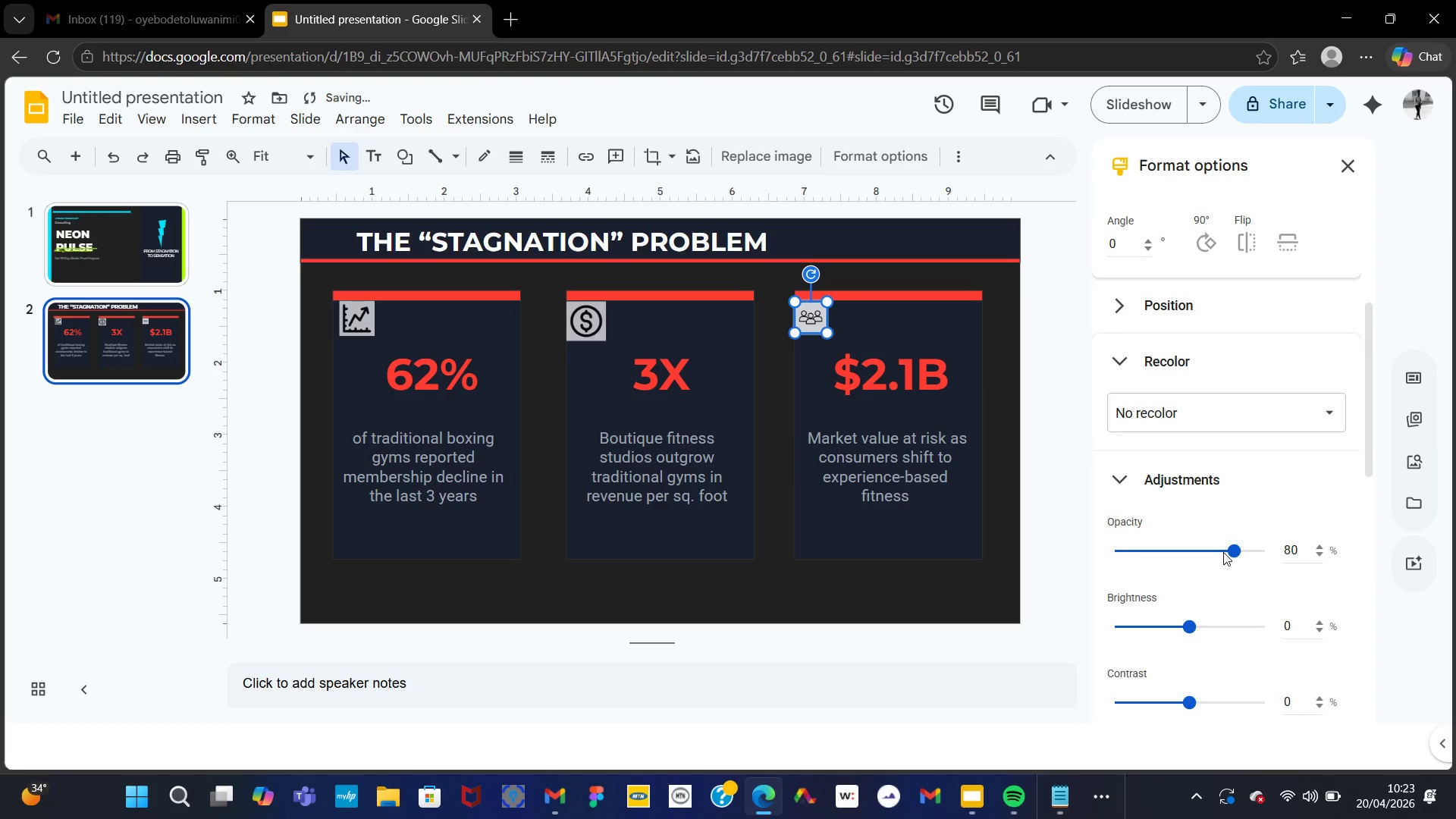 
left_click([1223, 552])
 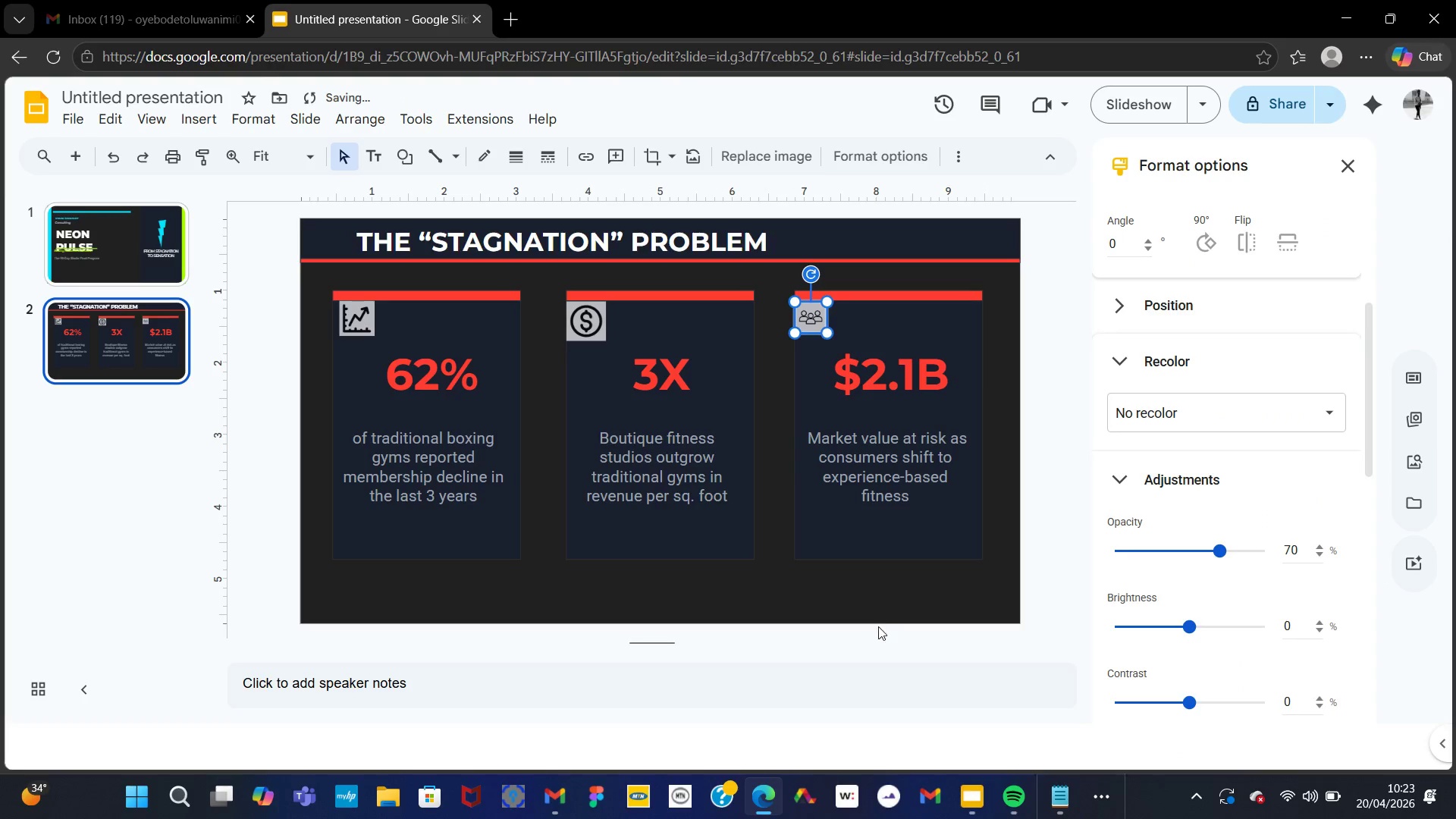 
left_click([838, 632])
 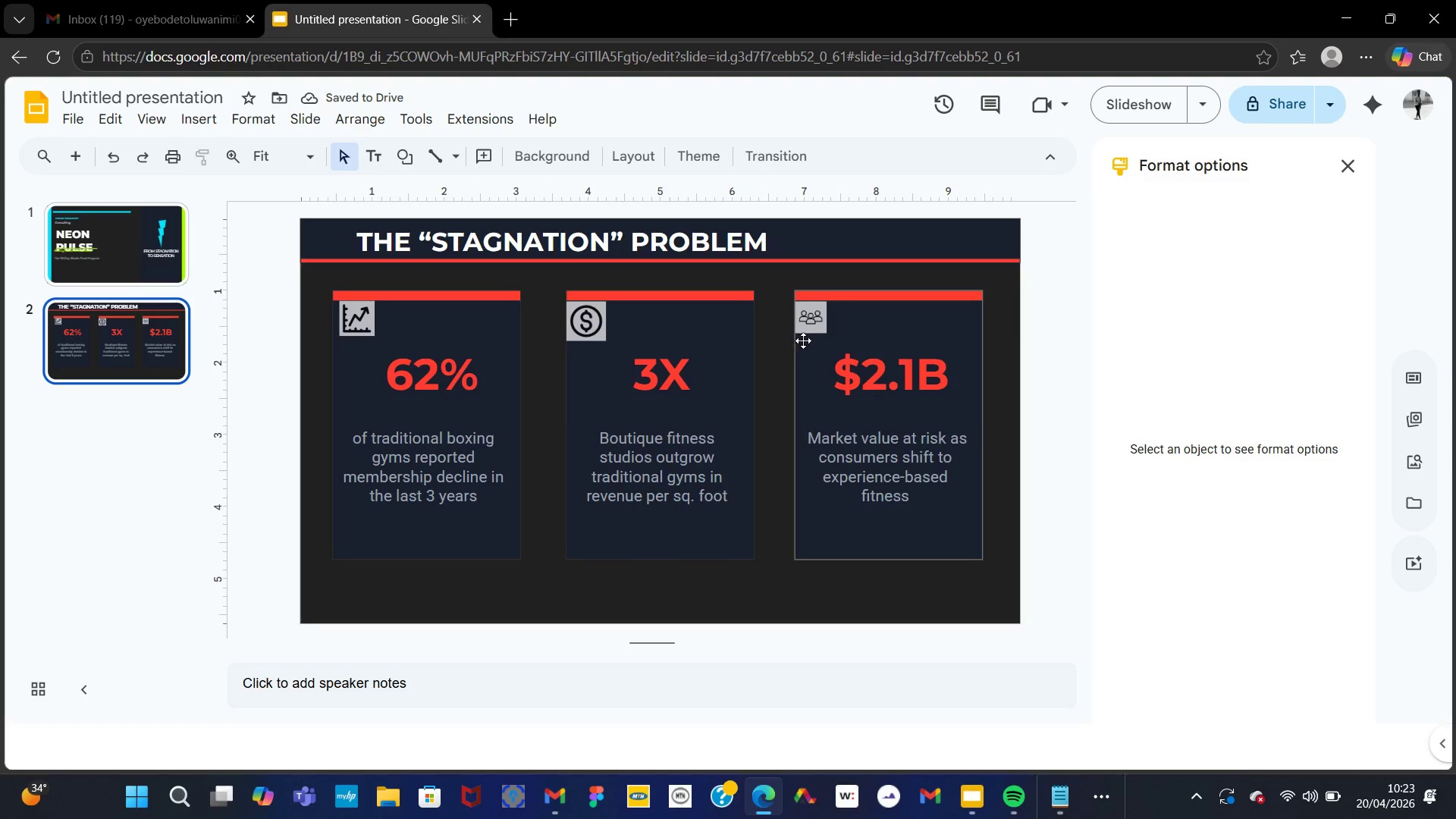 
left_click([596, 328])
 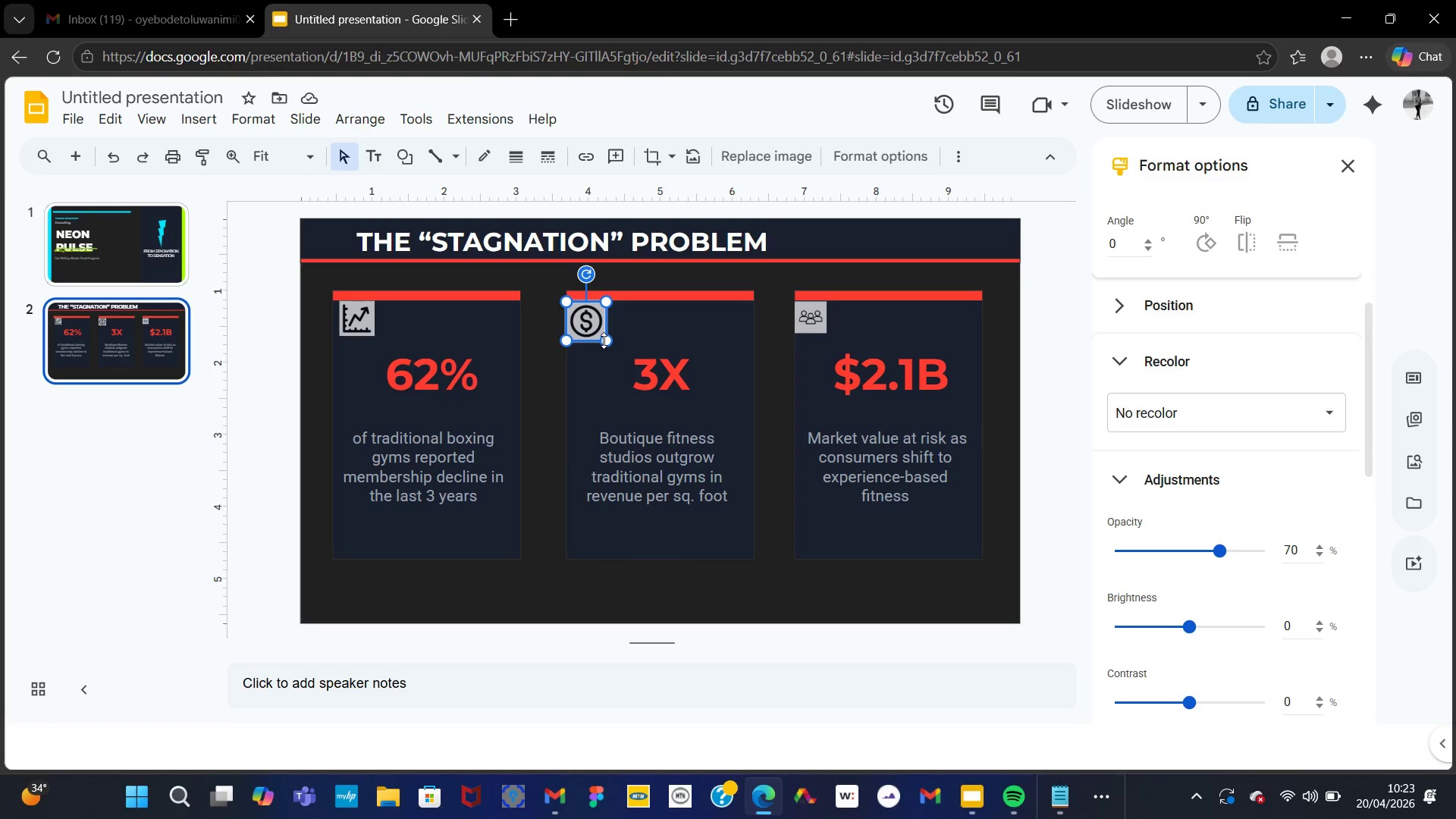 
left_click([604, 340])
 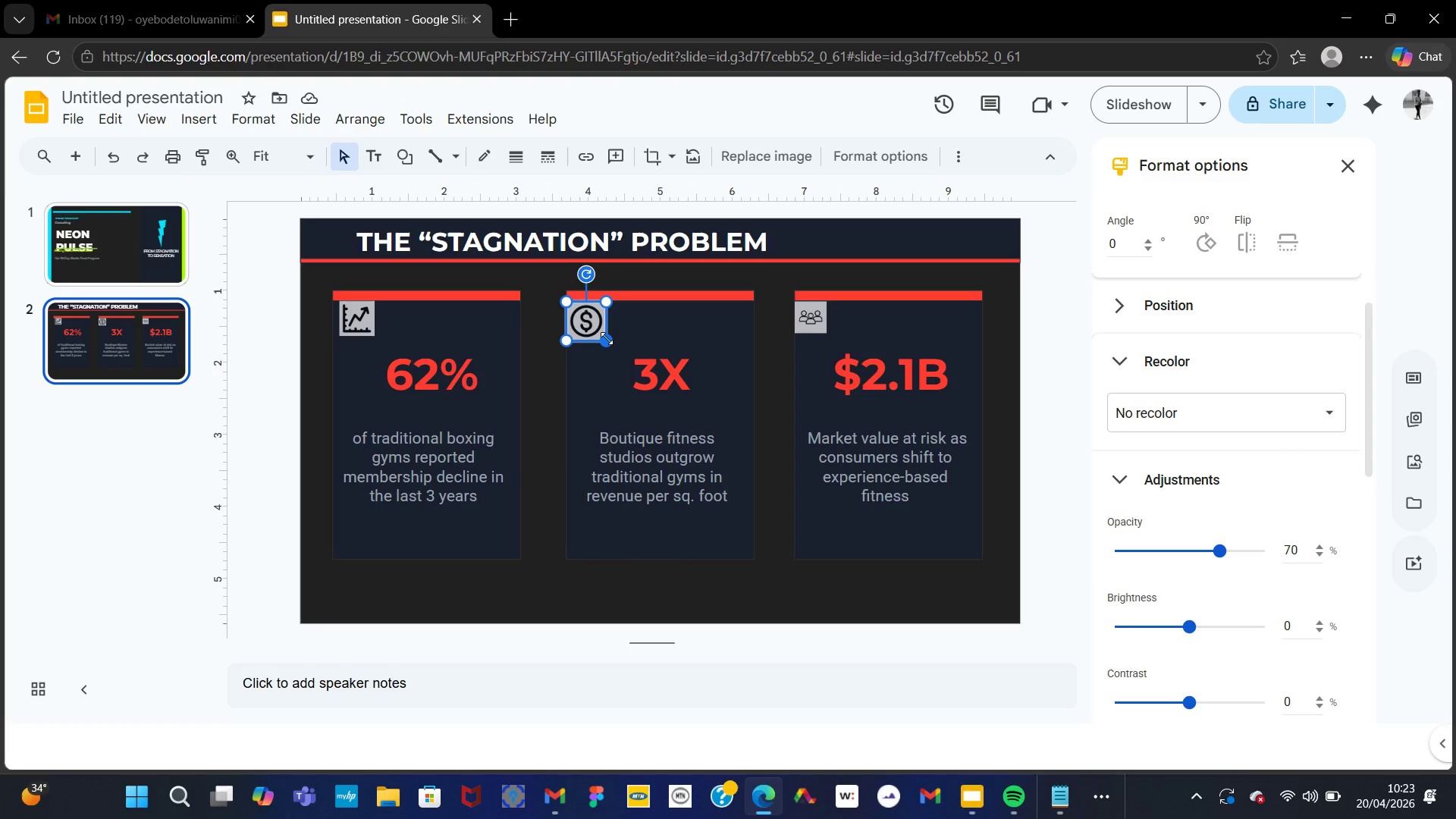 
left_click_drag(start_coordinate=[607, 338], to_coordinate=[602, 331])
 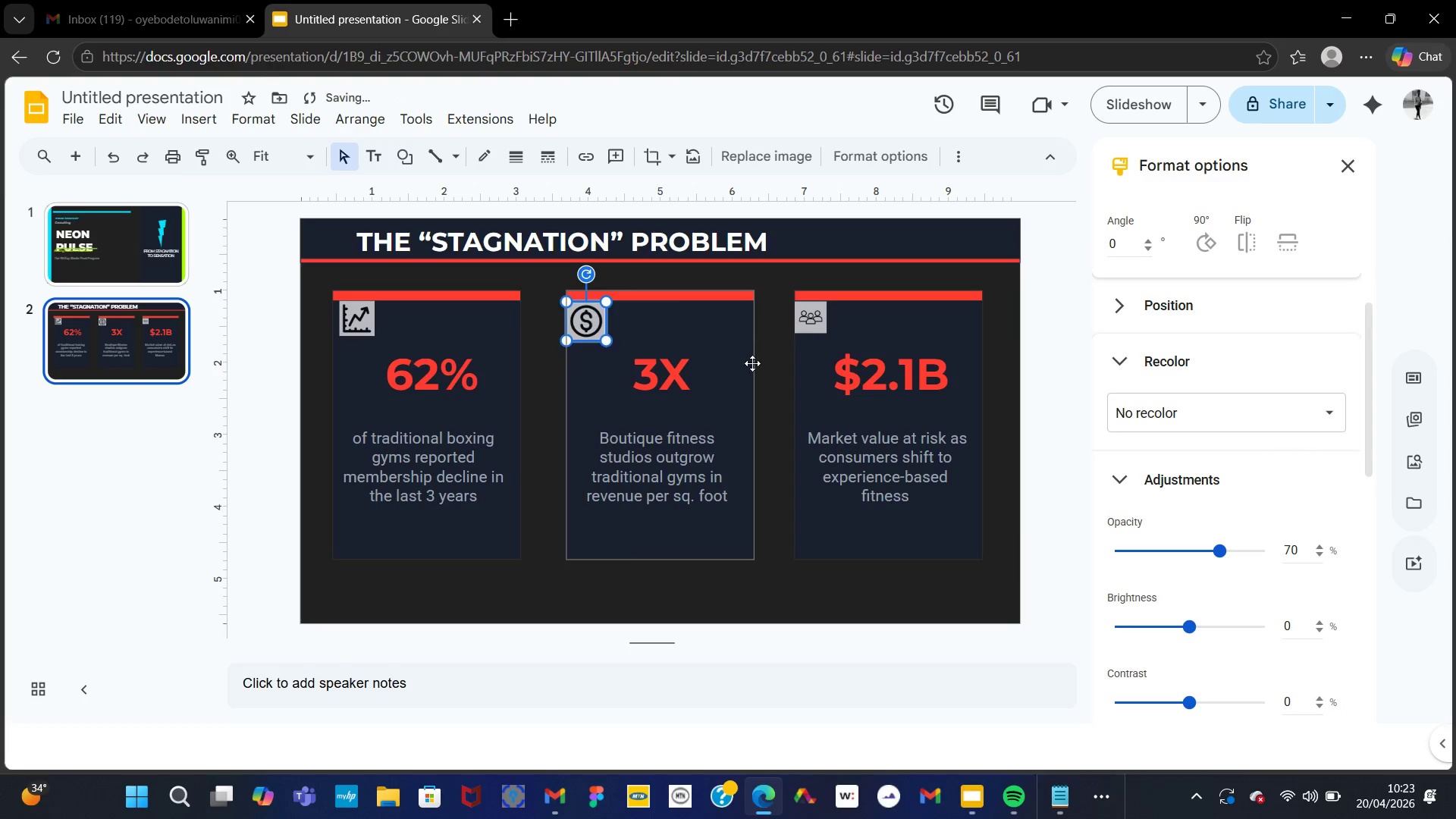 
left_click([764, 372])
 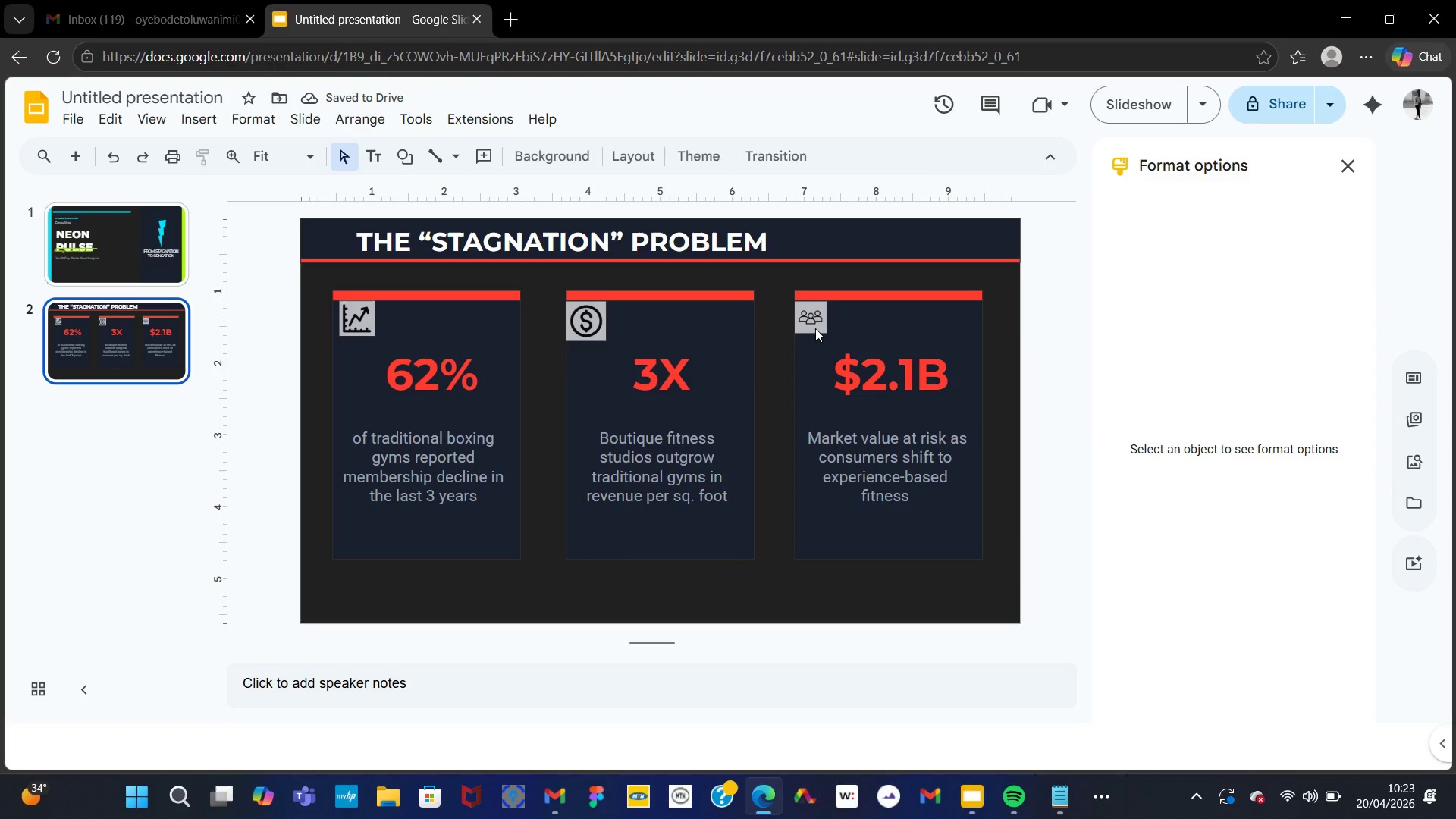 
left_click([815, 328])
 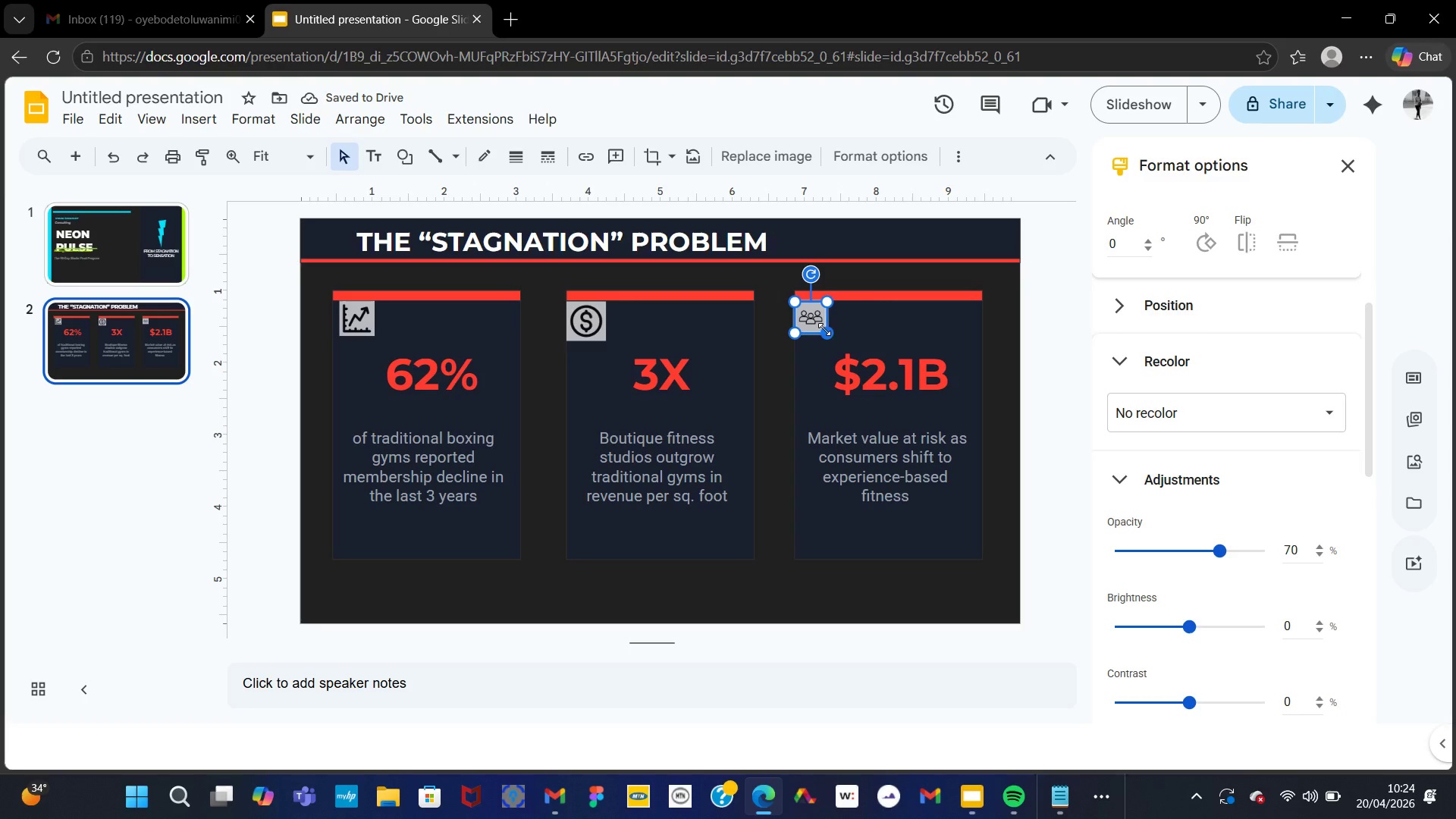 
left_click_drag(start_coordinate=[824, 329], to_coordinate=[830, 331])
 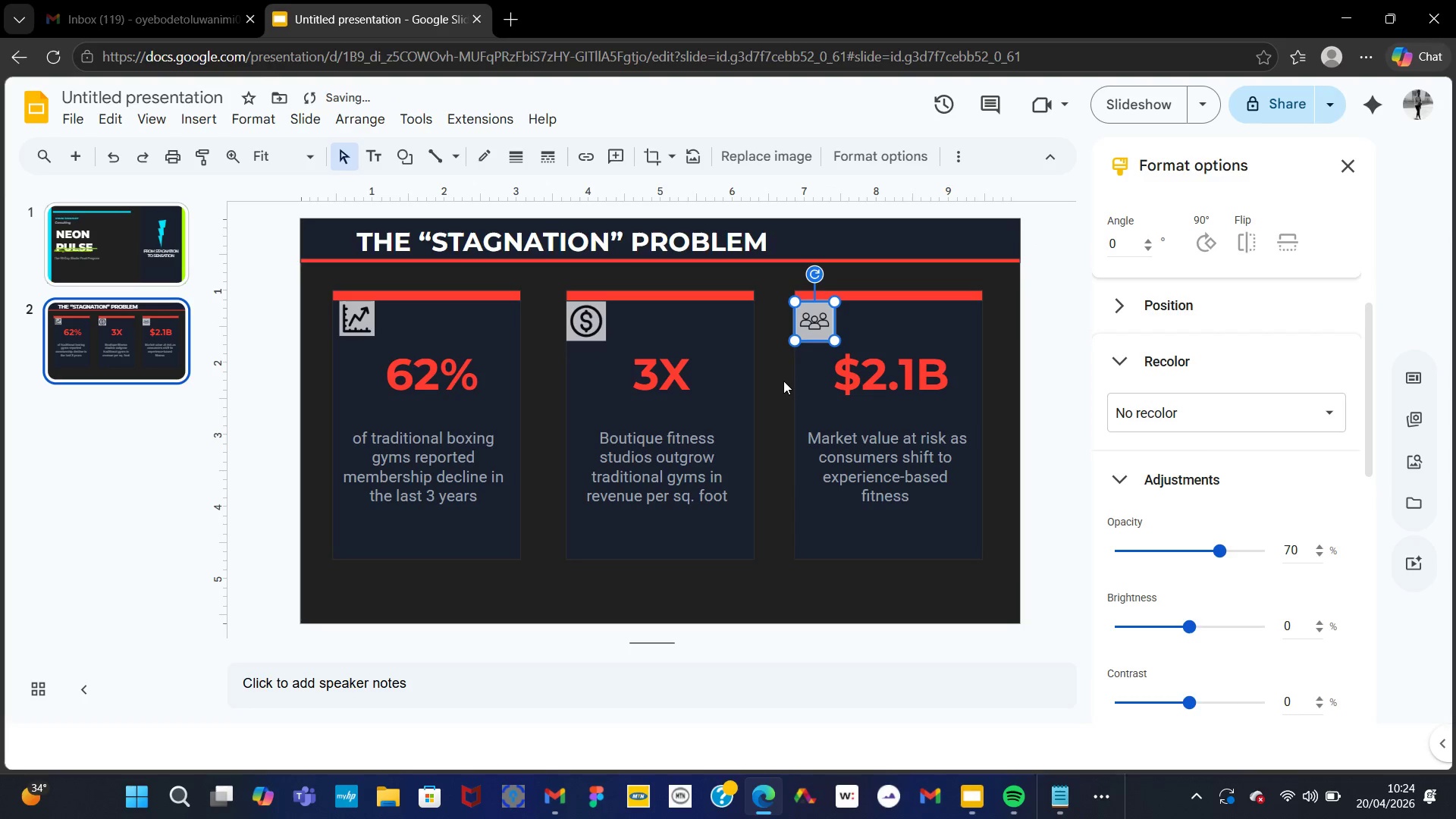 
left_click([782, 378])
 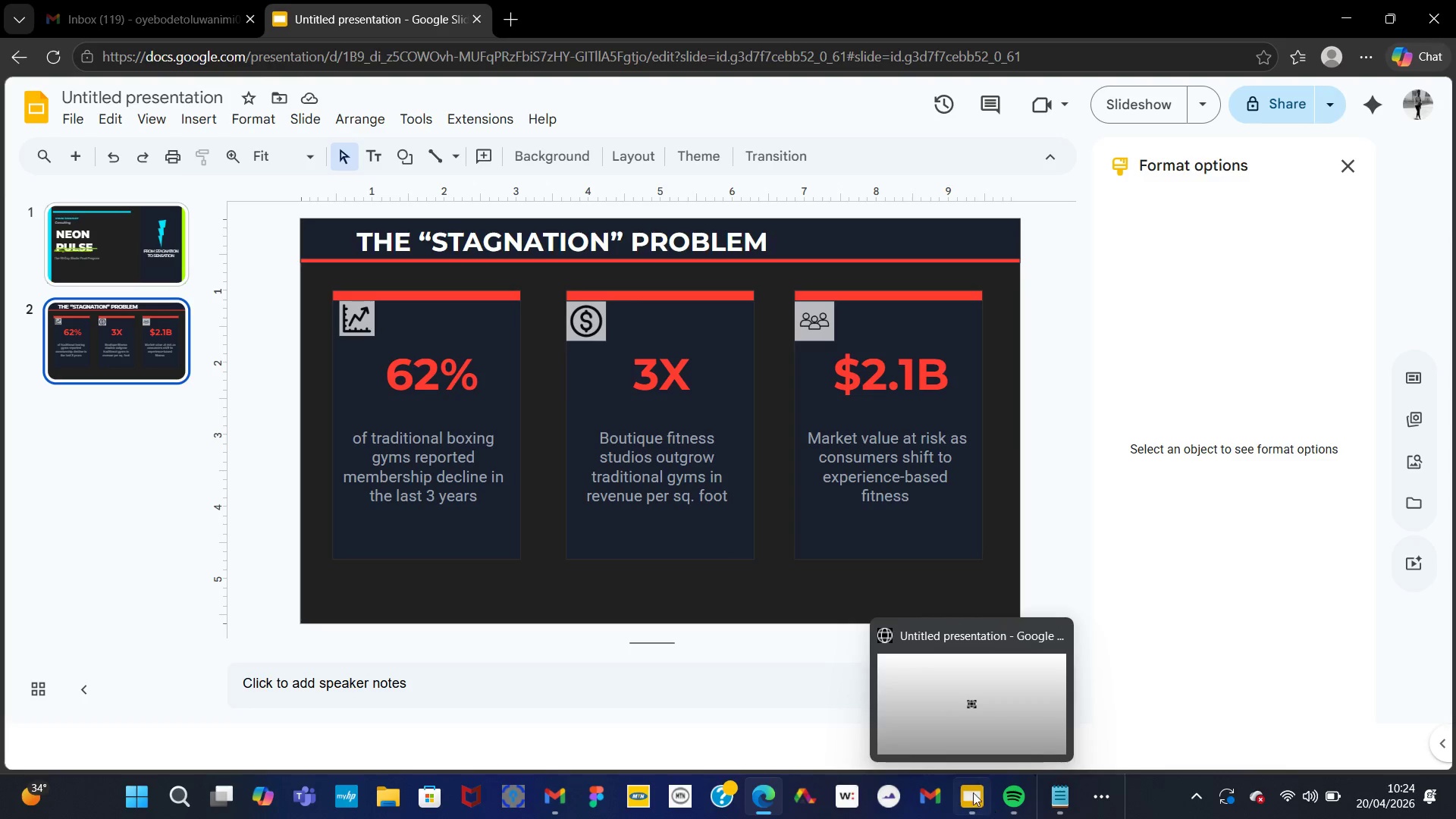 
wait(11.8)
 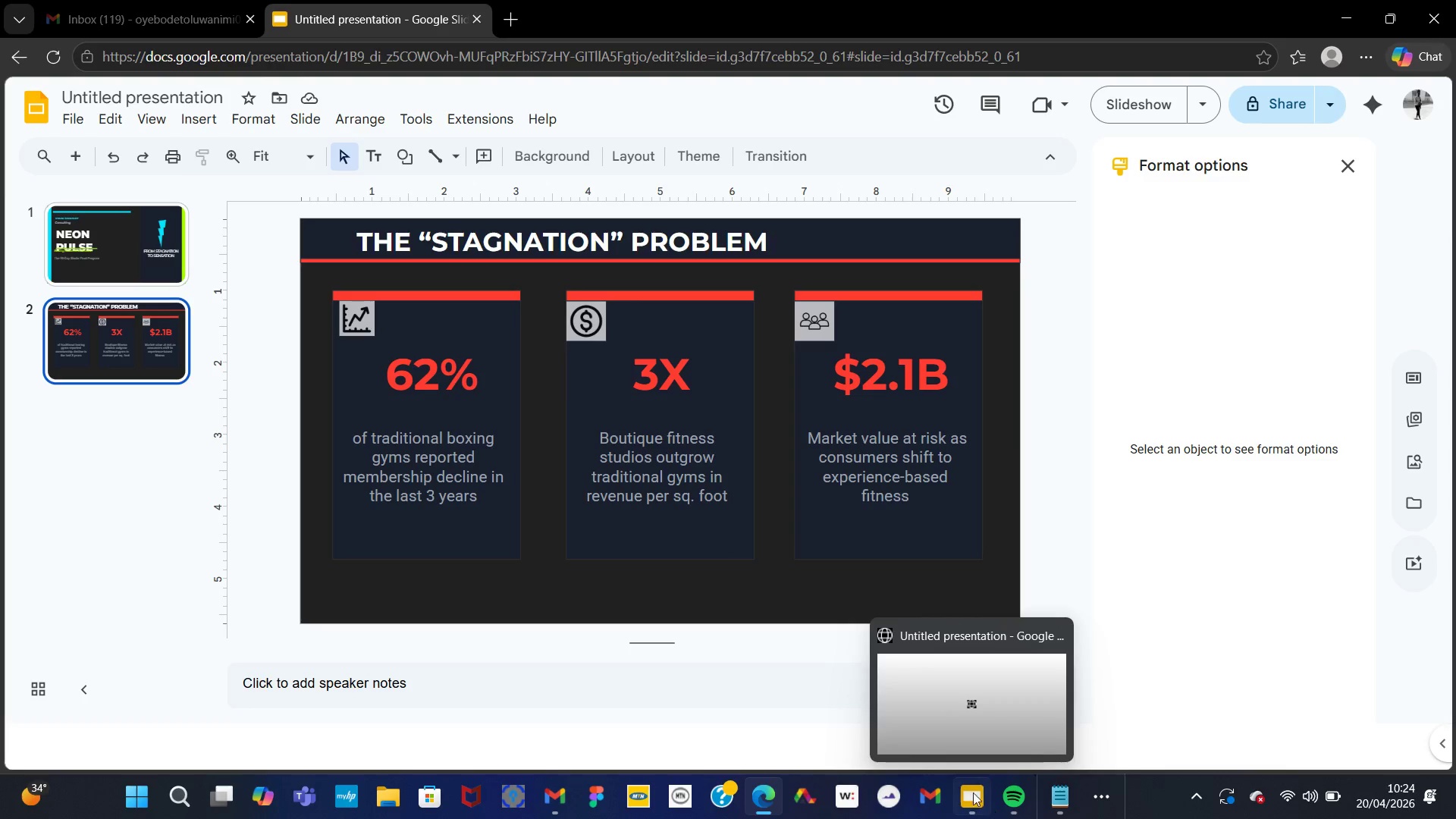 
left_click([393, 238])
 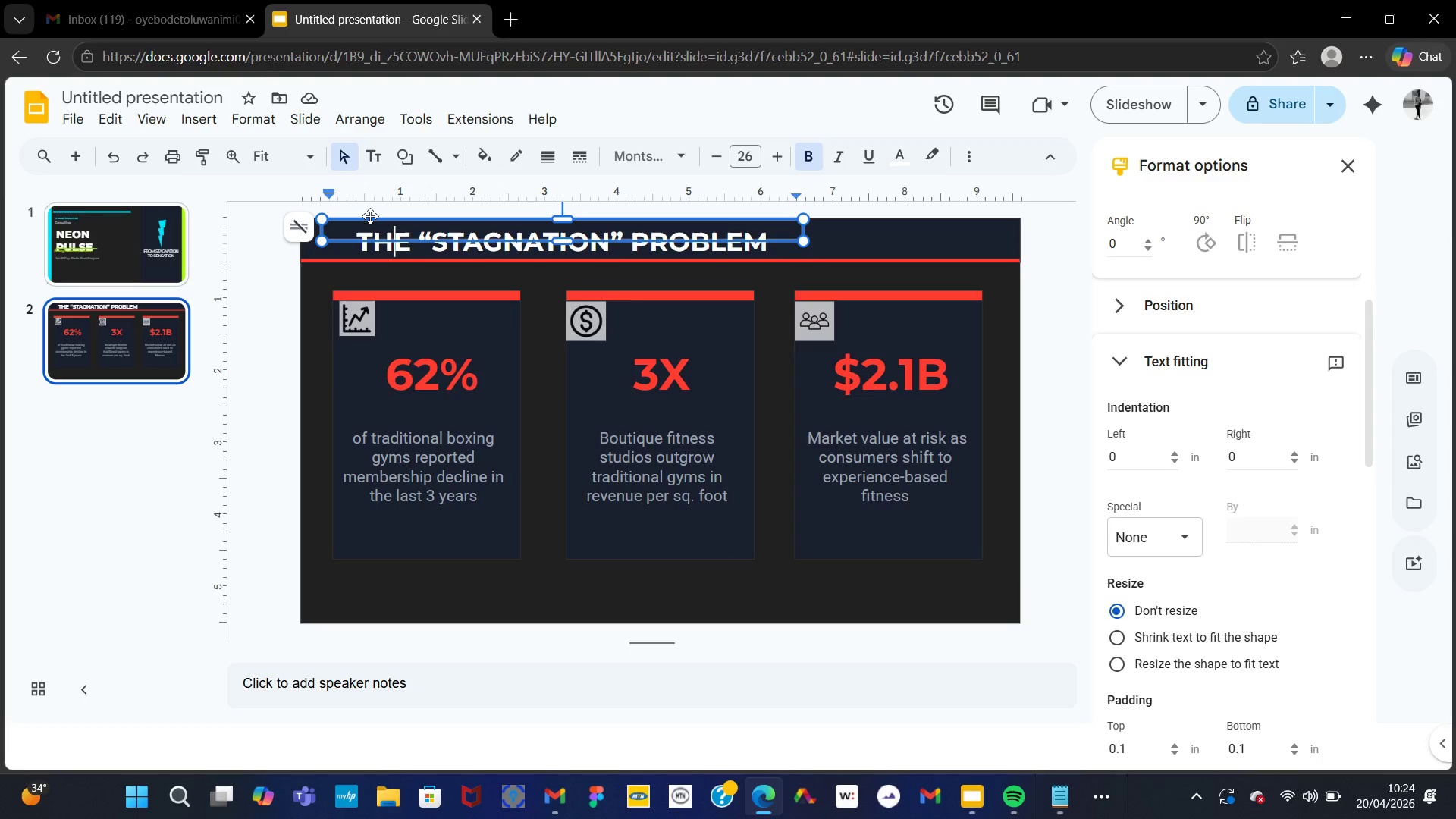 
left_click_drag(start_coordinate=[370, 216], to_coordinate=[331, 221])
 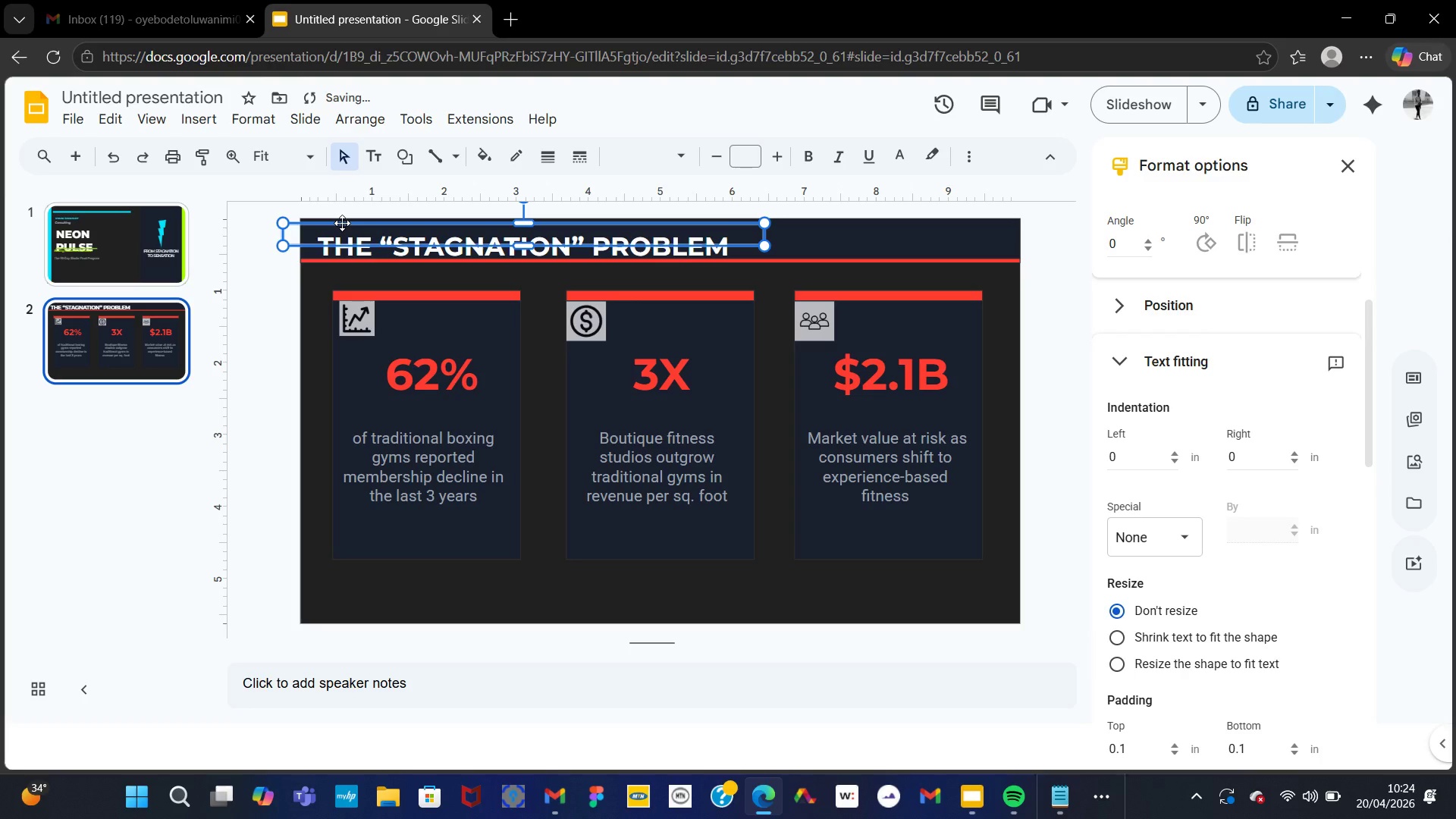 
left_click_drag(start_coordinate=[342, 223], to_coordinate=[337, 219])
 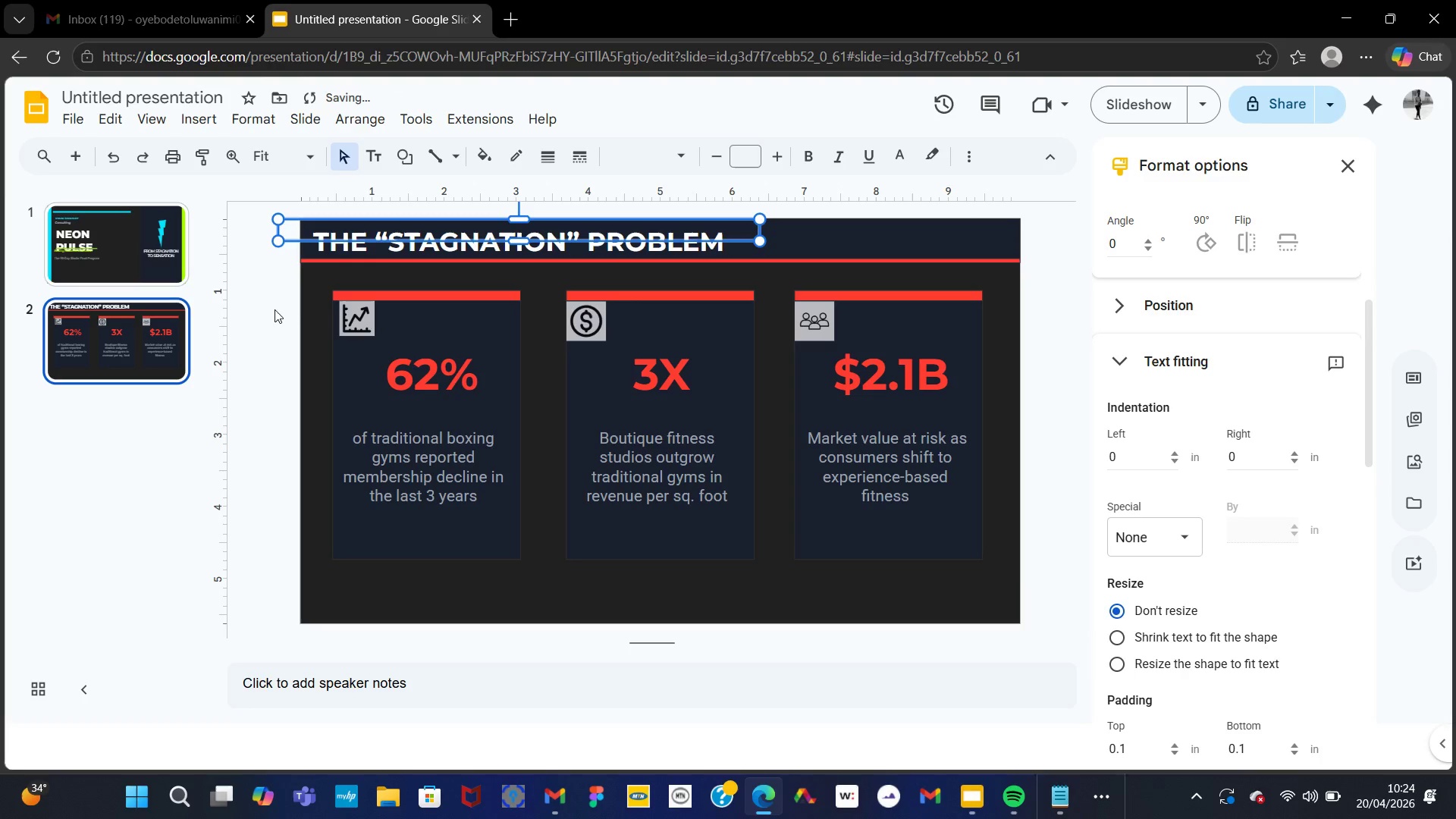 
left_click([274, 308])
 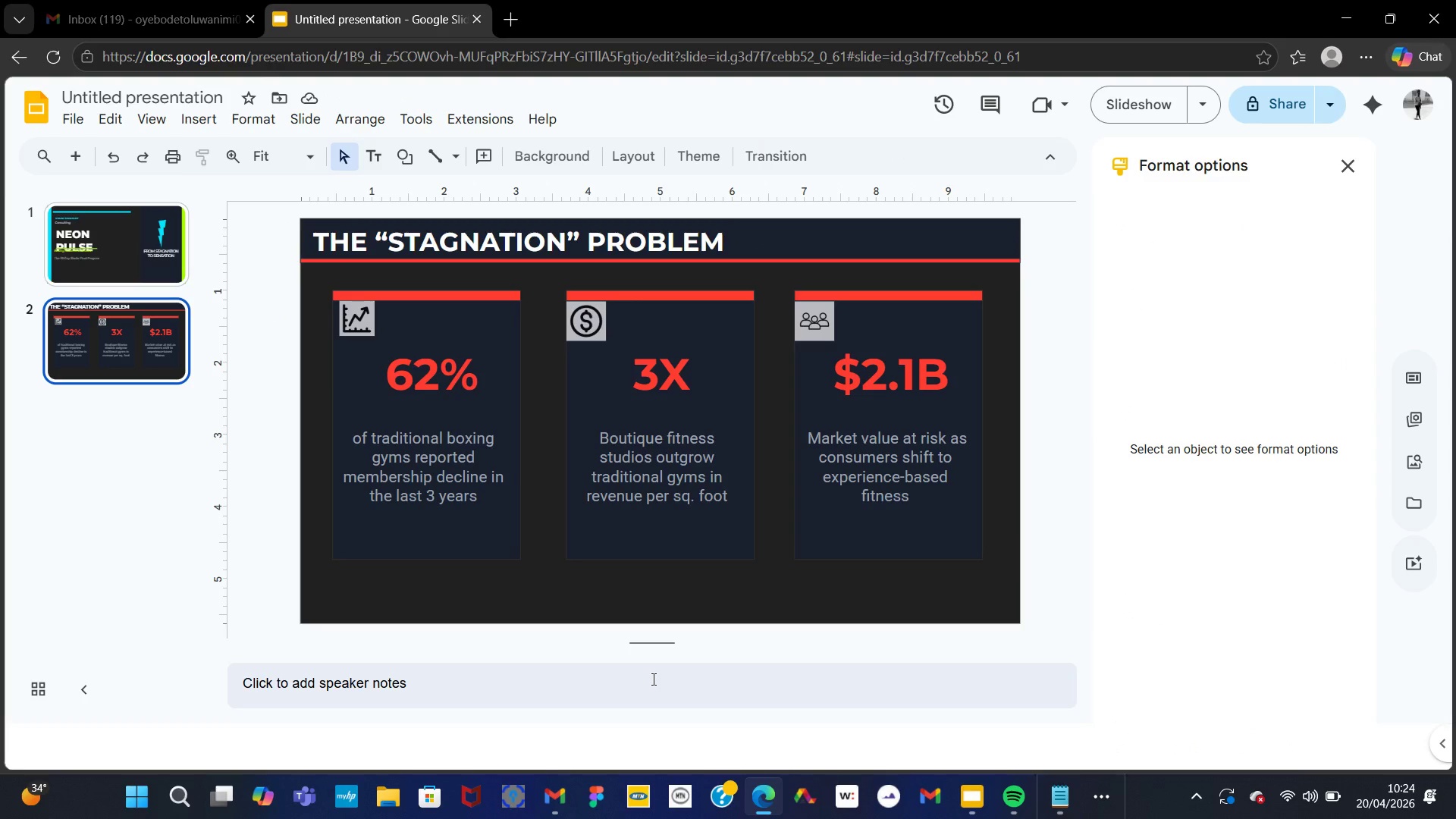 
wait(8.94)
 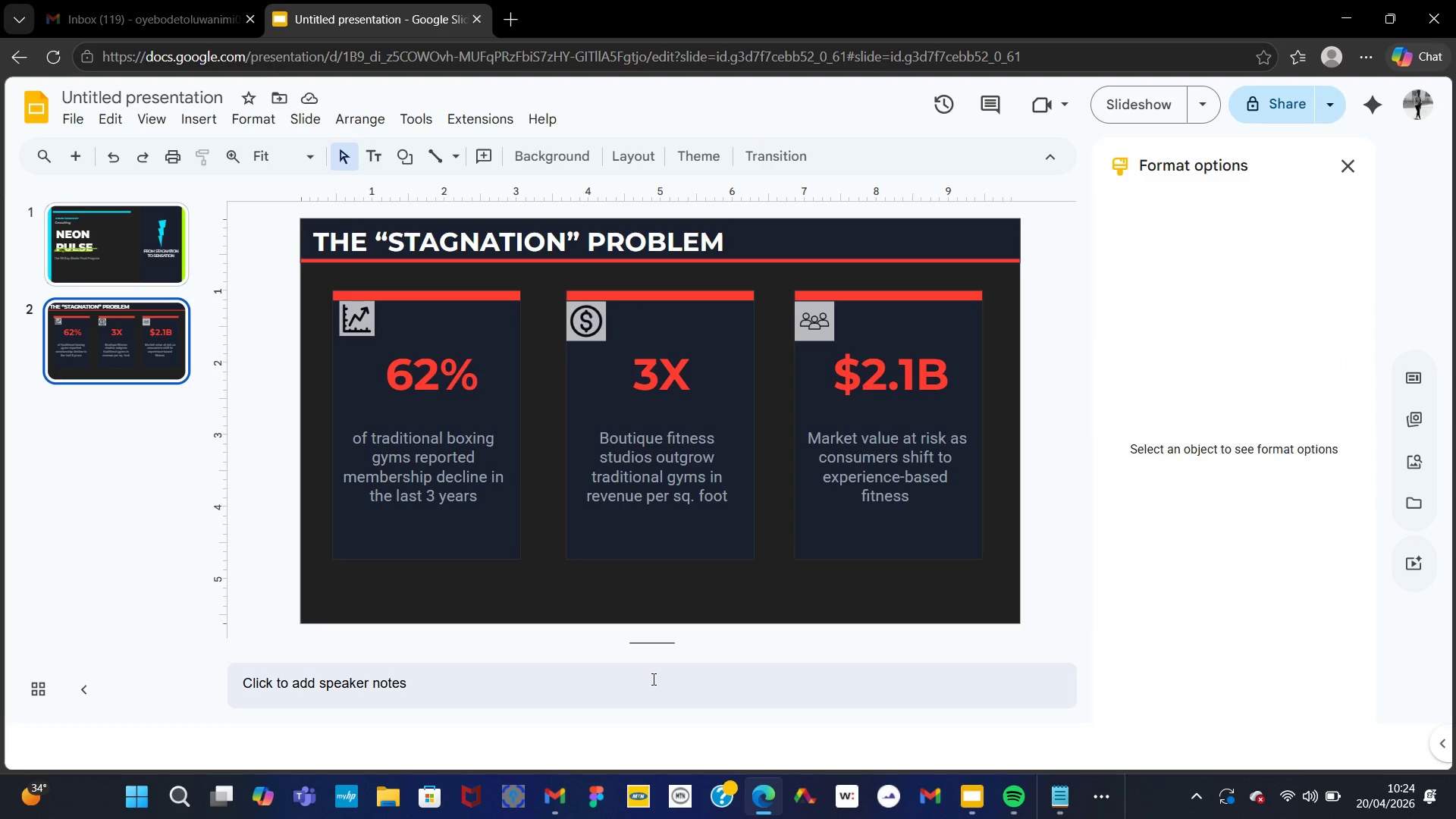 
left_click([80, 149])
 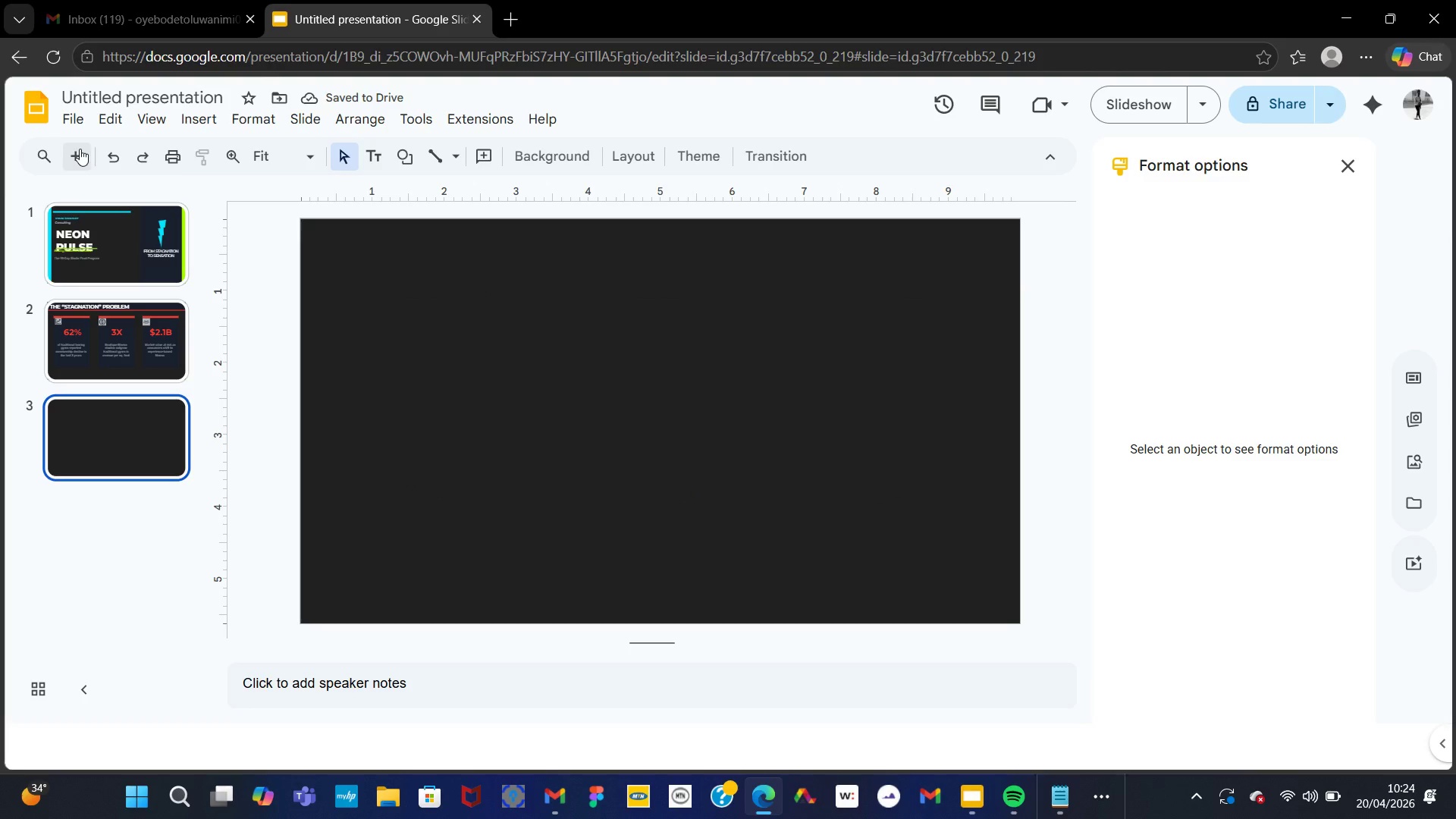 
wait(9.39)
 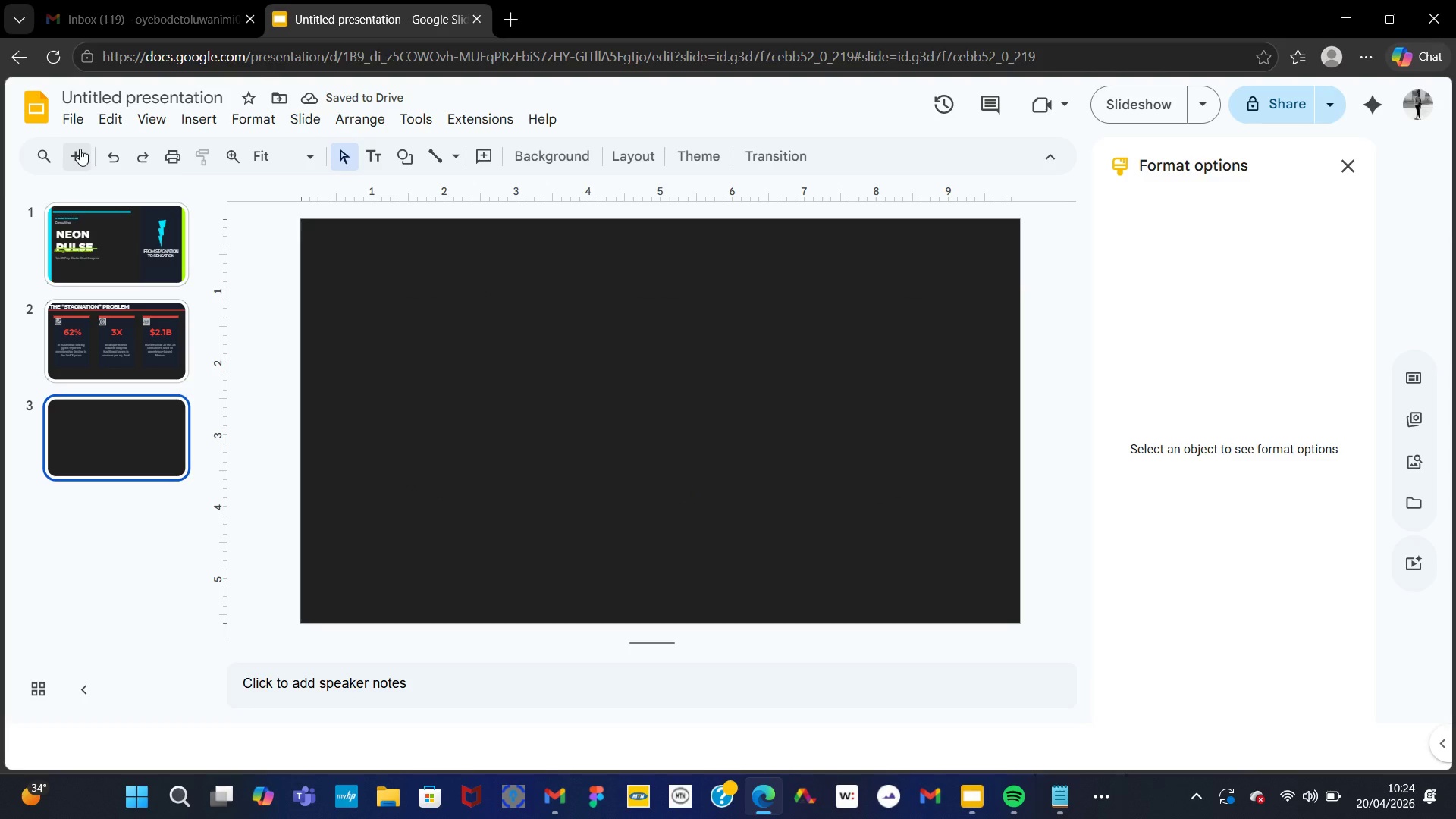 
left_click([1063, 818])
 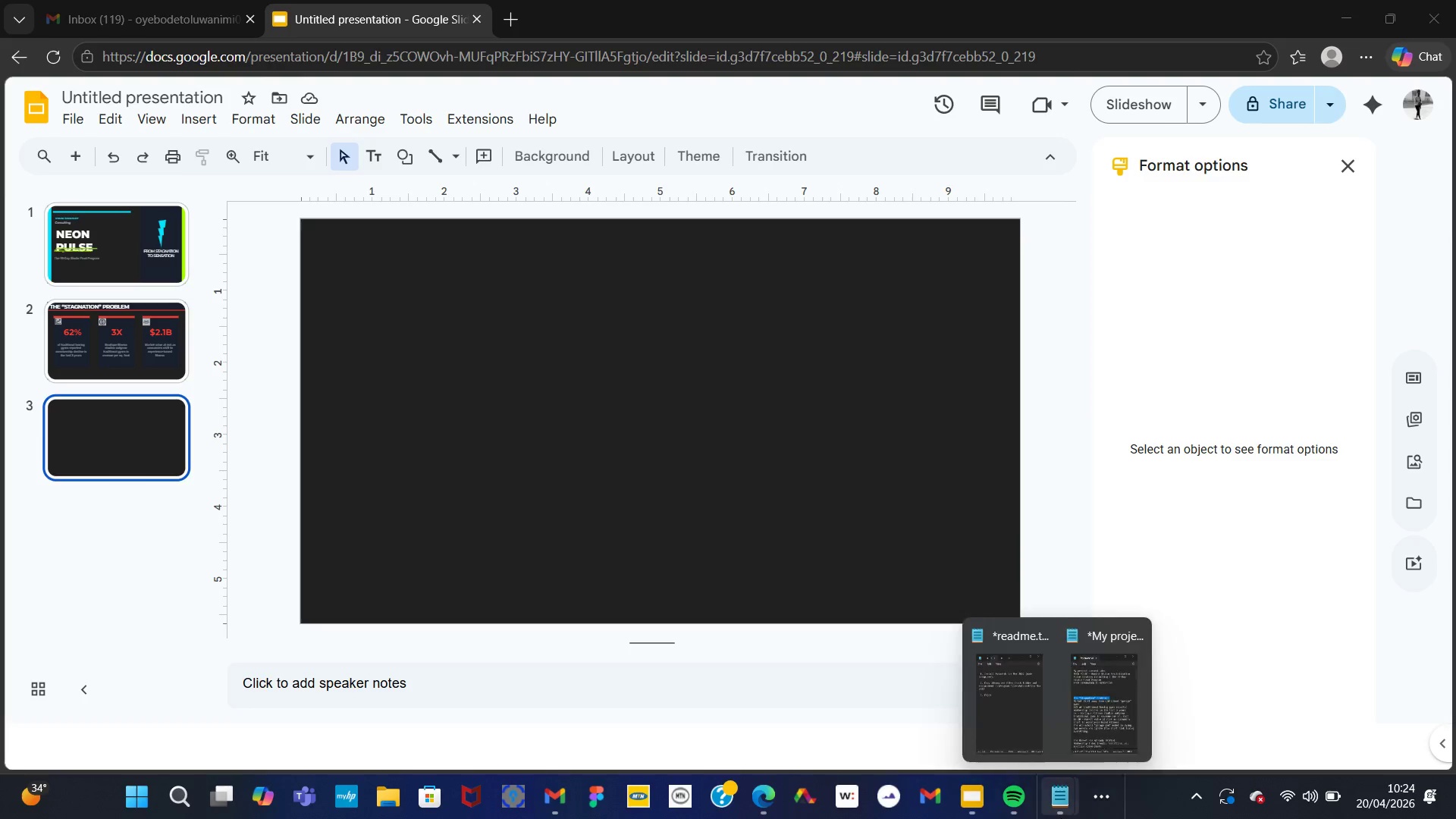 
left_click([1097, 720])
 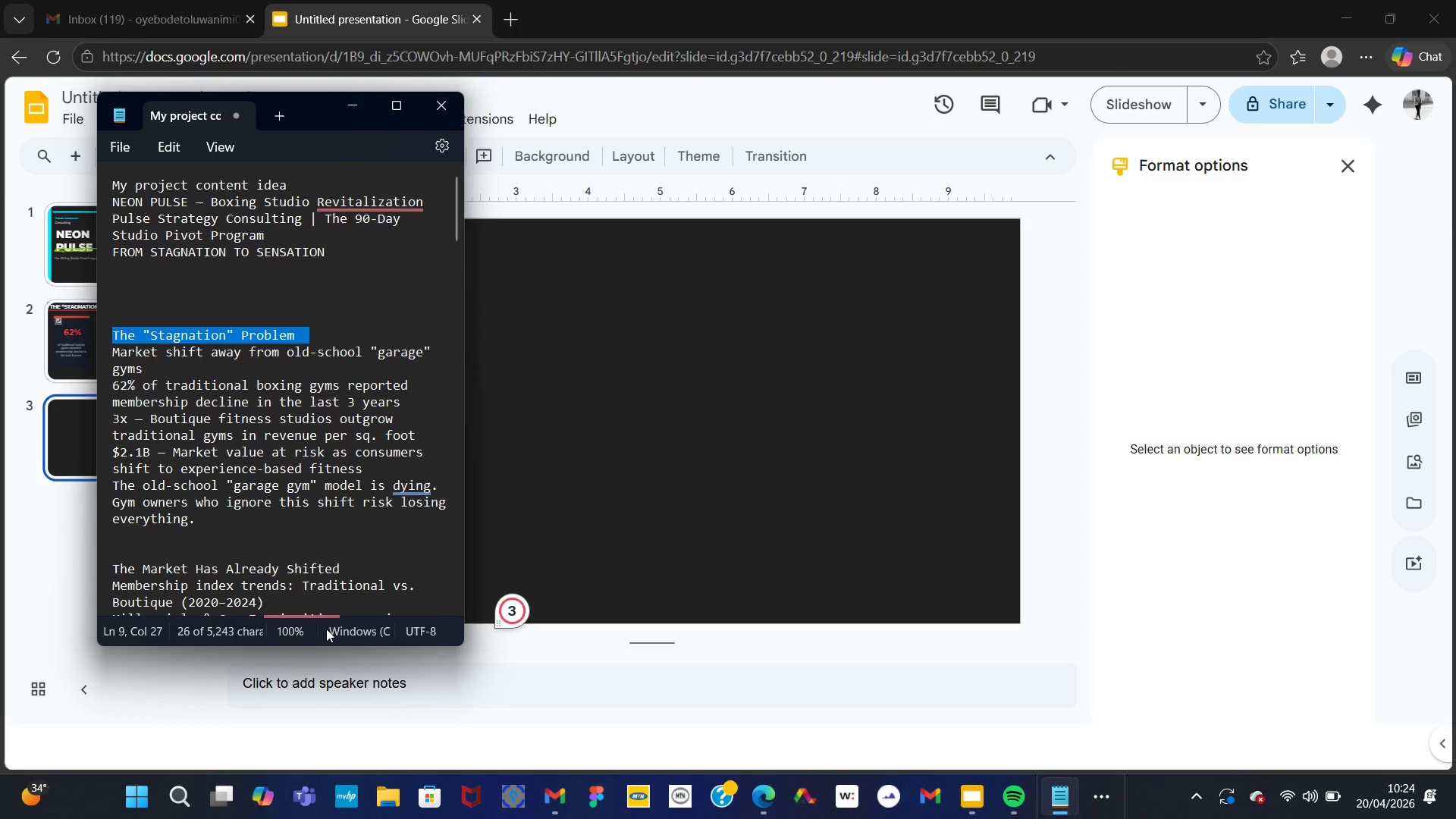 
wait(9.28)
 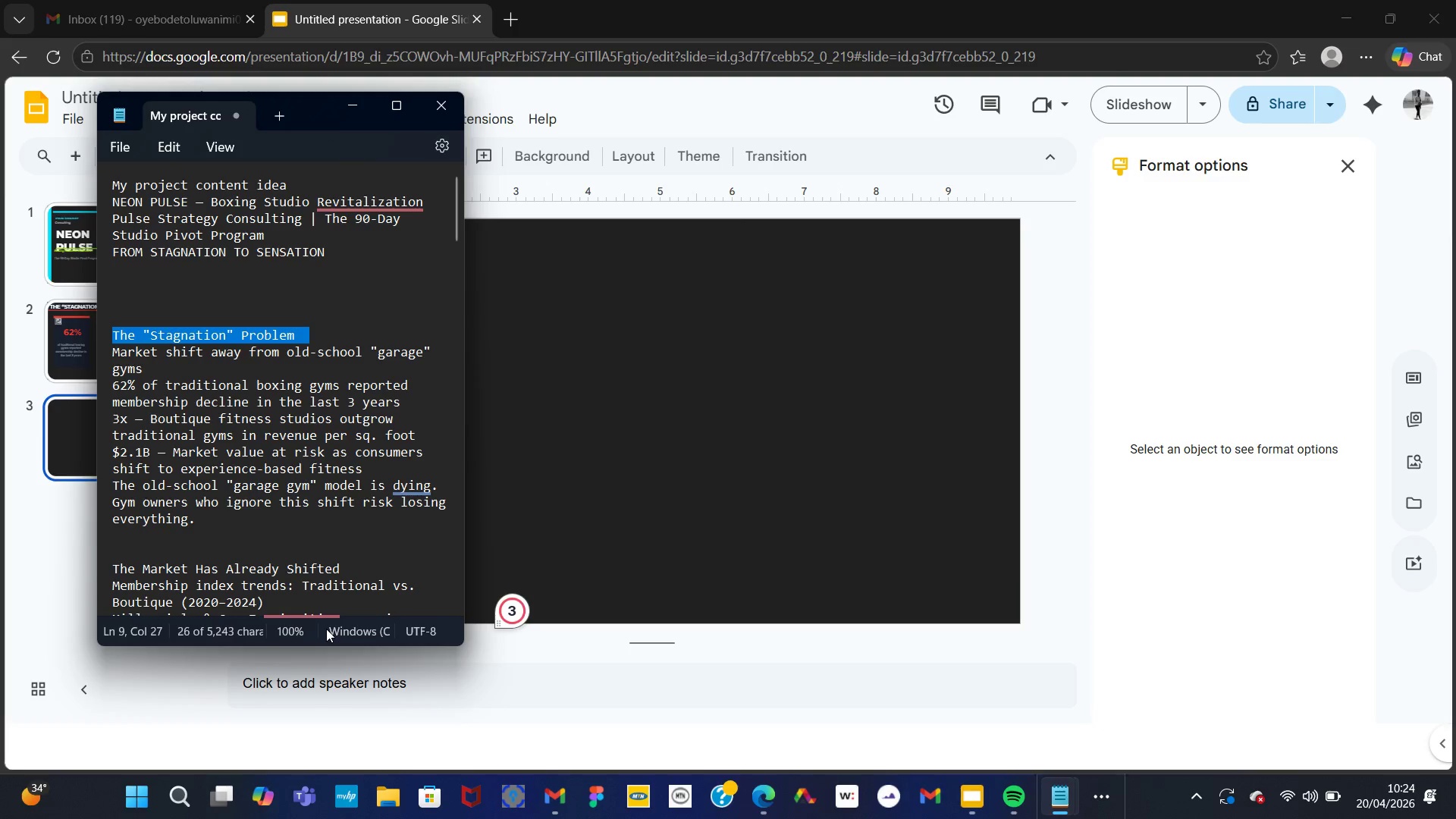 
left_click_drag(start_coordinate=[113, 482], to_coordinate=[200, 519])
 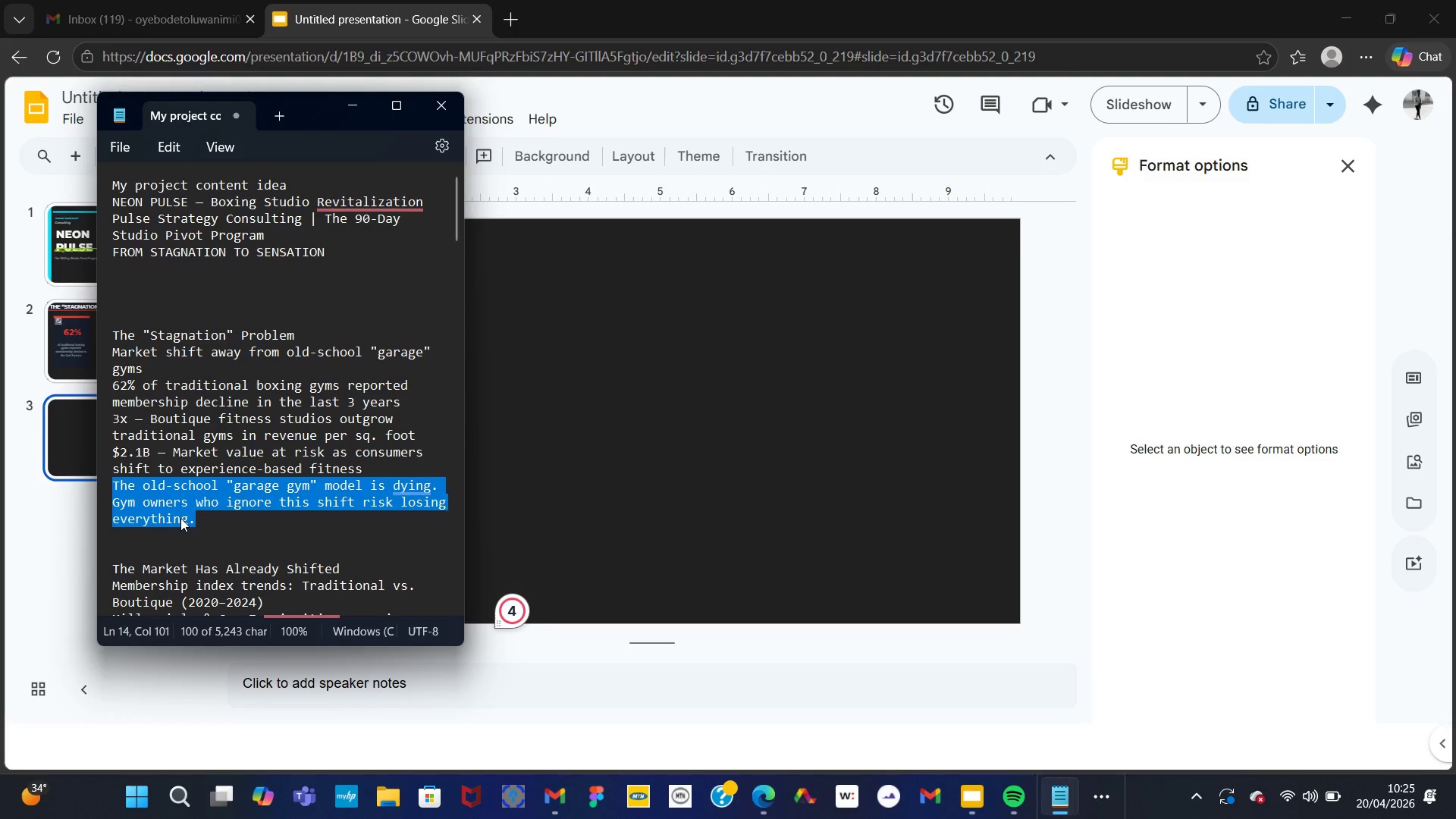 
right_click([180, 518])
 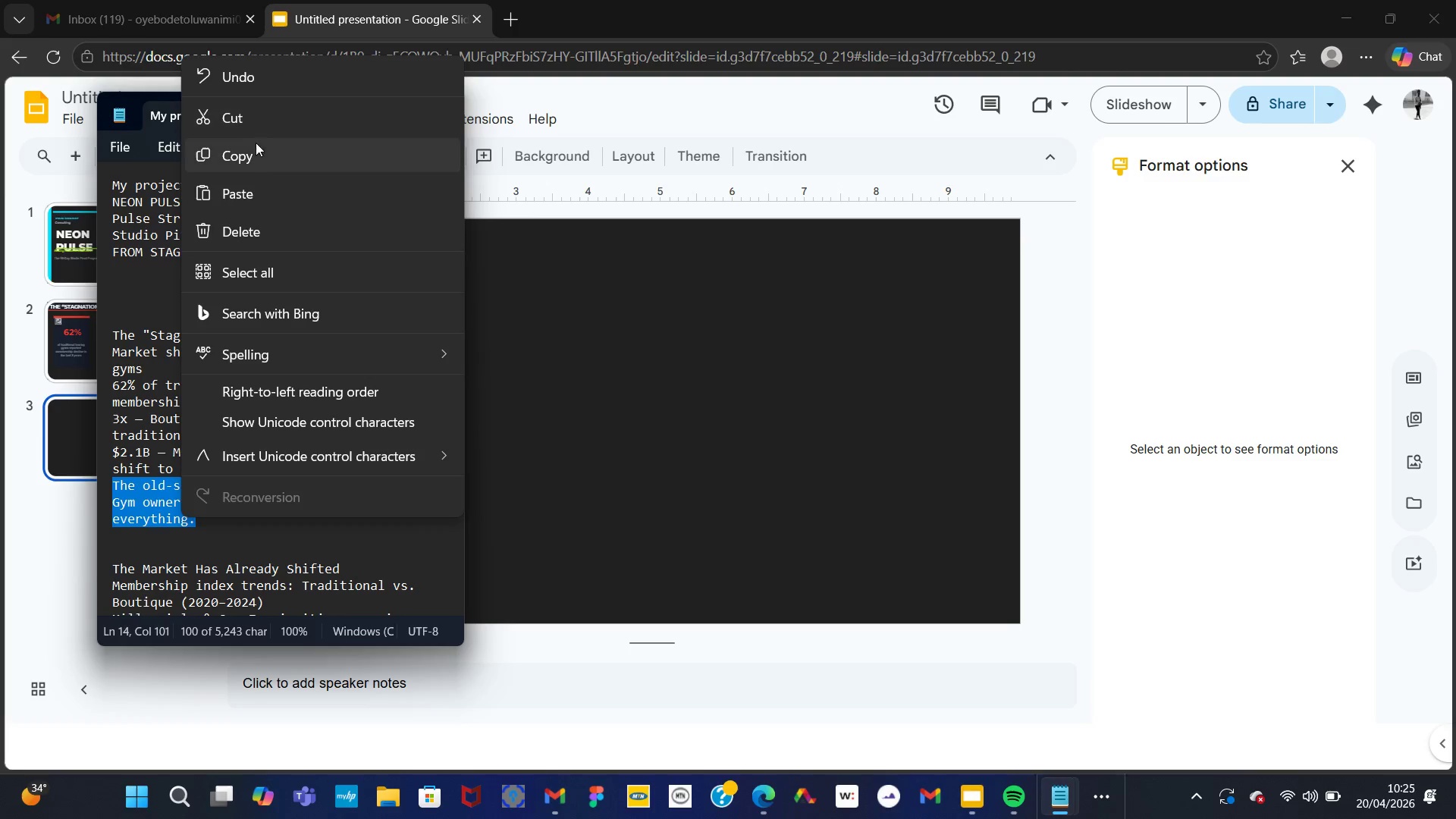 
left_click([261, 159])
 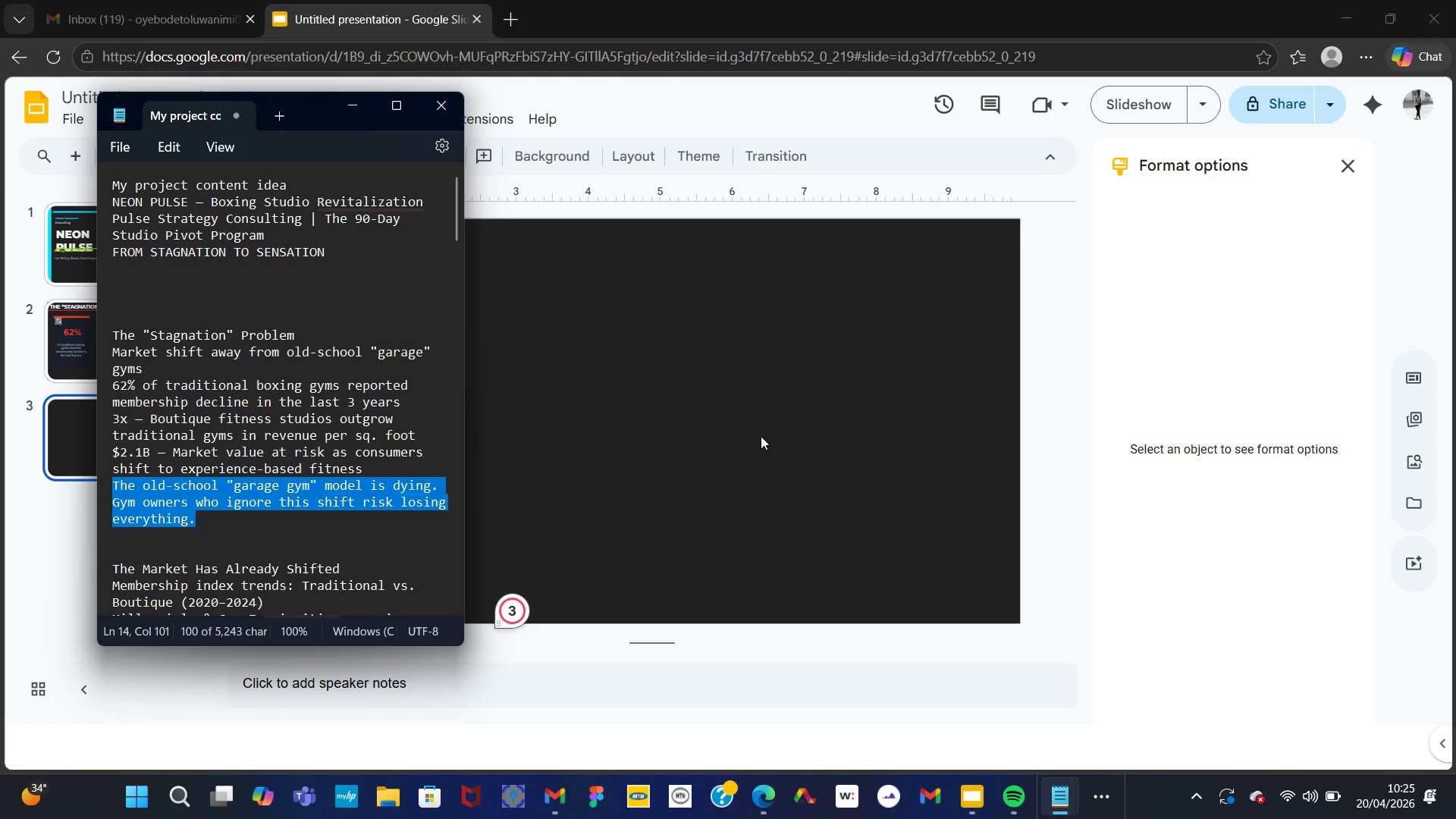 
left_click([761, 436])
 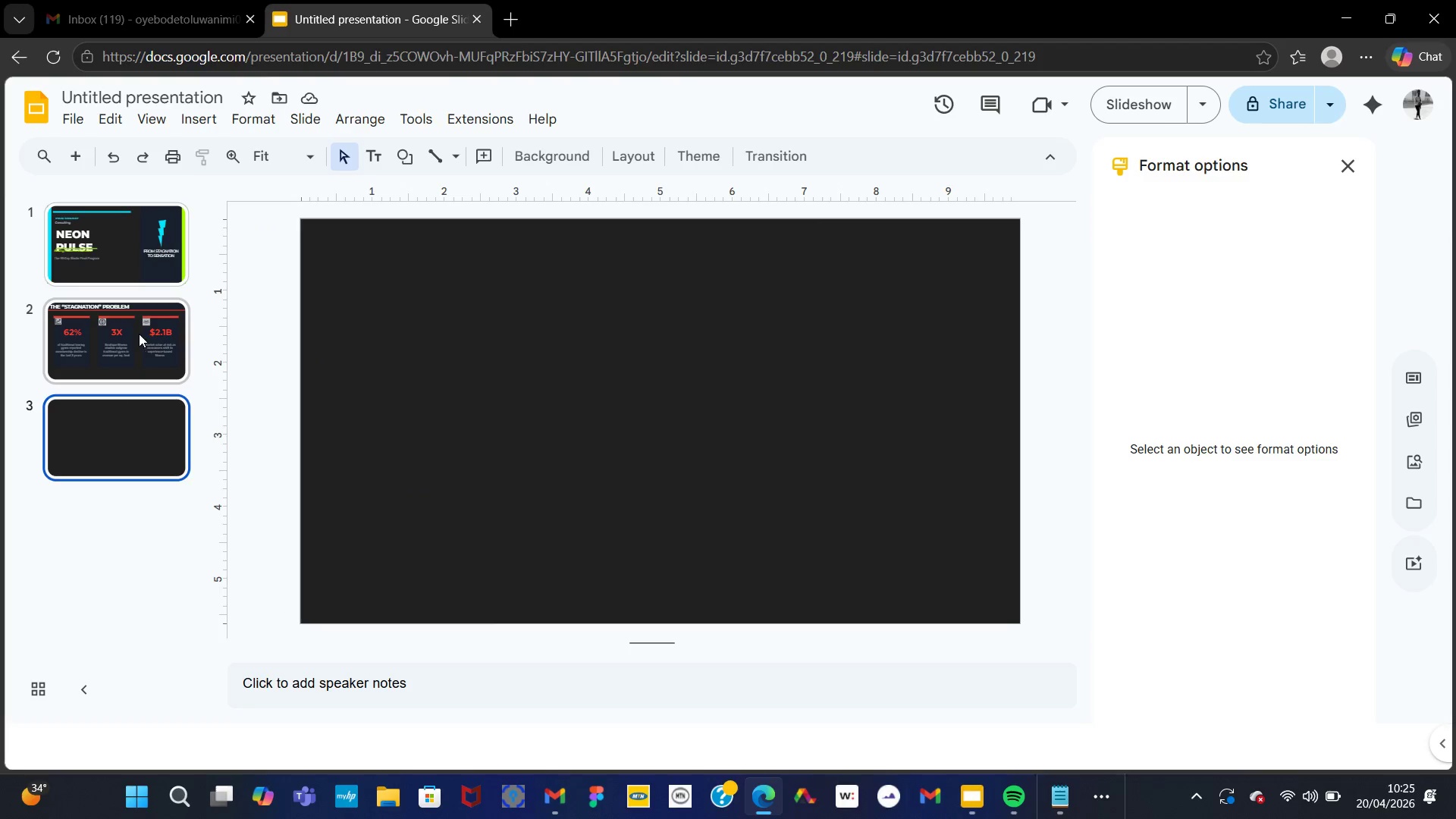 
left_click([139, 334])
 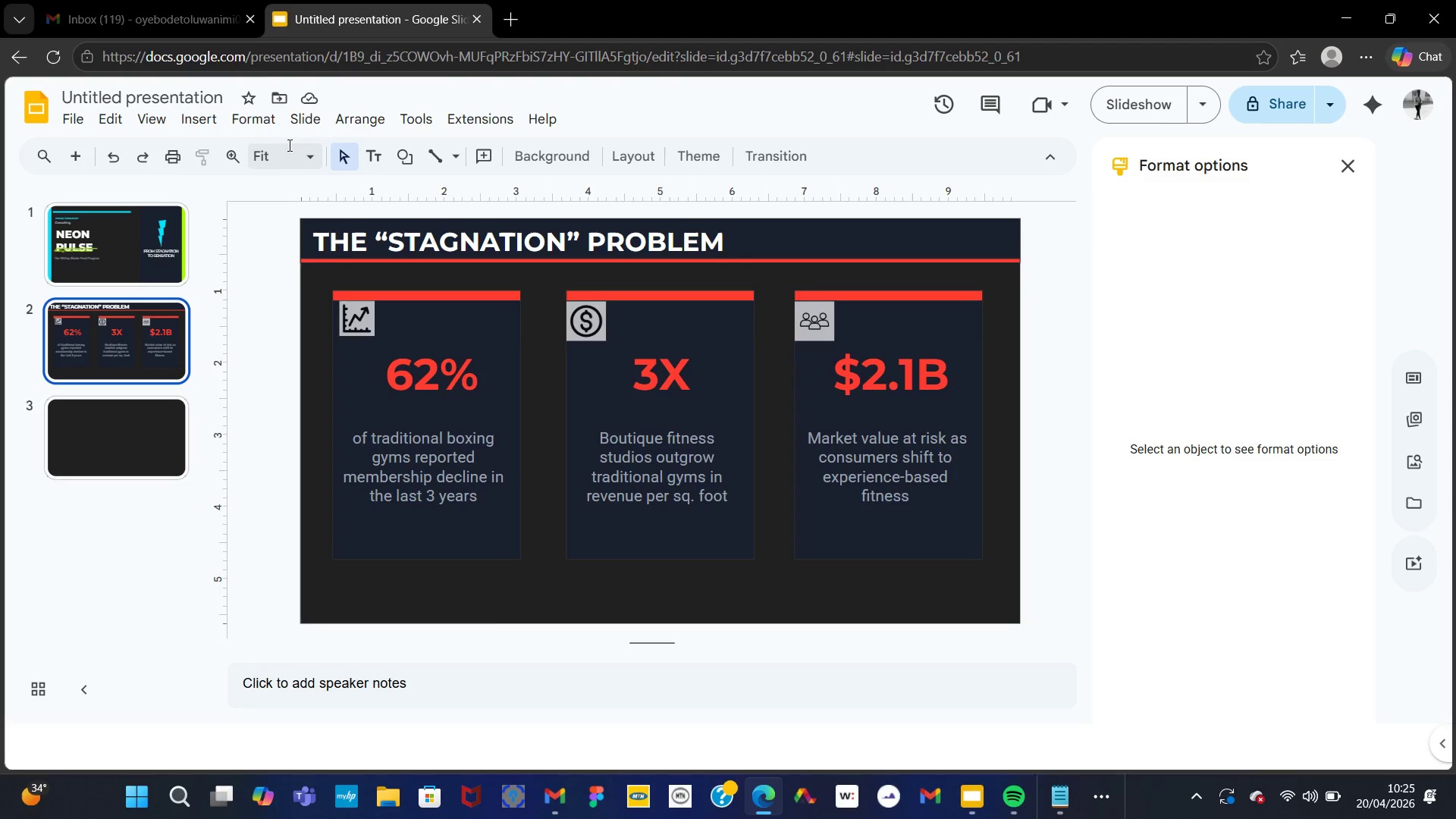 
left_click_drag(start_coordinate=[171, 121], to_coordinate=[281, 184])
 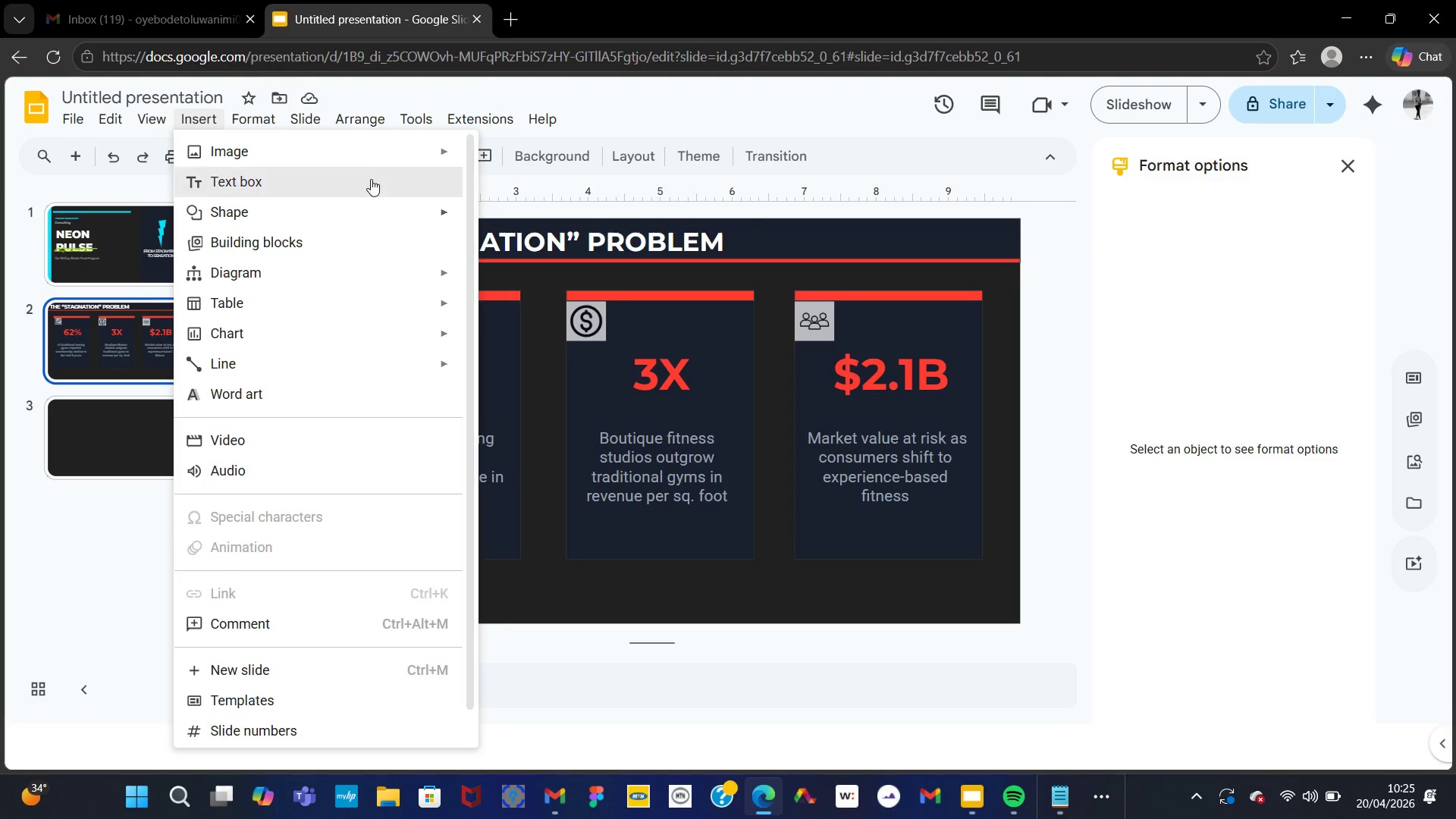 
left_click([371, 181])
 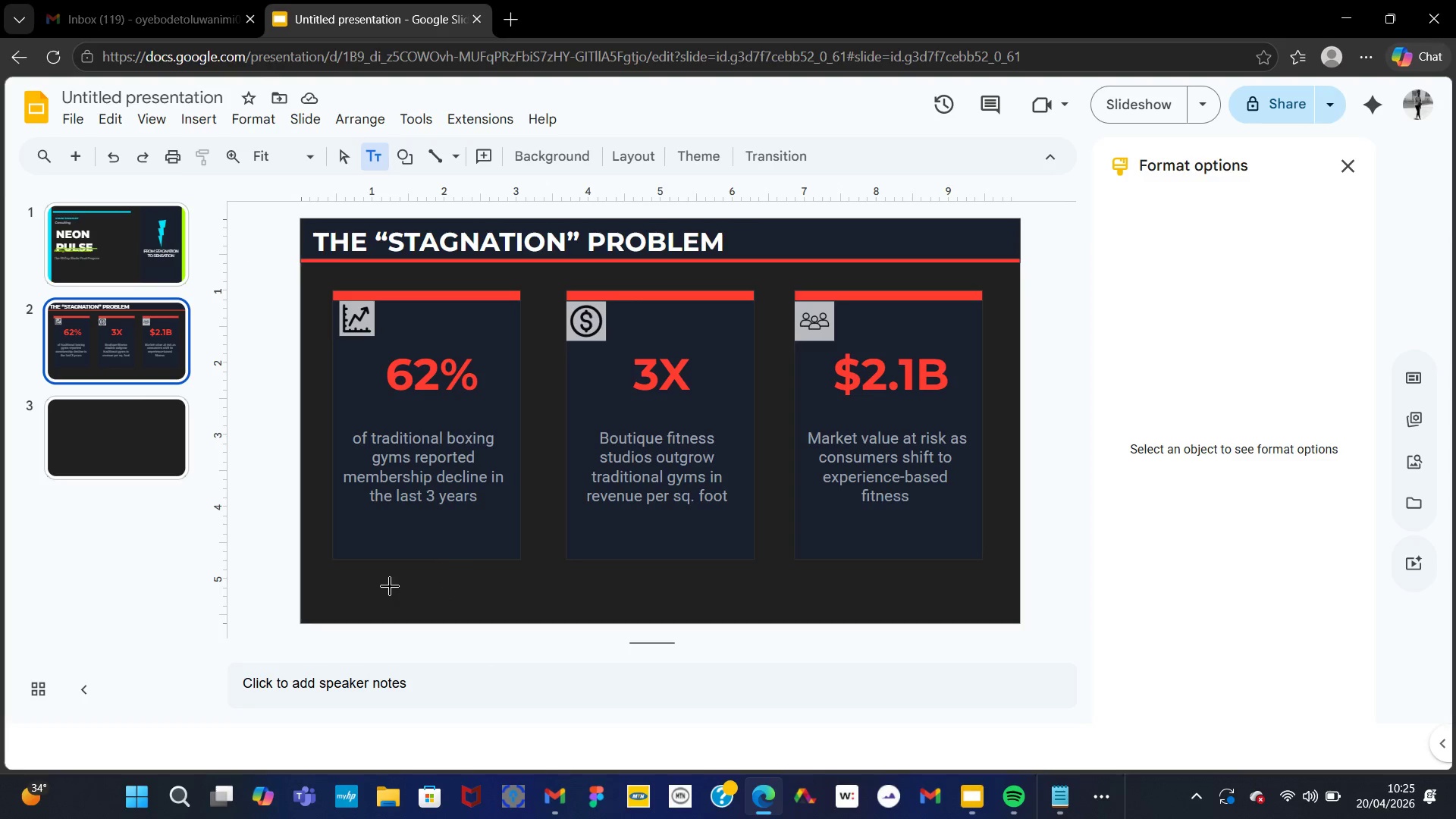 
left_click_drag(start_coordinate=[383, 586], to_coordinate=[908, 607])
 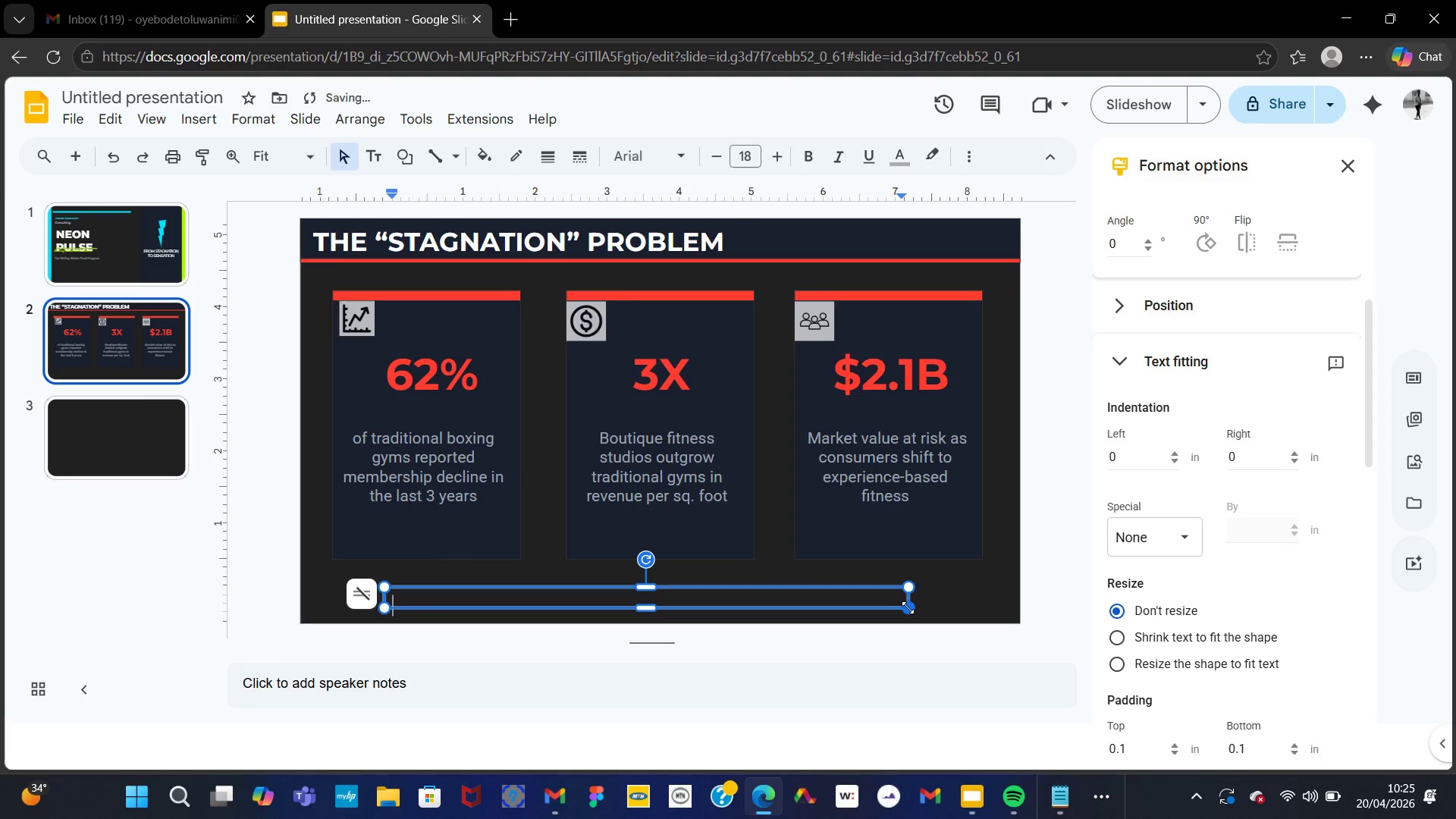 
key(Control+V)
 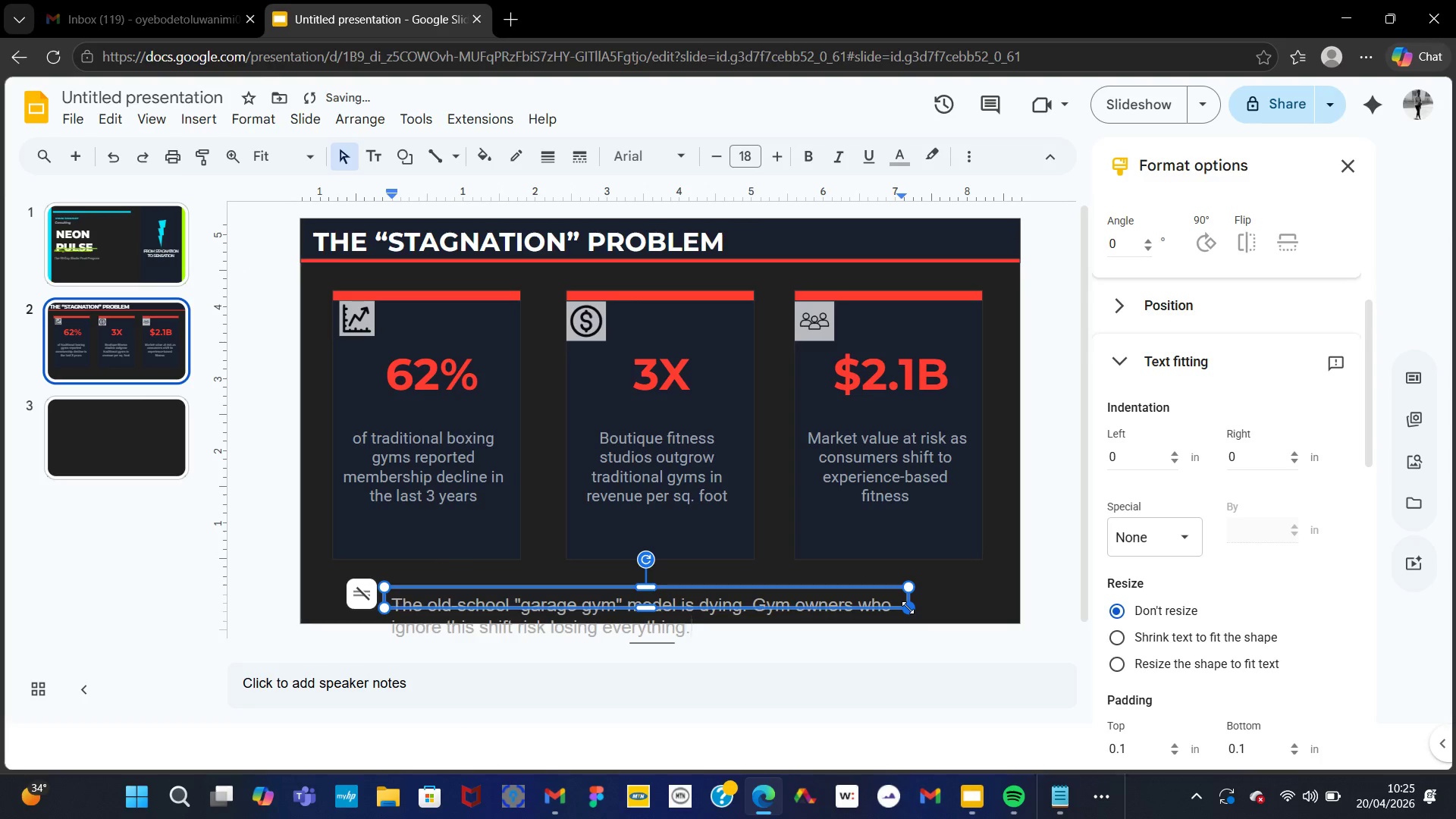 
key(Control+A)
 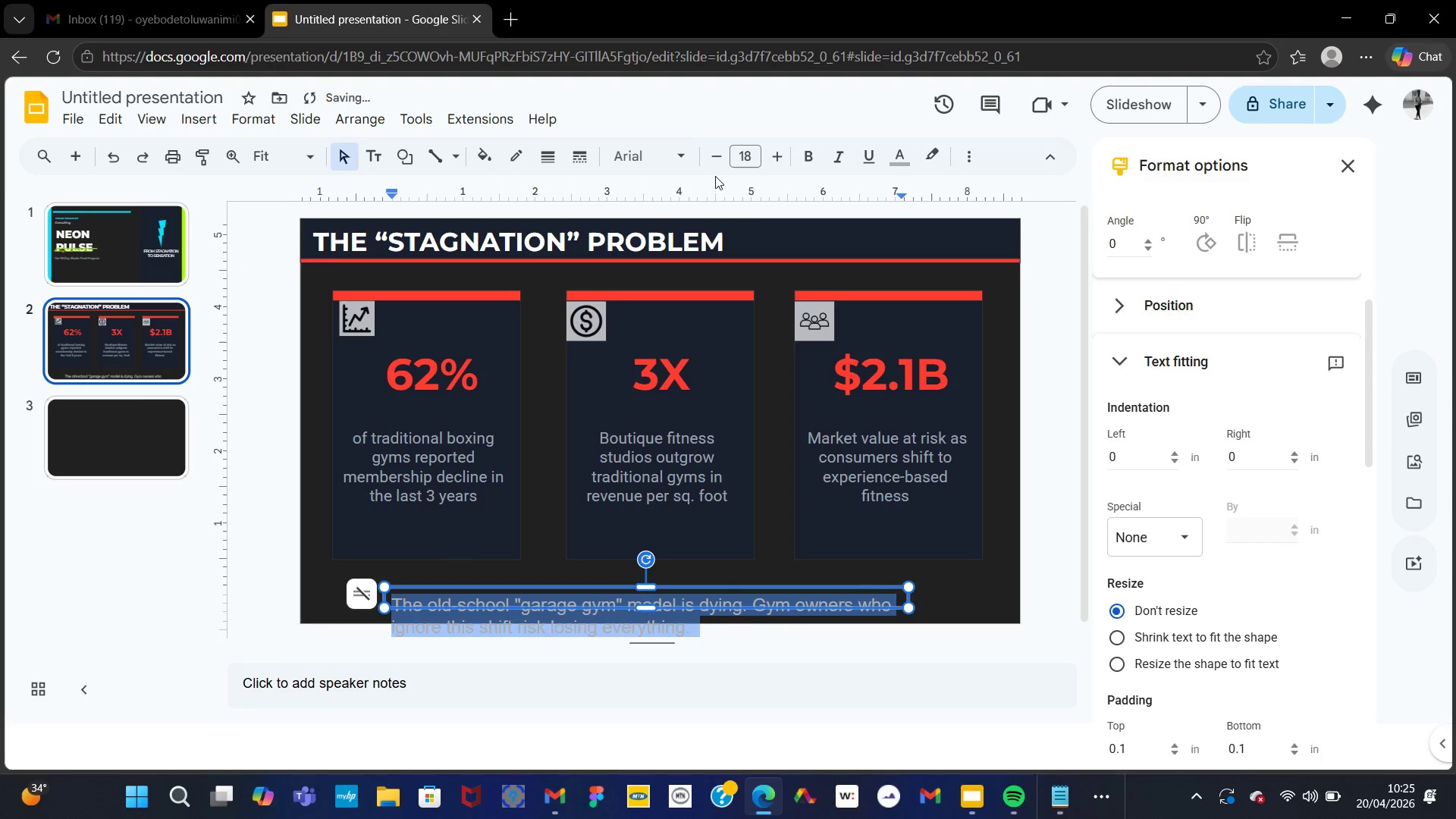 
left_click([667, 163])
 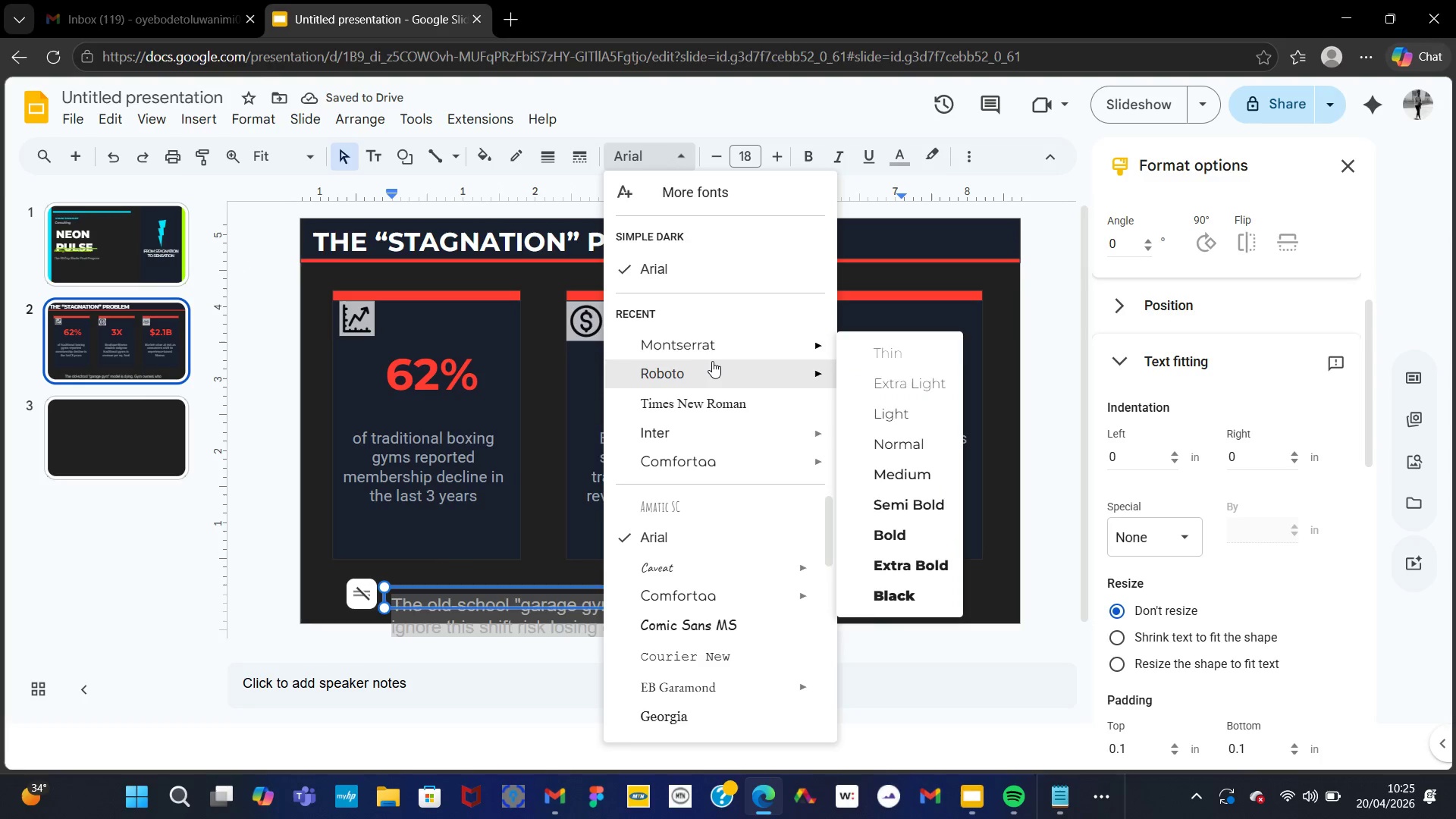 
left_click([713, 363])
 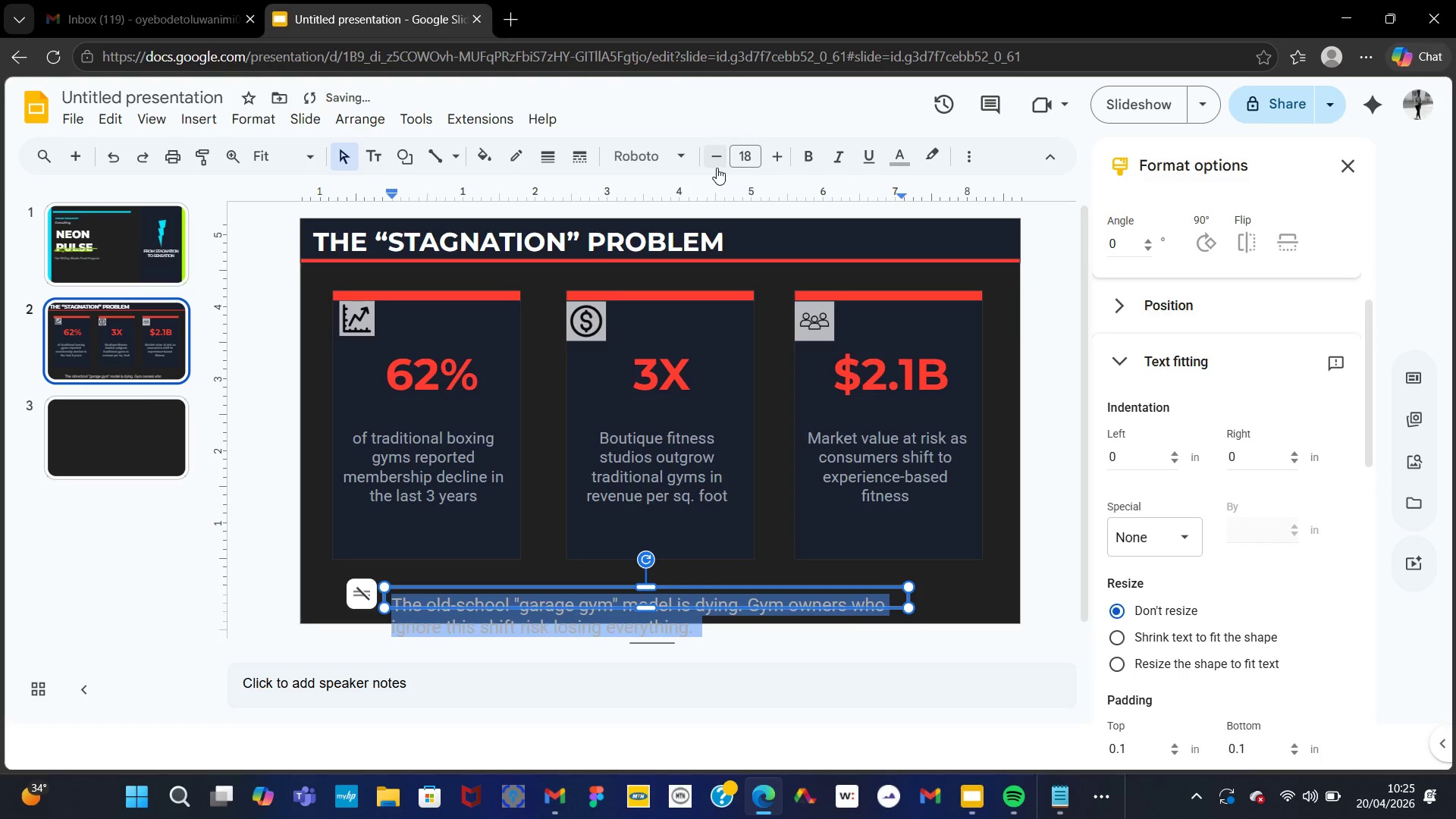 
left_click([719, 164])
 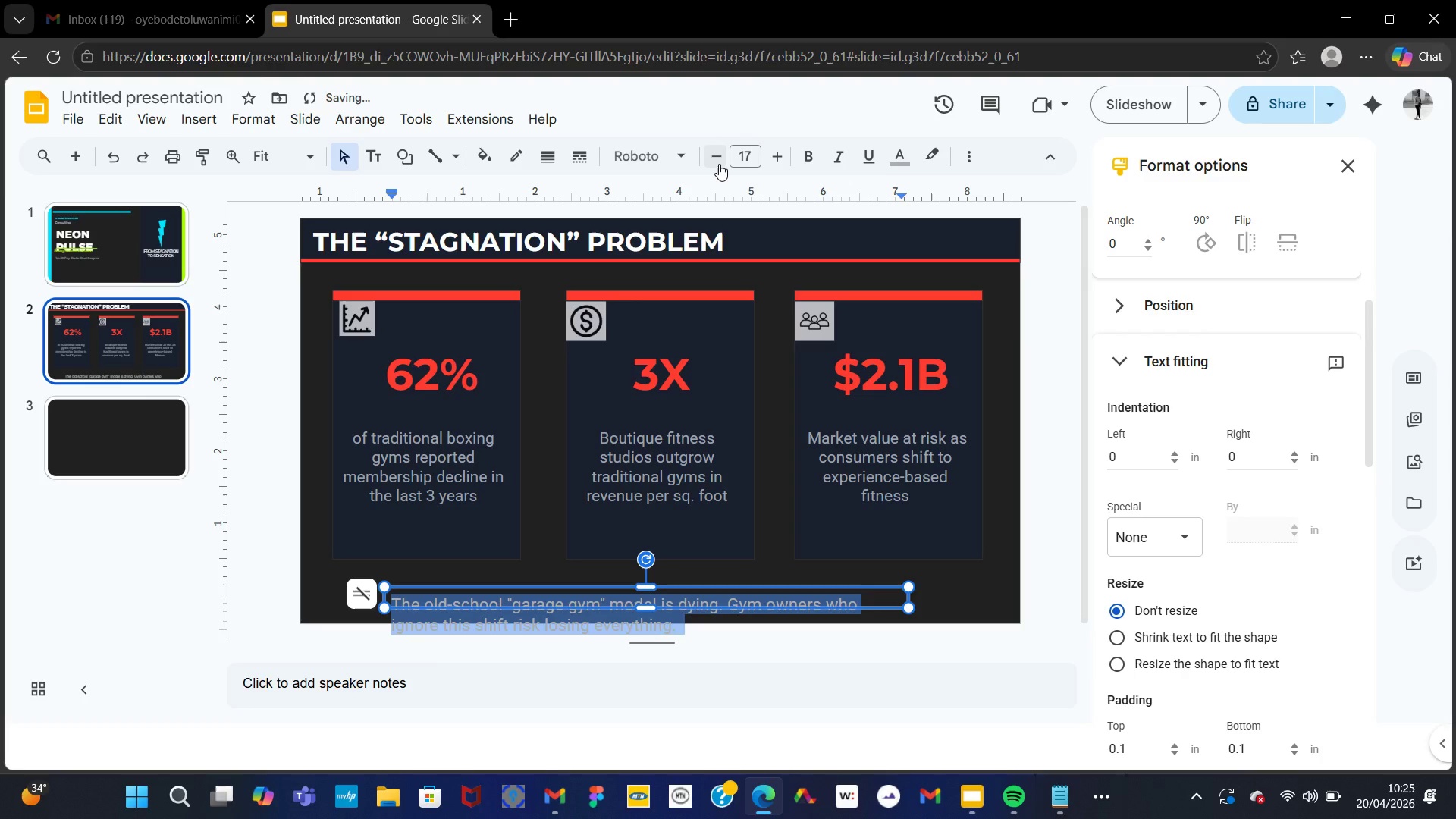 
left_click([719, 164])
 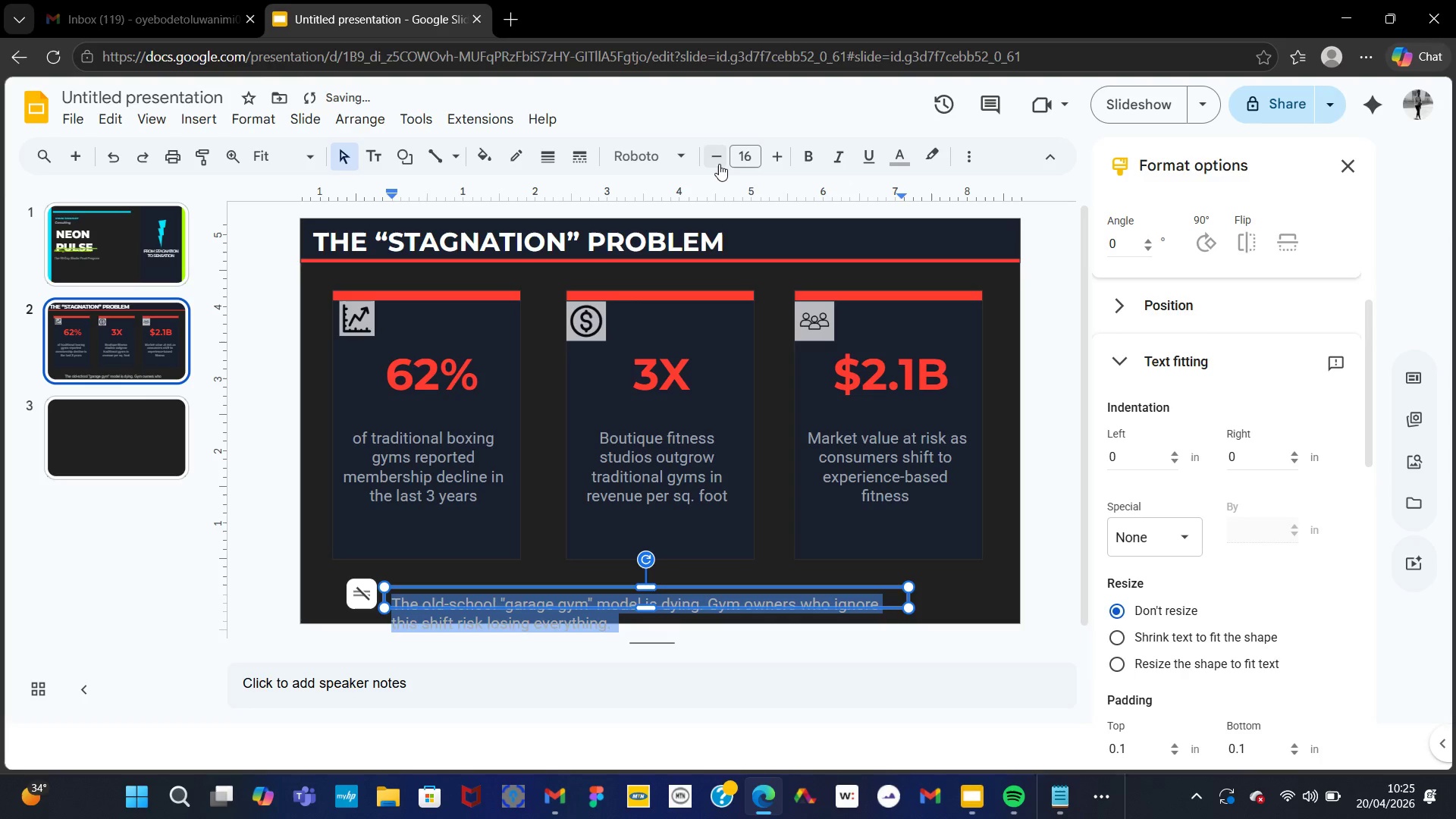 
left_click([719, 164])
 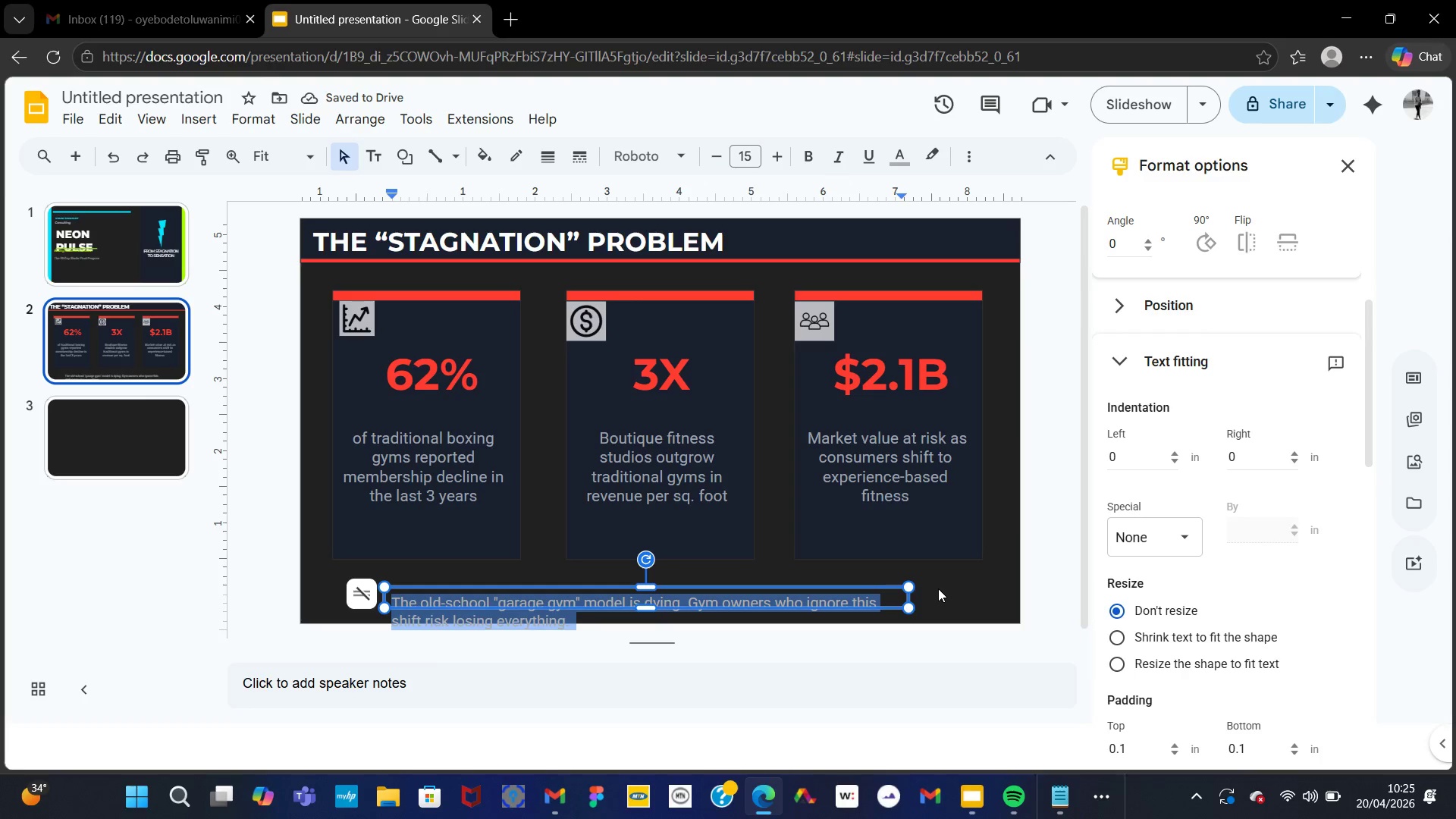 
left_click_drag(start_coordinate=[910, 606], to_coordinate=[971, 605])
 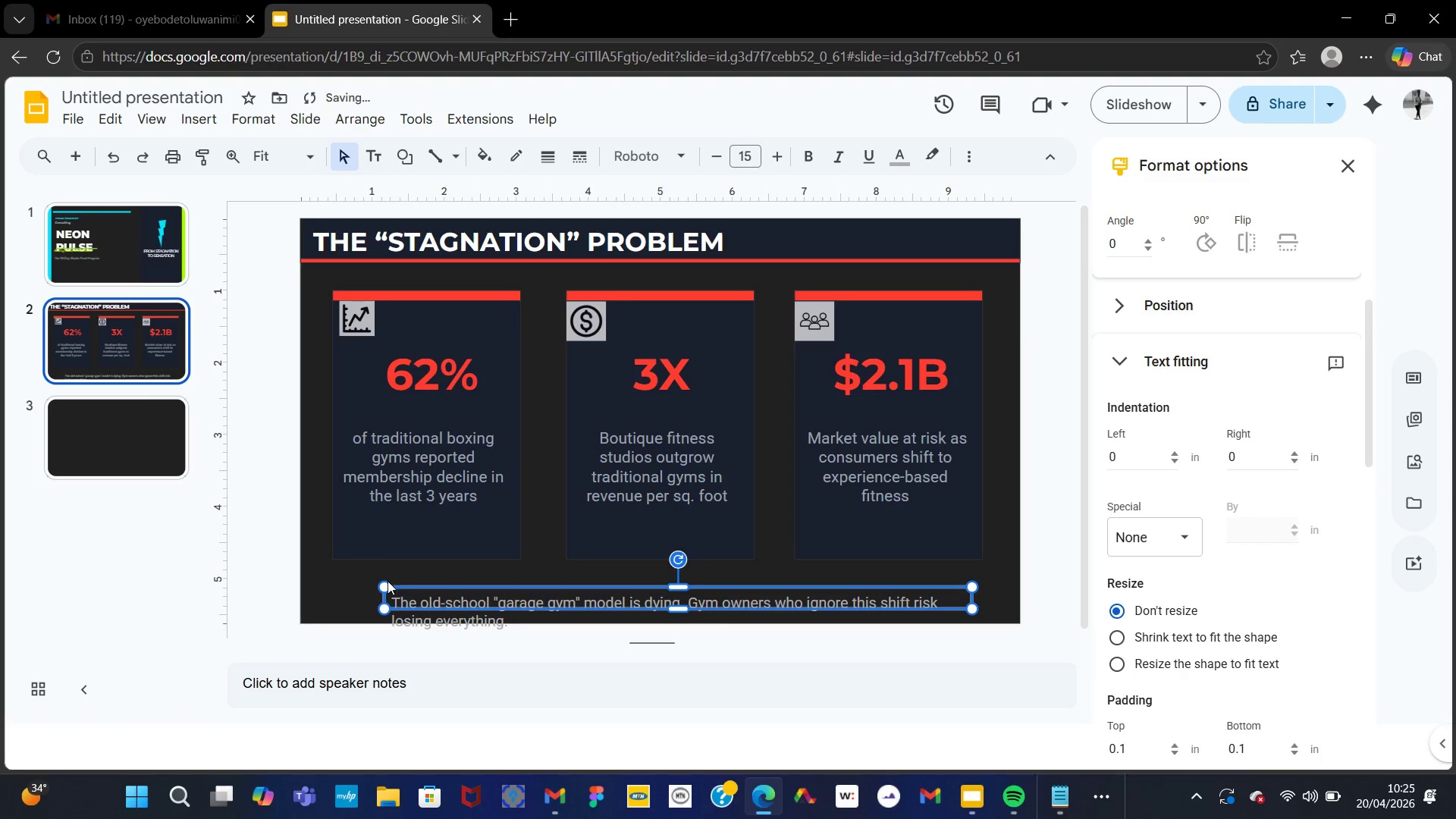 
left_click_drag(start_coordinate=[383, 582], to_coordinate=[306, 582])
 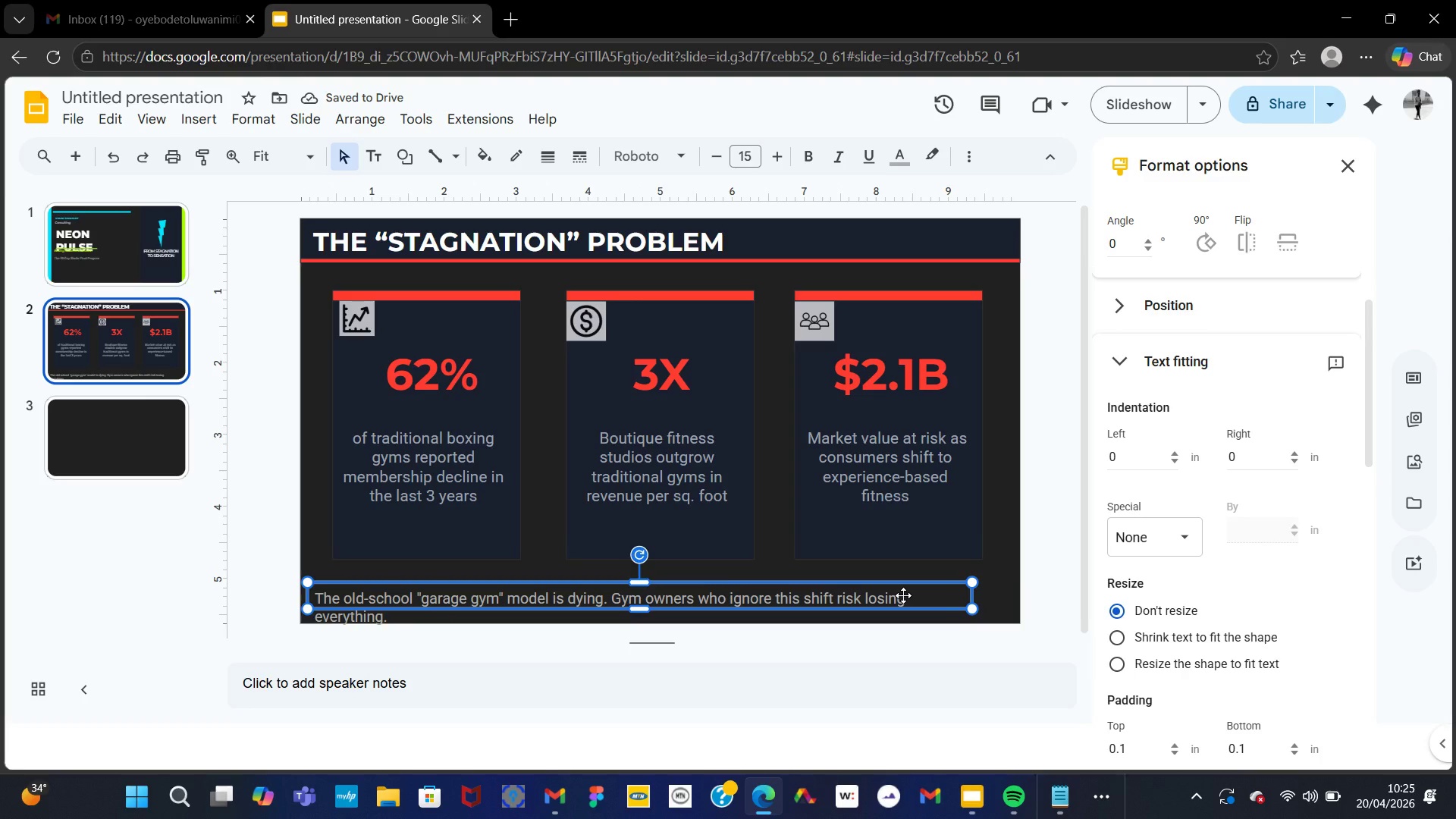 
double_click([903, 595])
 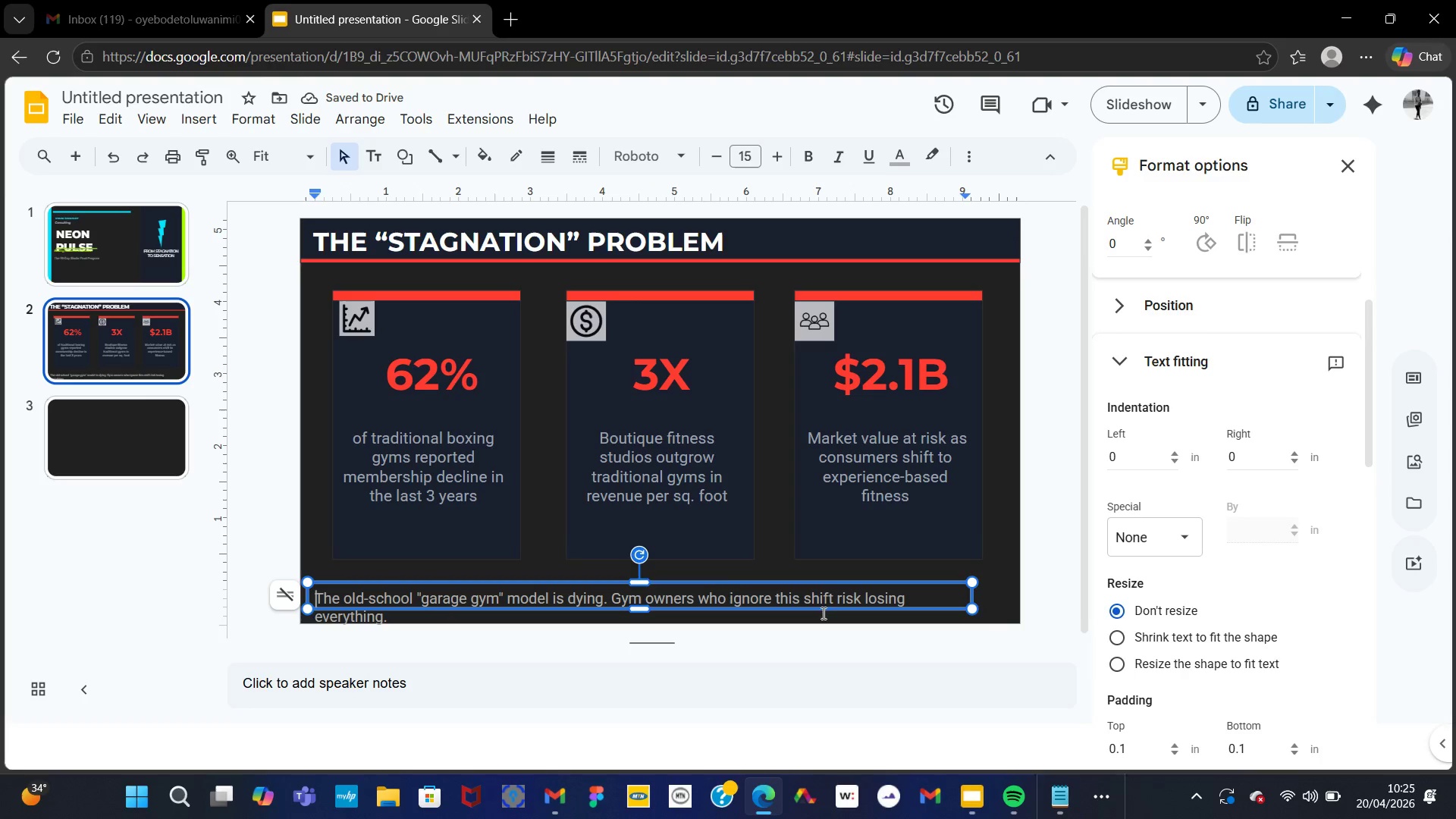 
double_click([814, 604])
 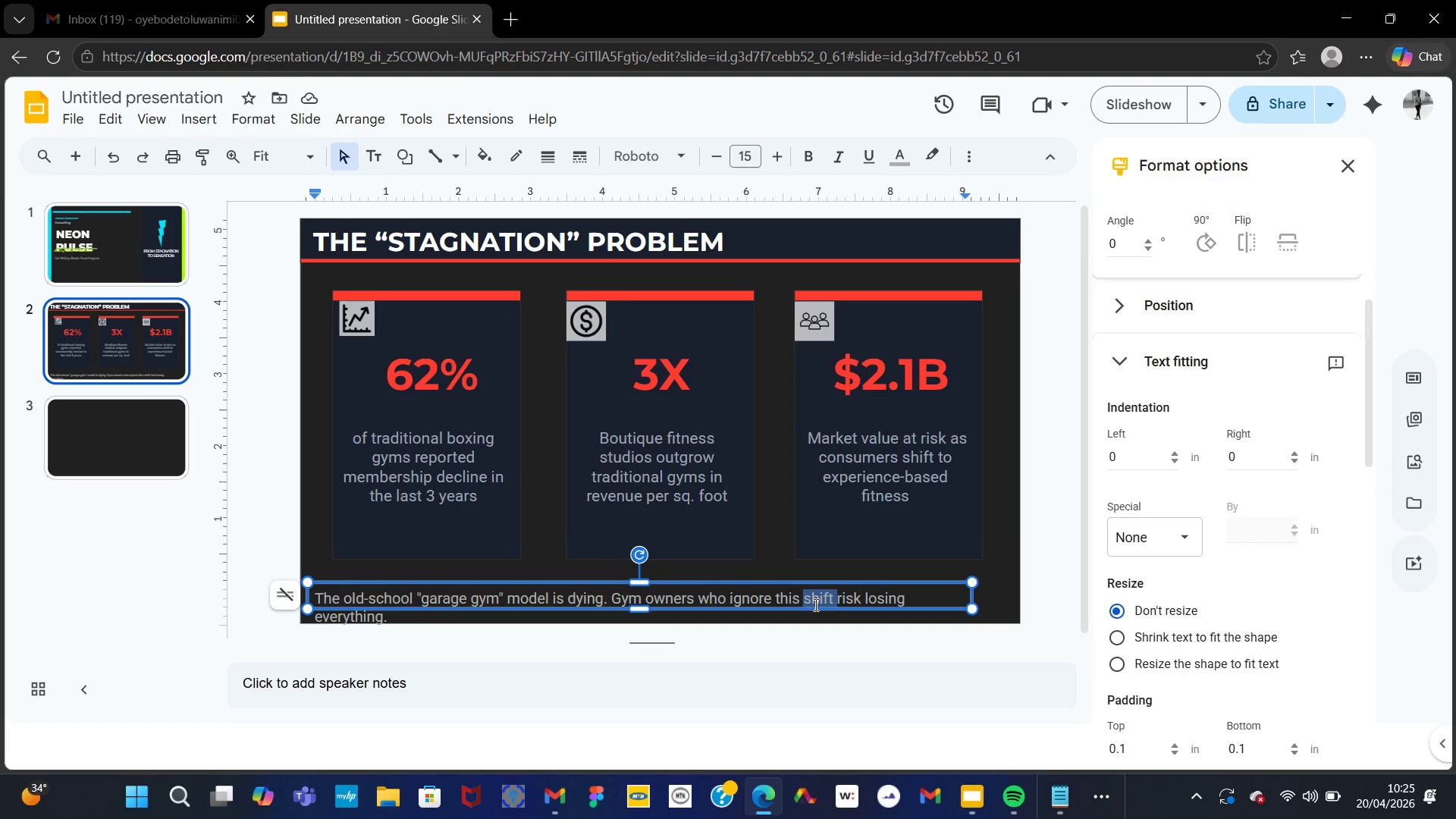 
key(Control+A)
 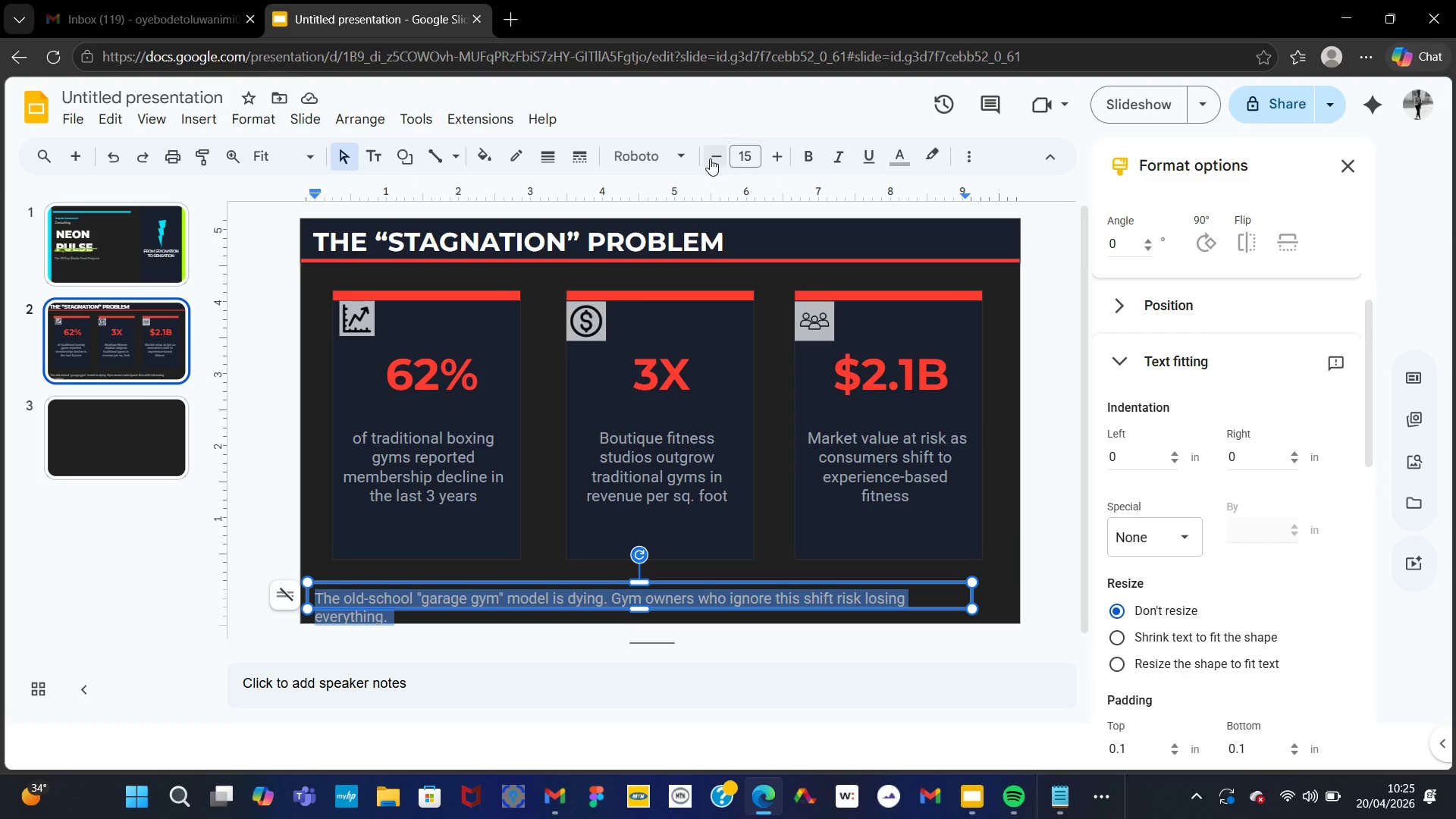 
left_click([711, 158])
 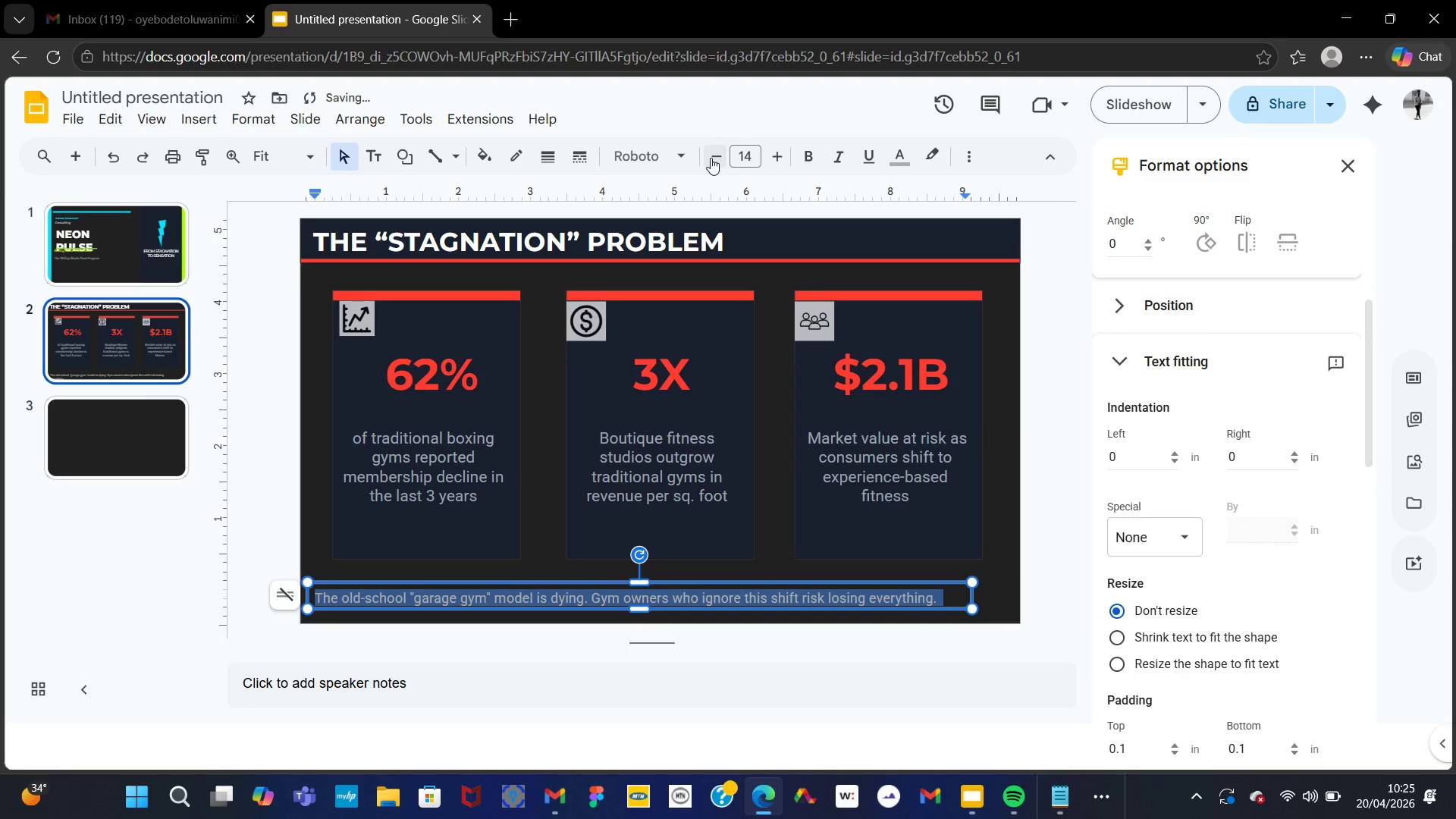 
left_click([711, 158])
 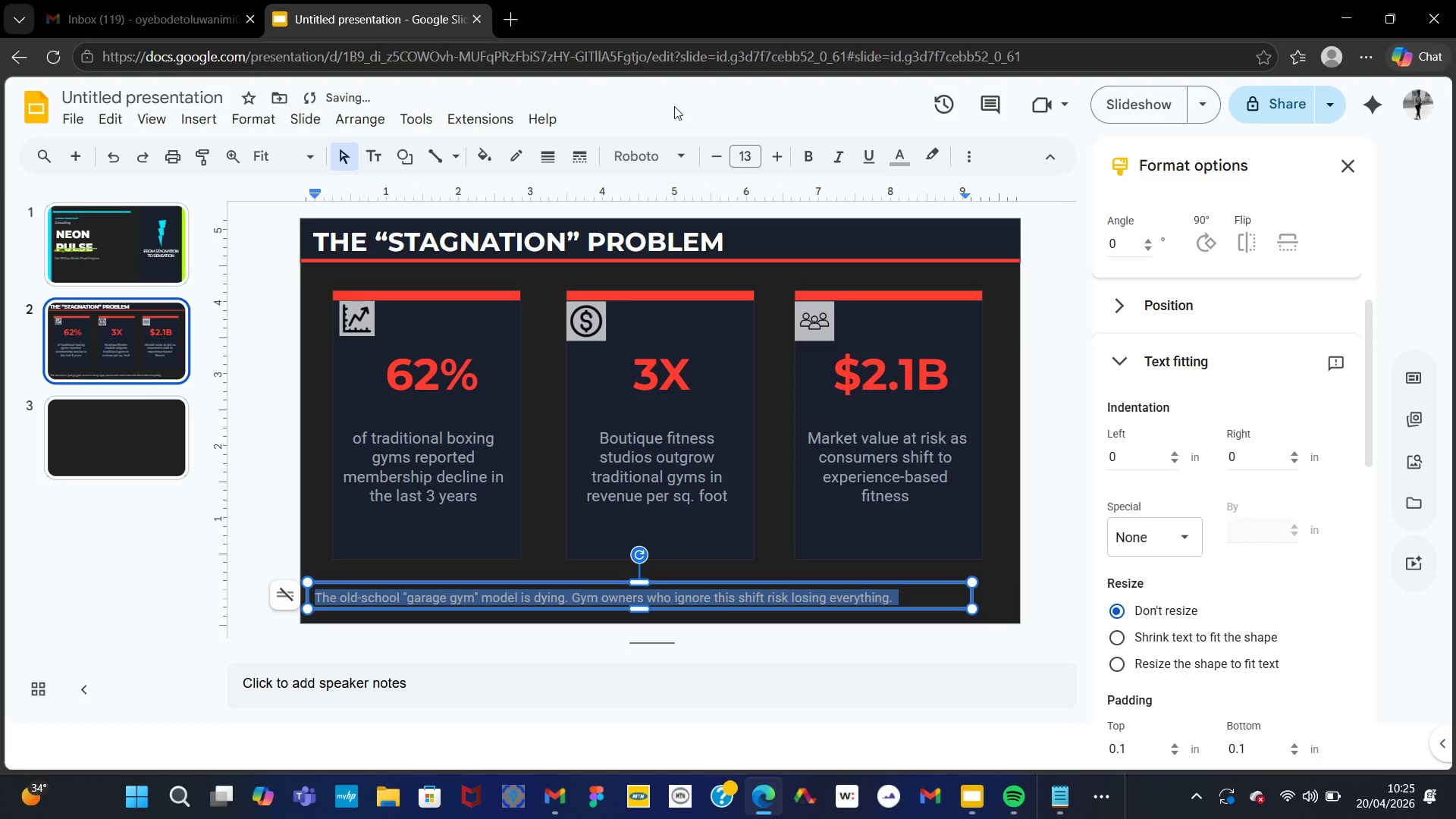 
left_click([775, 152])
 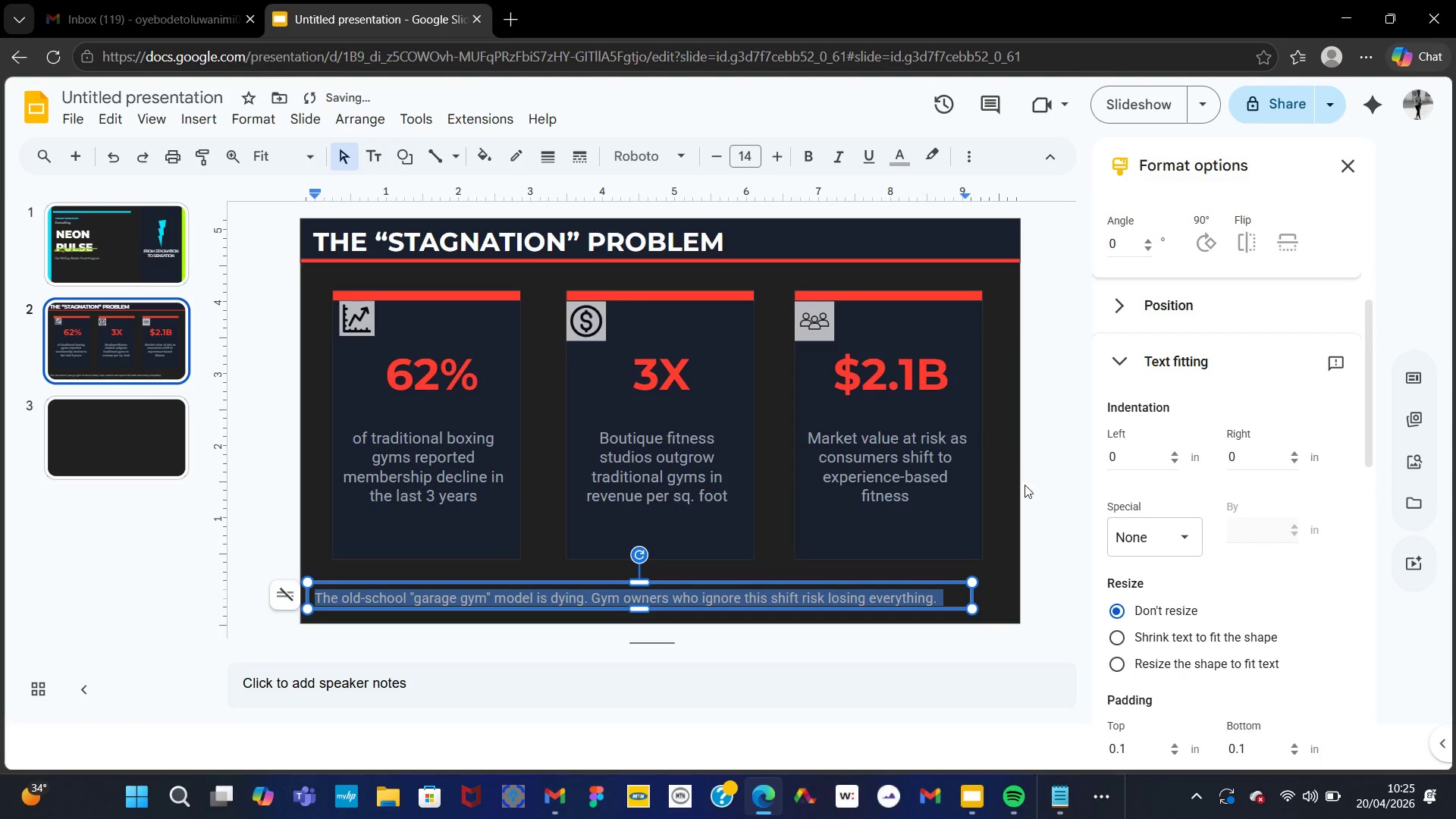 
left_click([1009, 514])
 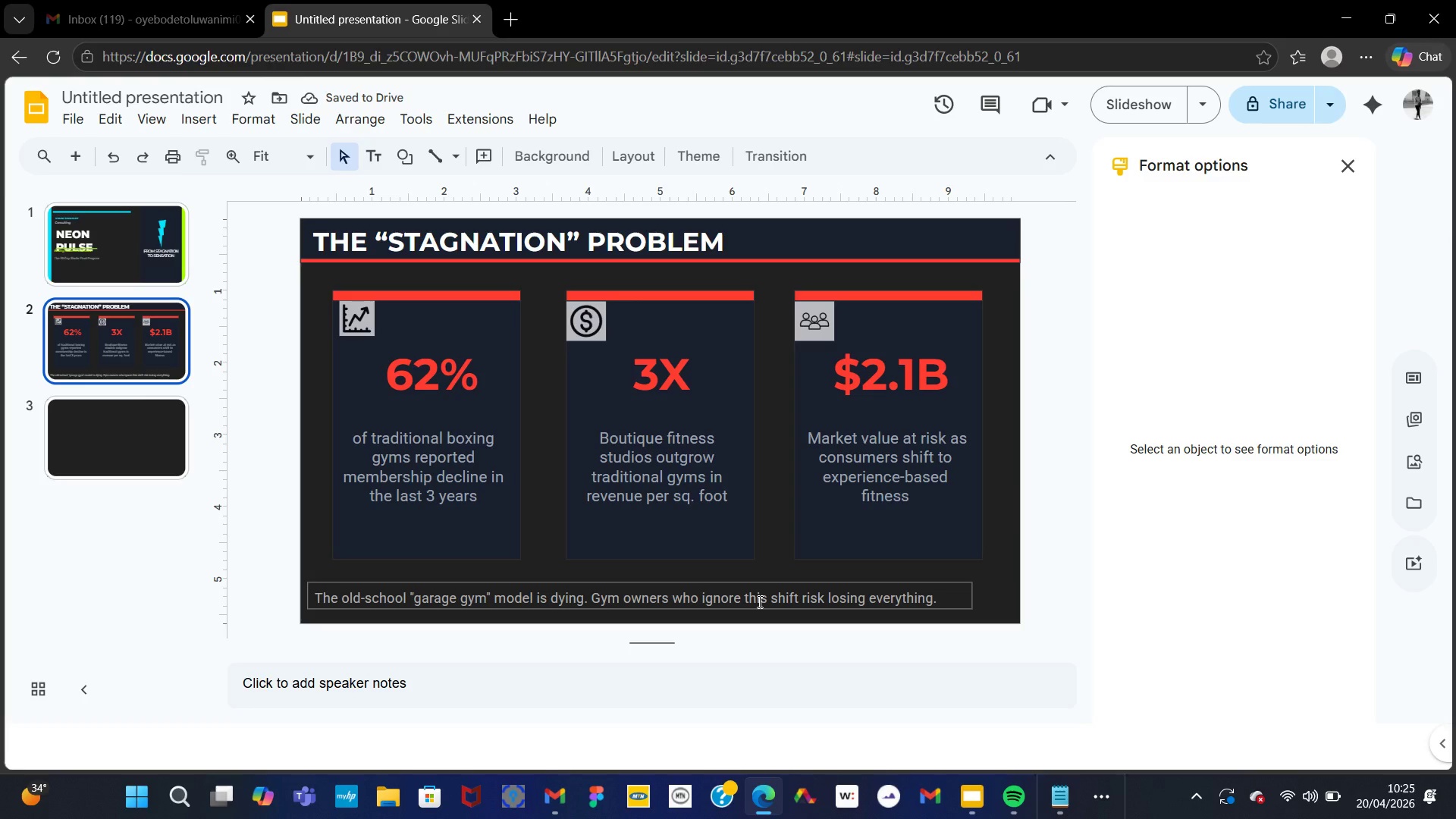 
double_click([758, 601])
 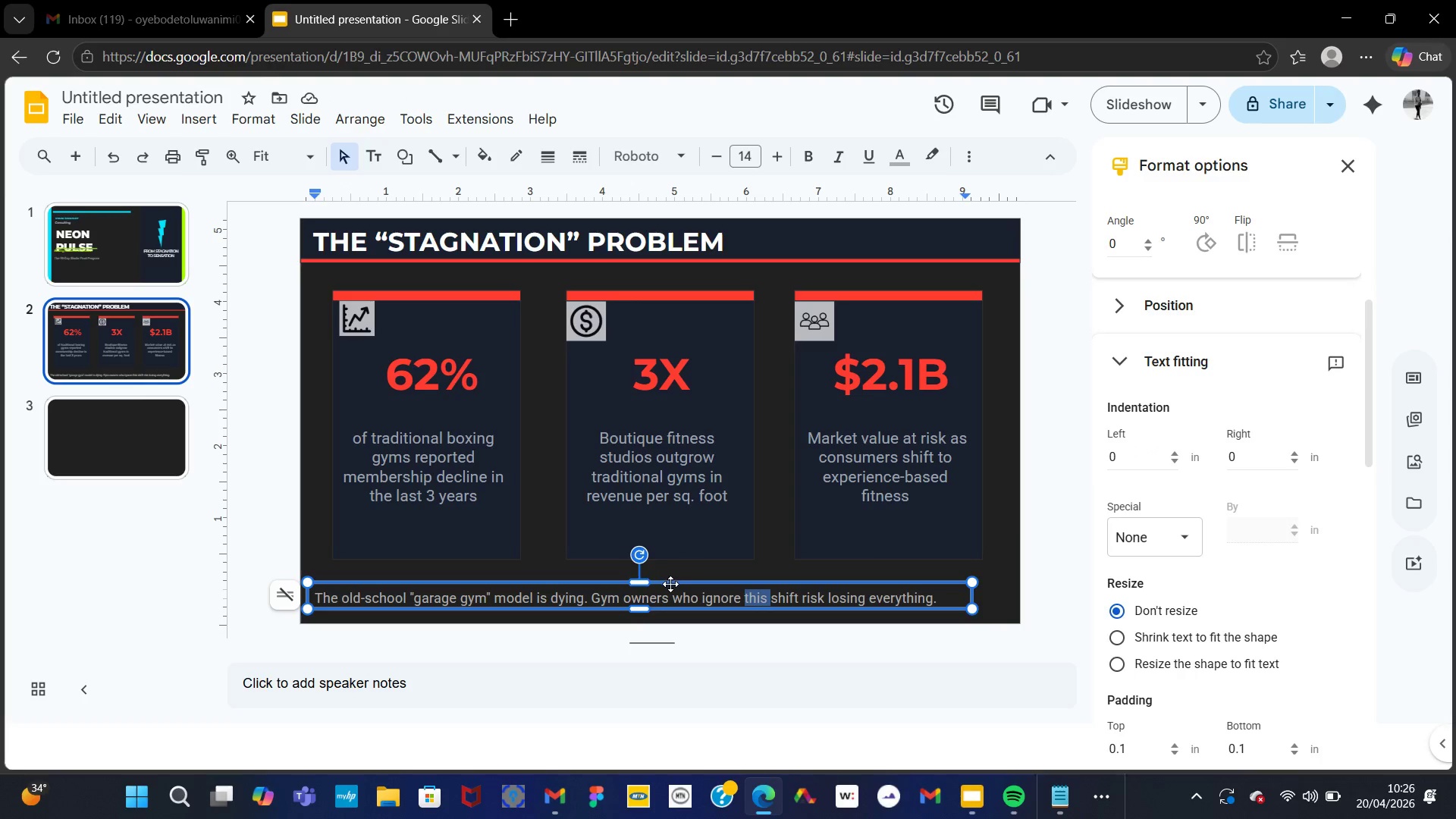 
left_click_drag(start_coordinate=[670, 584], to_coordinate=[690, 573])
 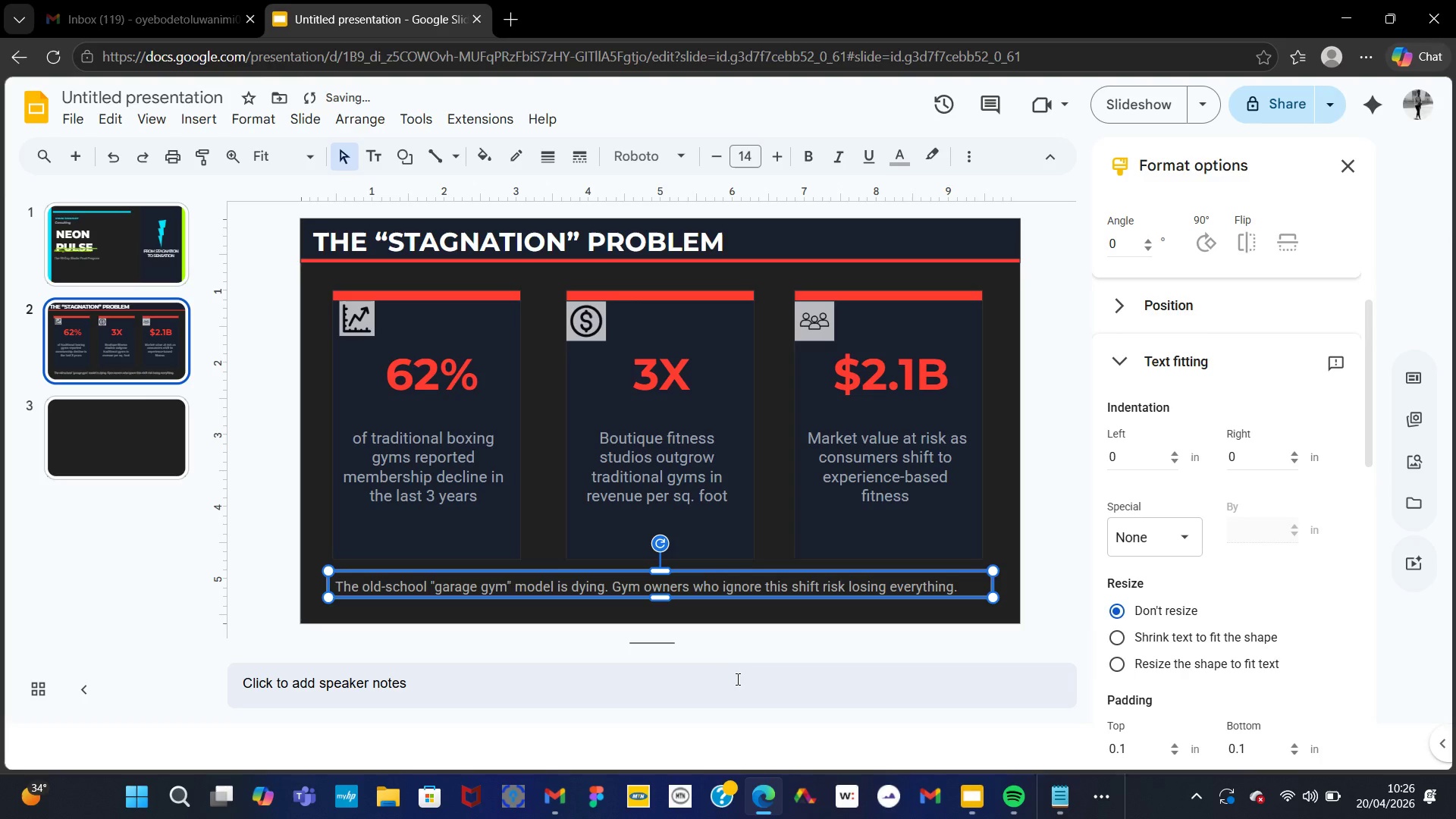 
left_click([711, 651])
 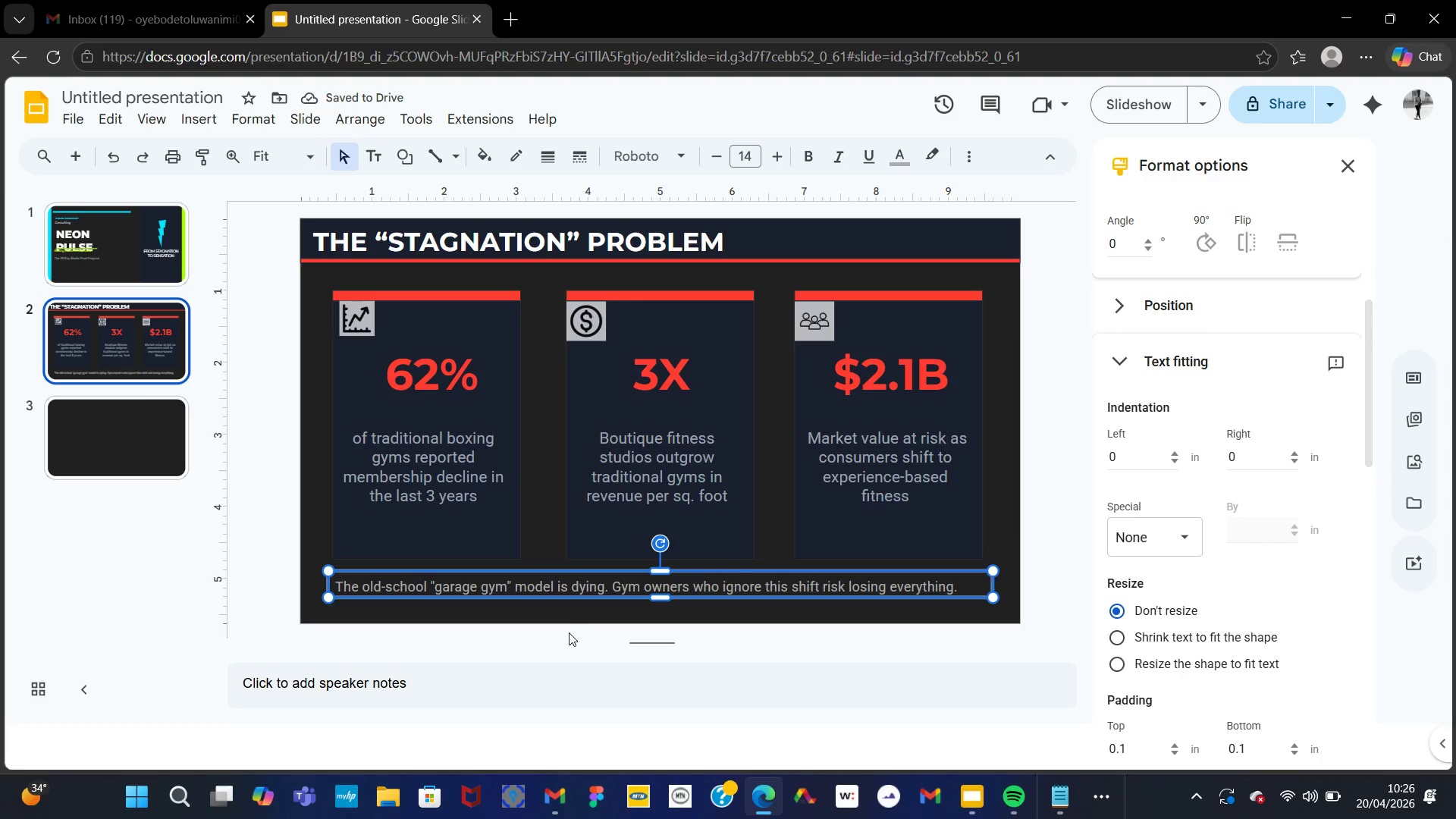 
left_click([569, 632])
 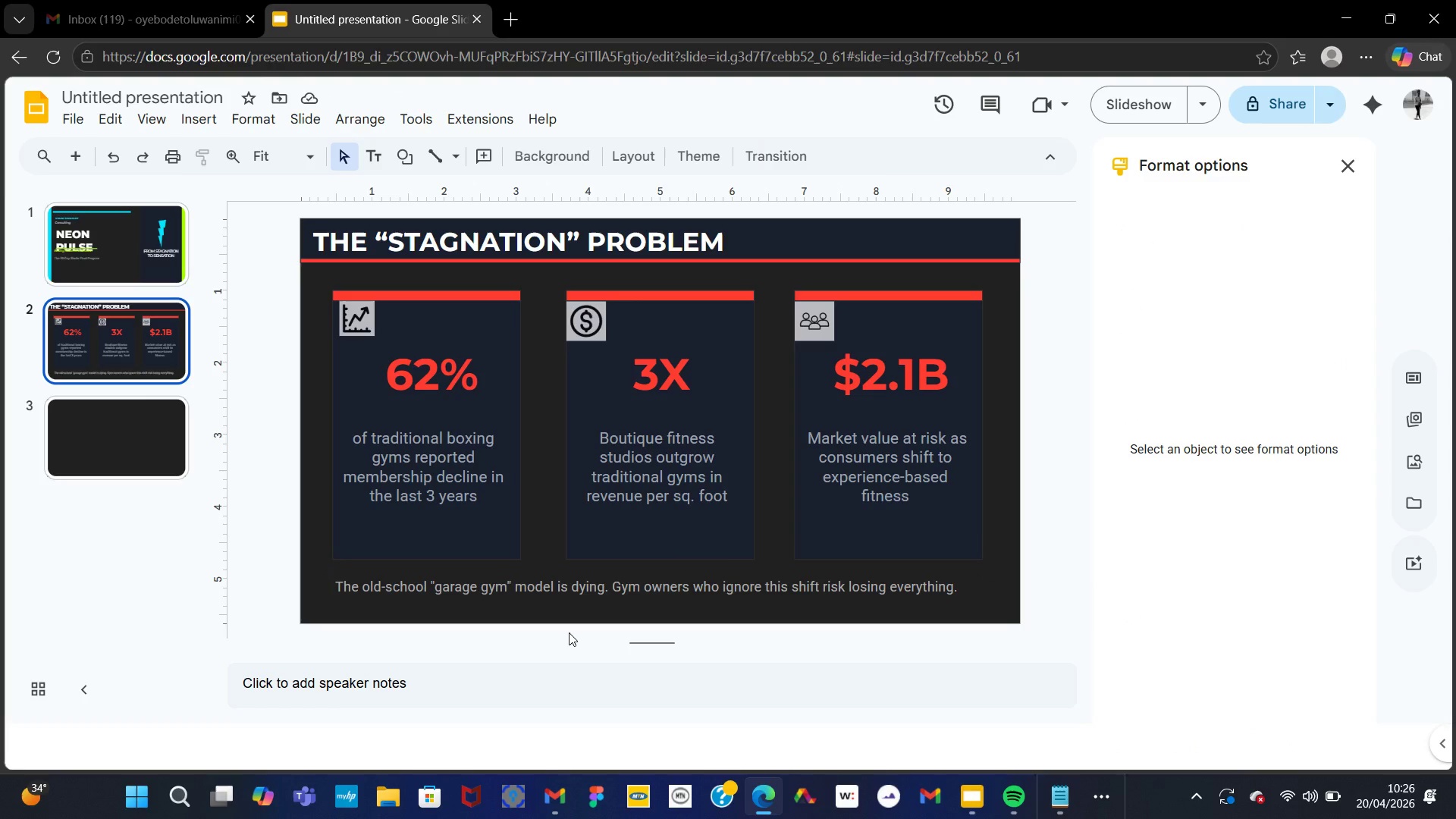 
wait(7.55)
 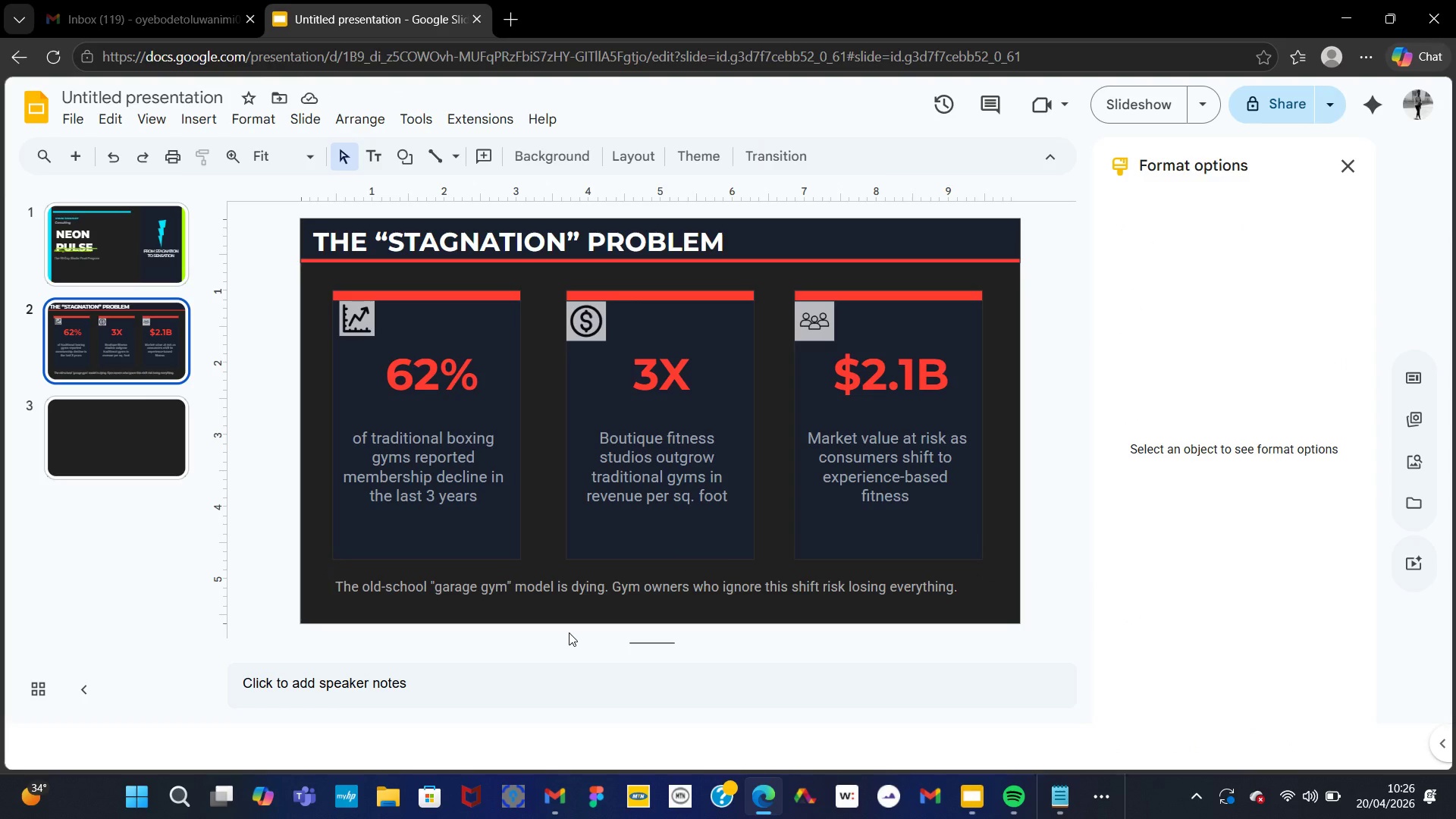 
left_click_drag(start_coordinate=[515, 568], to_coordinate=[522, 563])
 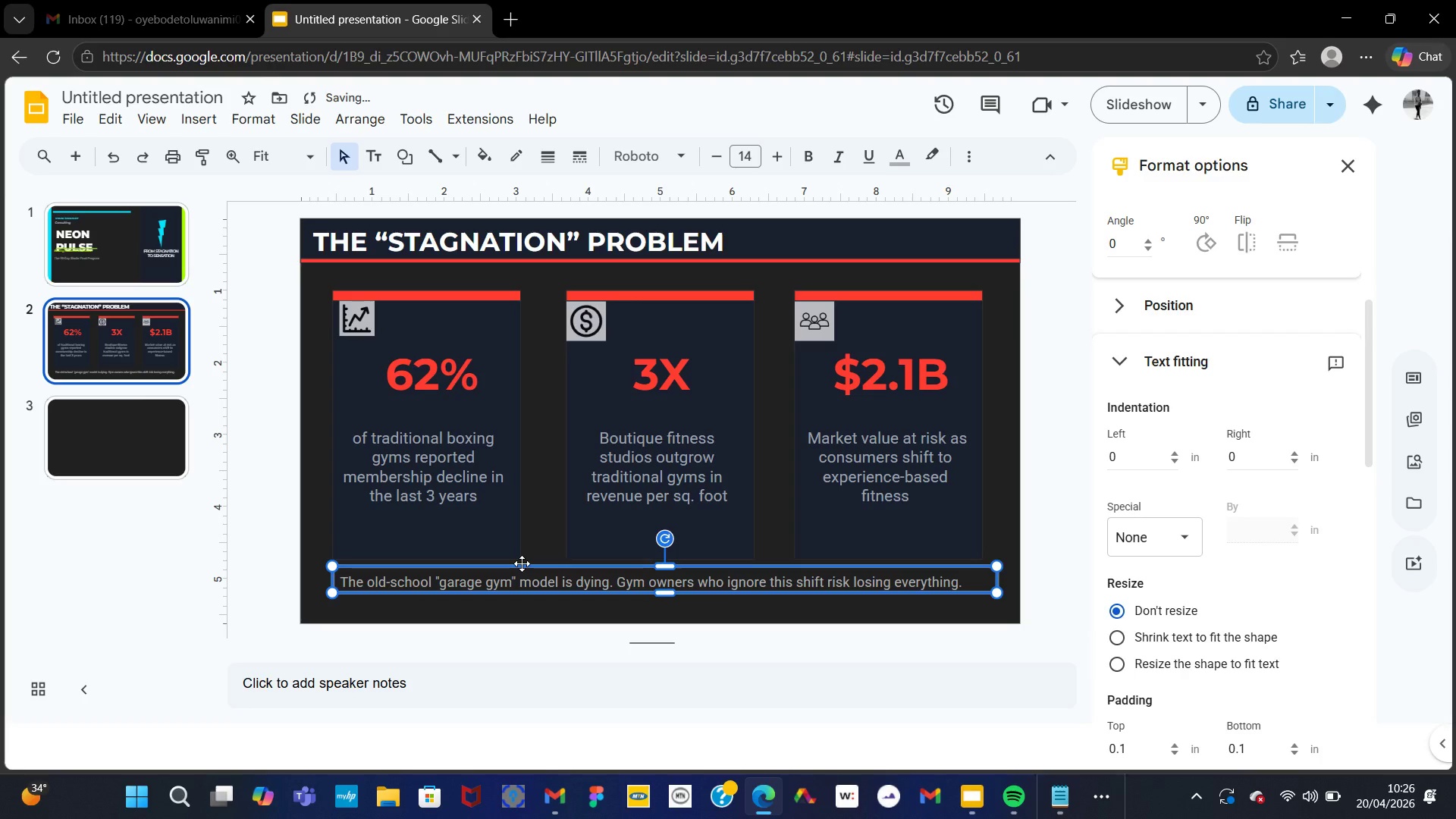 
left_click_drag(start_coordinate=[522, 563], to_coordinate=[531, 571])
 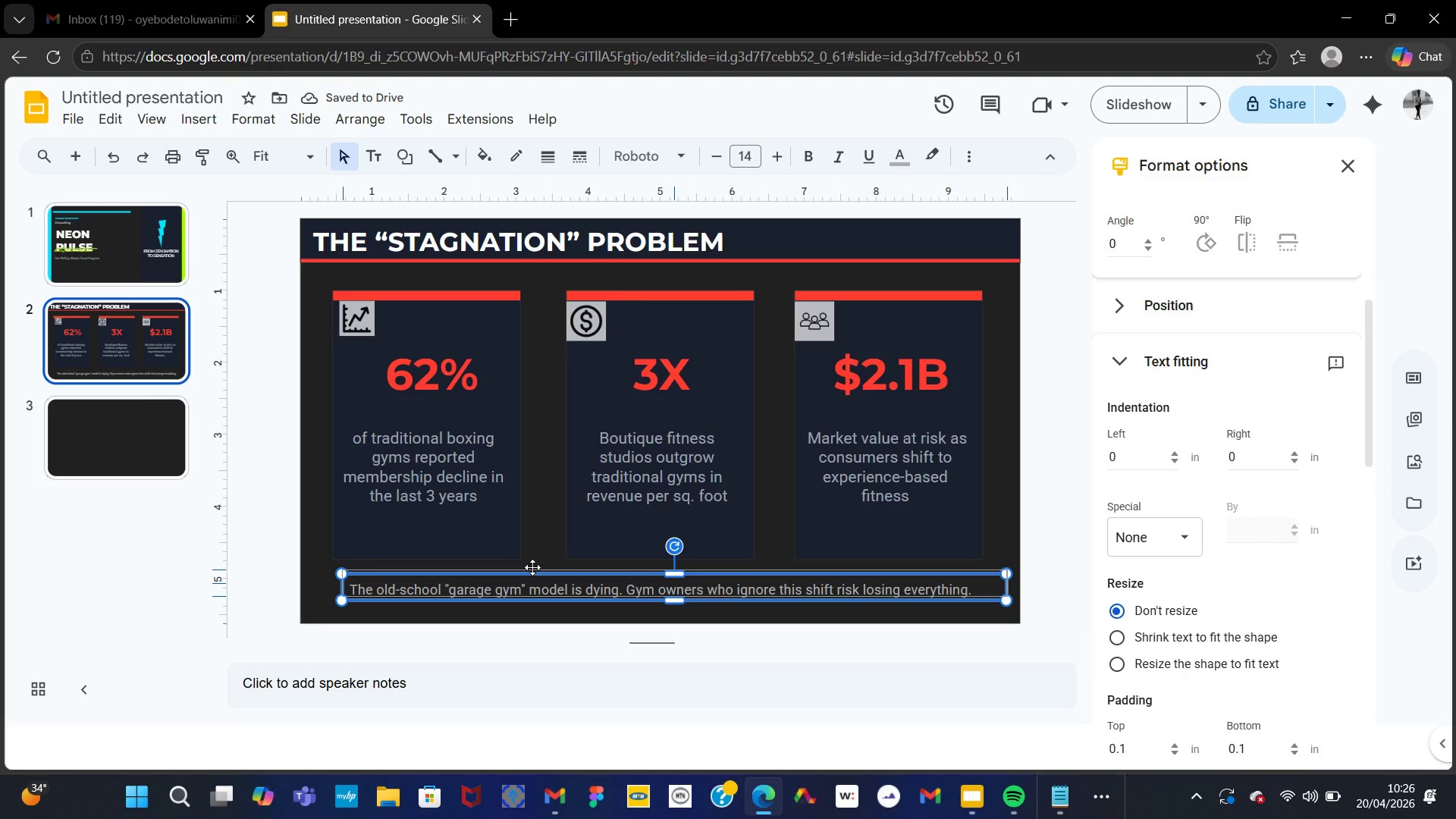 
left_click([531, 632])
 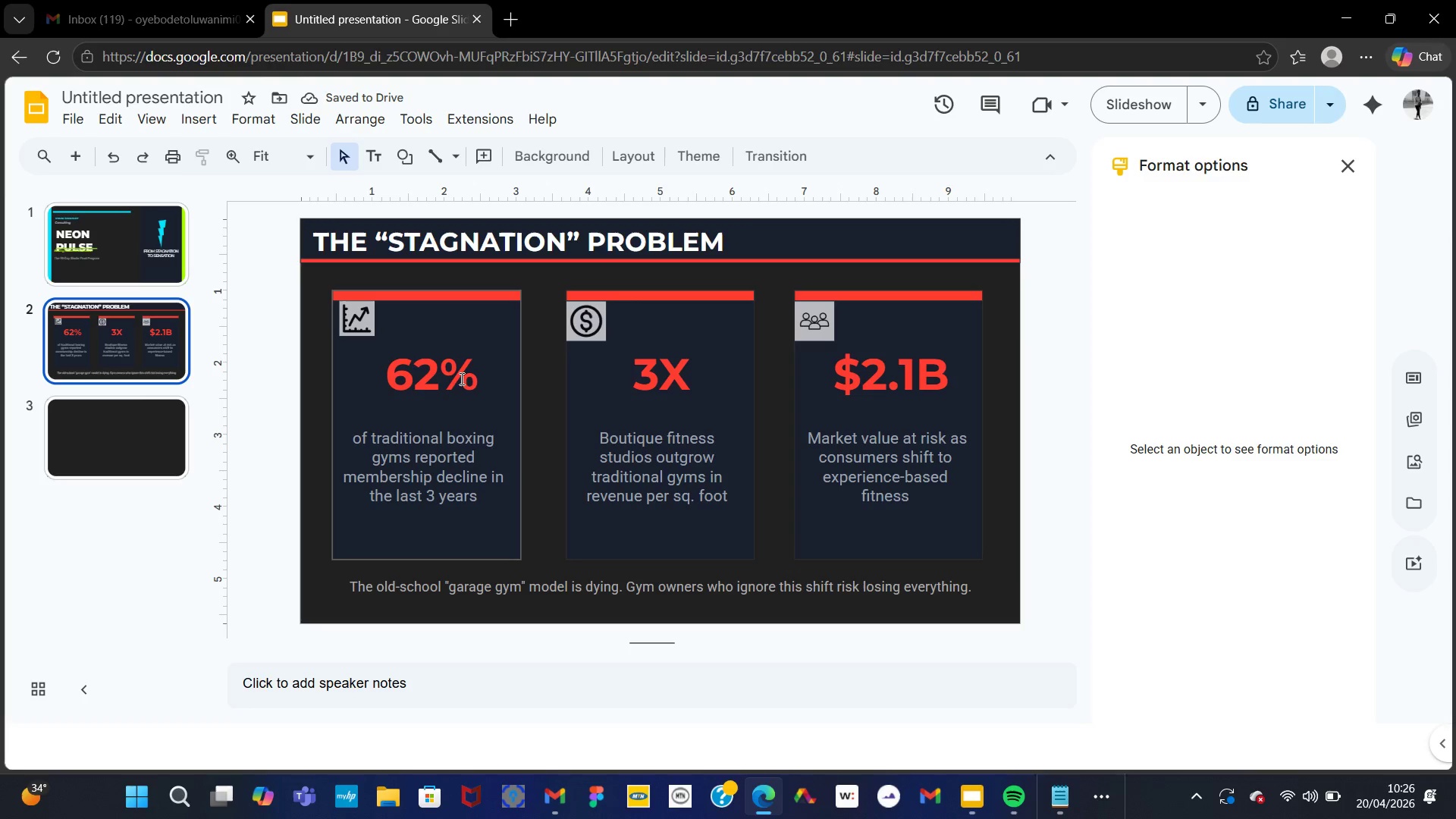 
left_click([154, 407])
 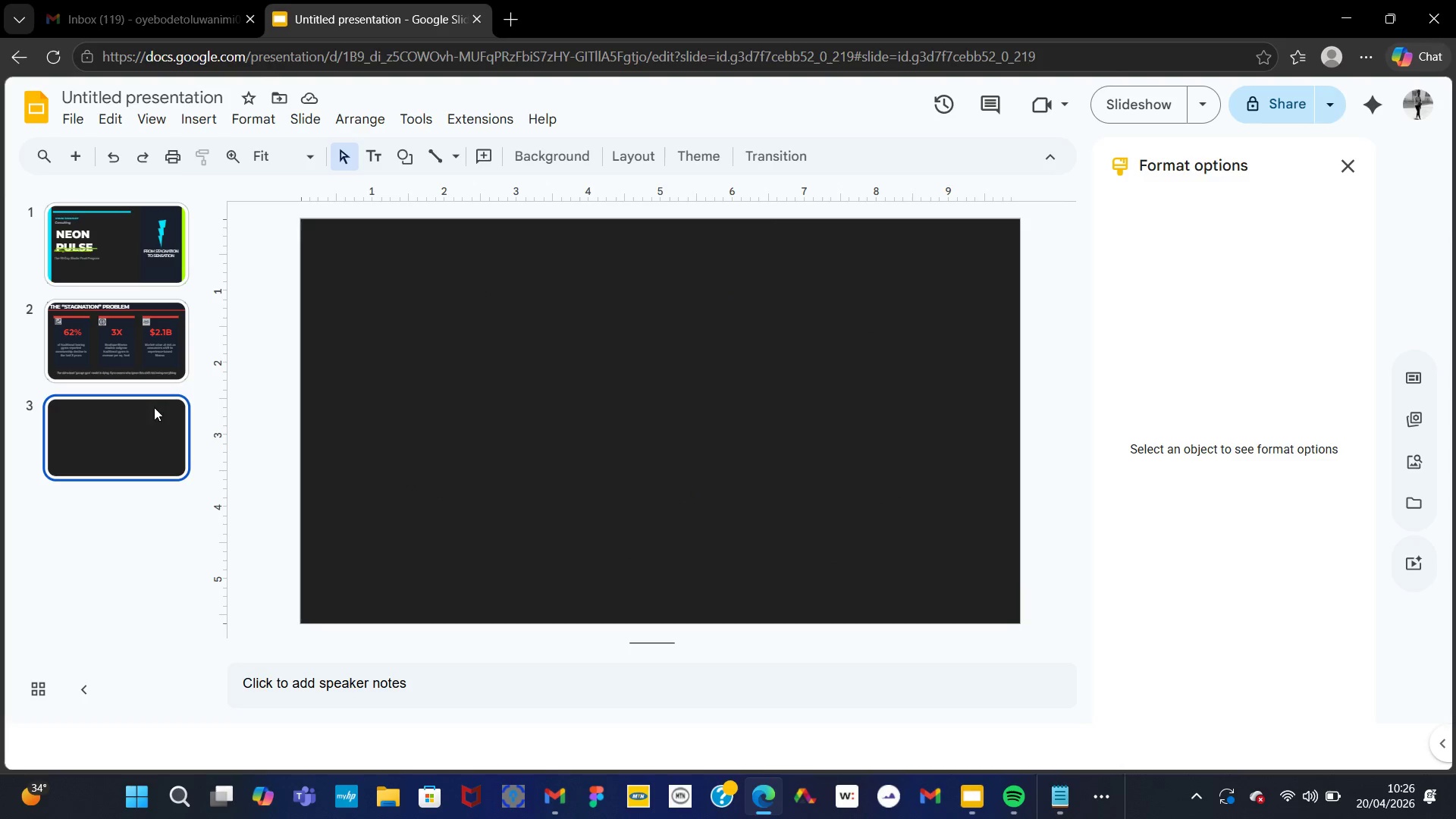 
wait(5.05)
 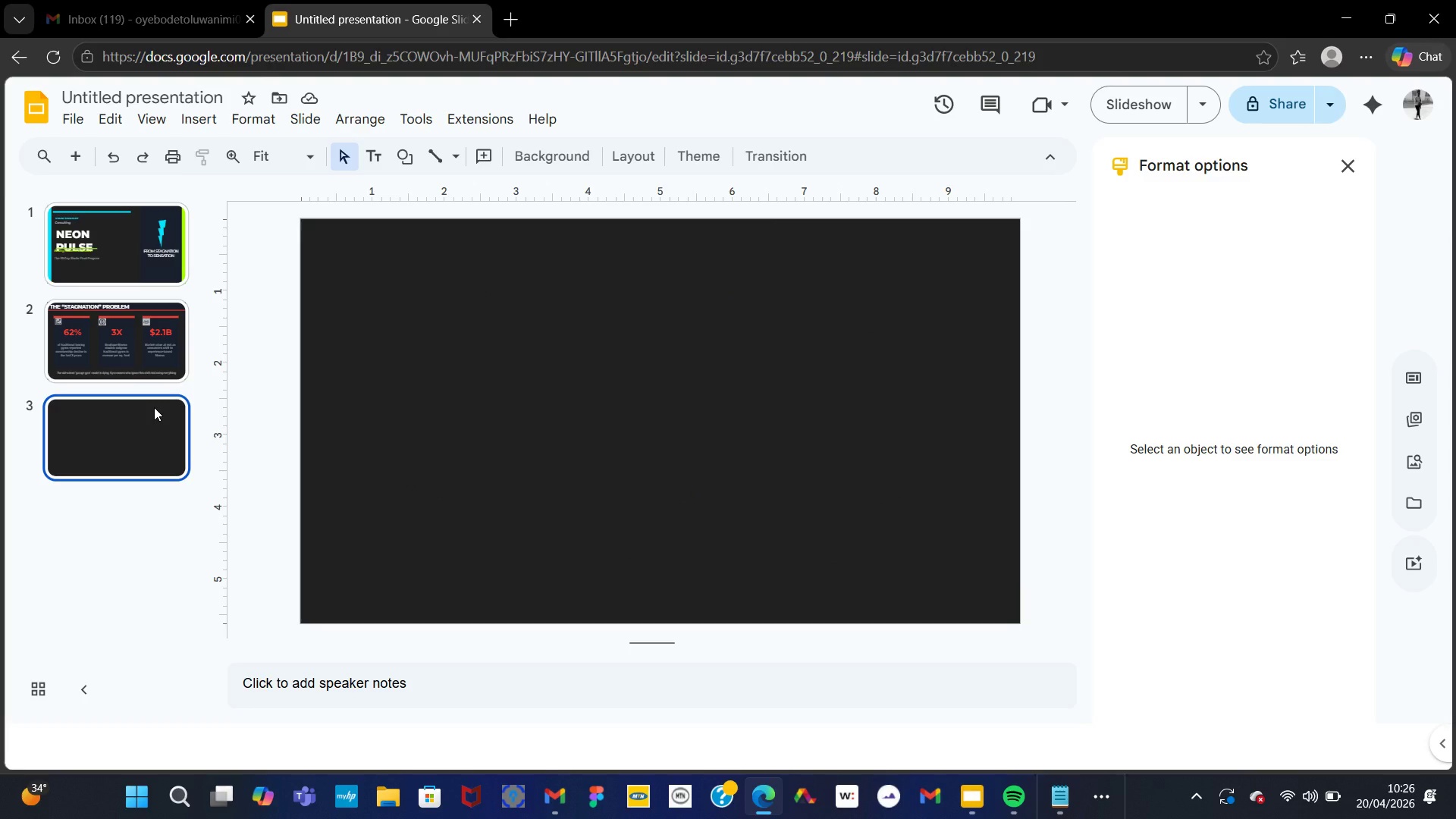 
mouse_move([1073, 753])
 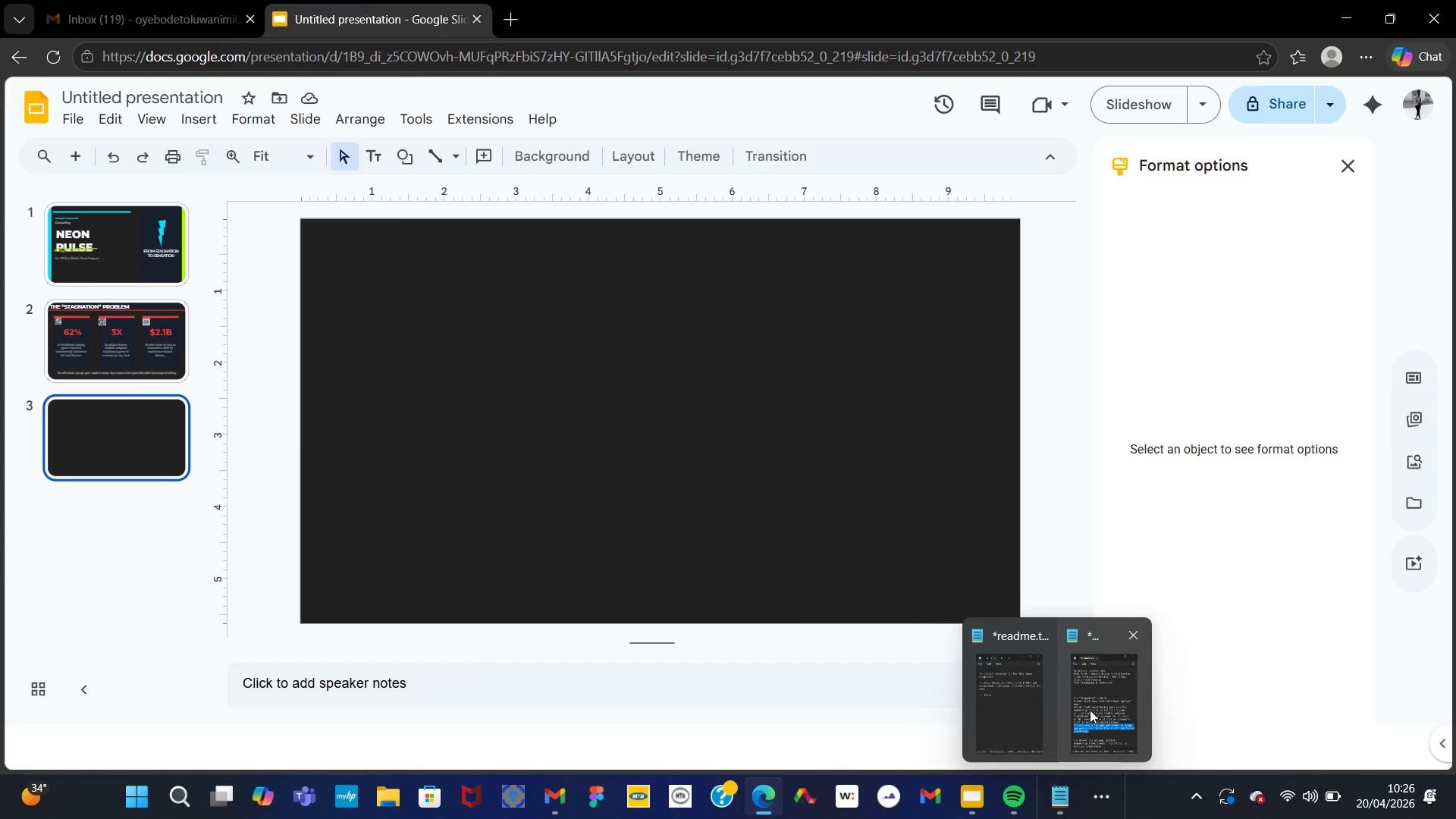 
left_click([1090, 710])
 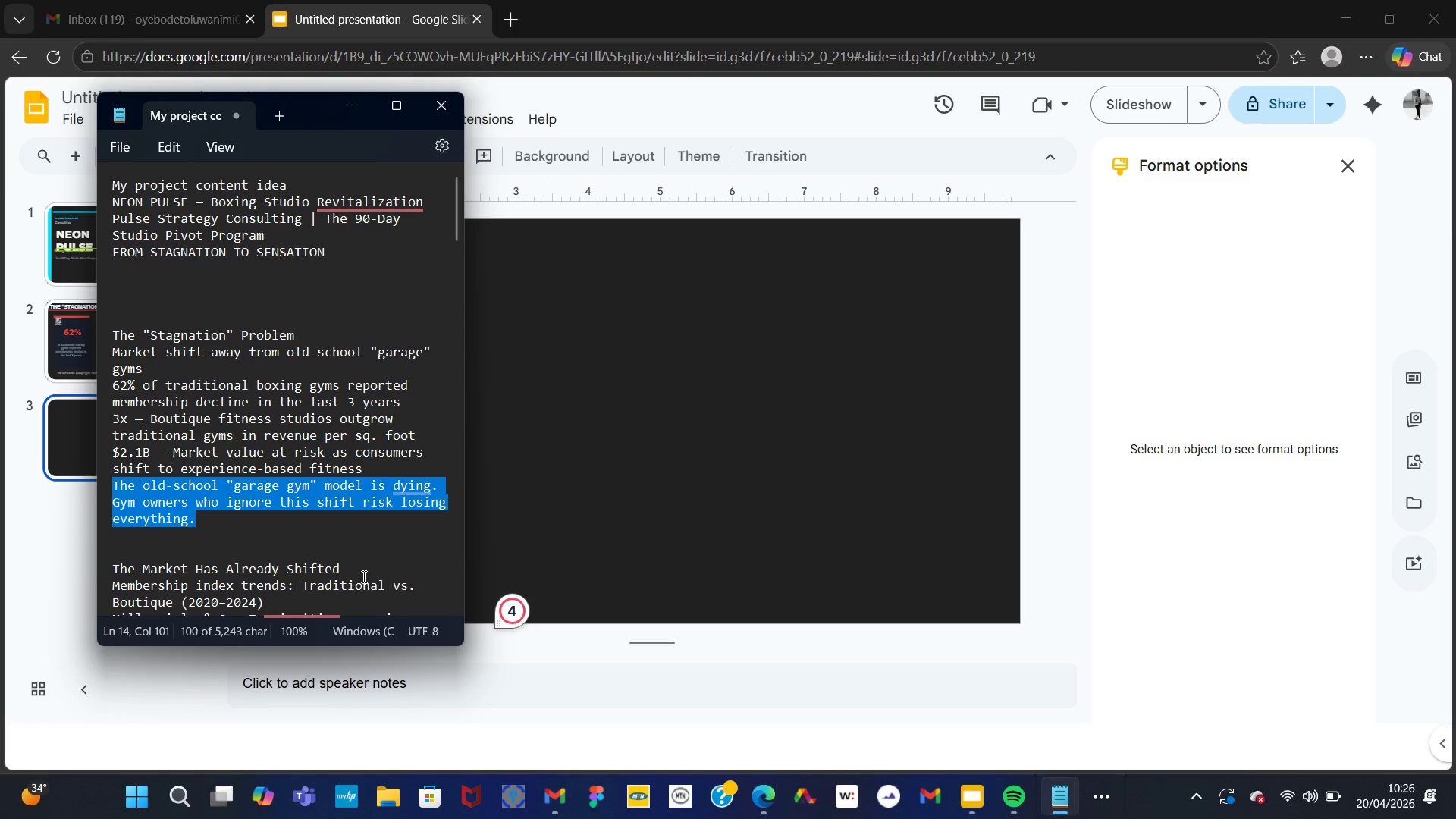 
wait(5.23)
 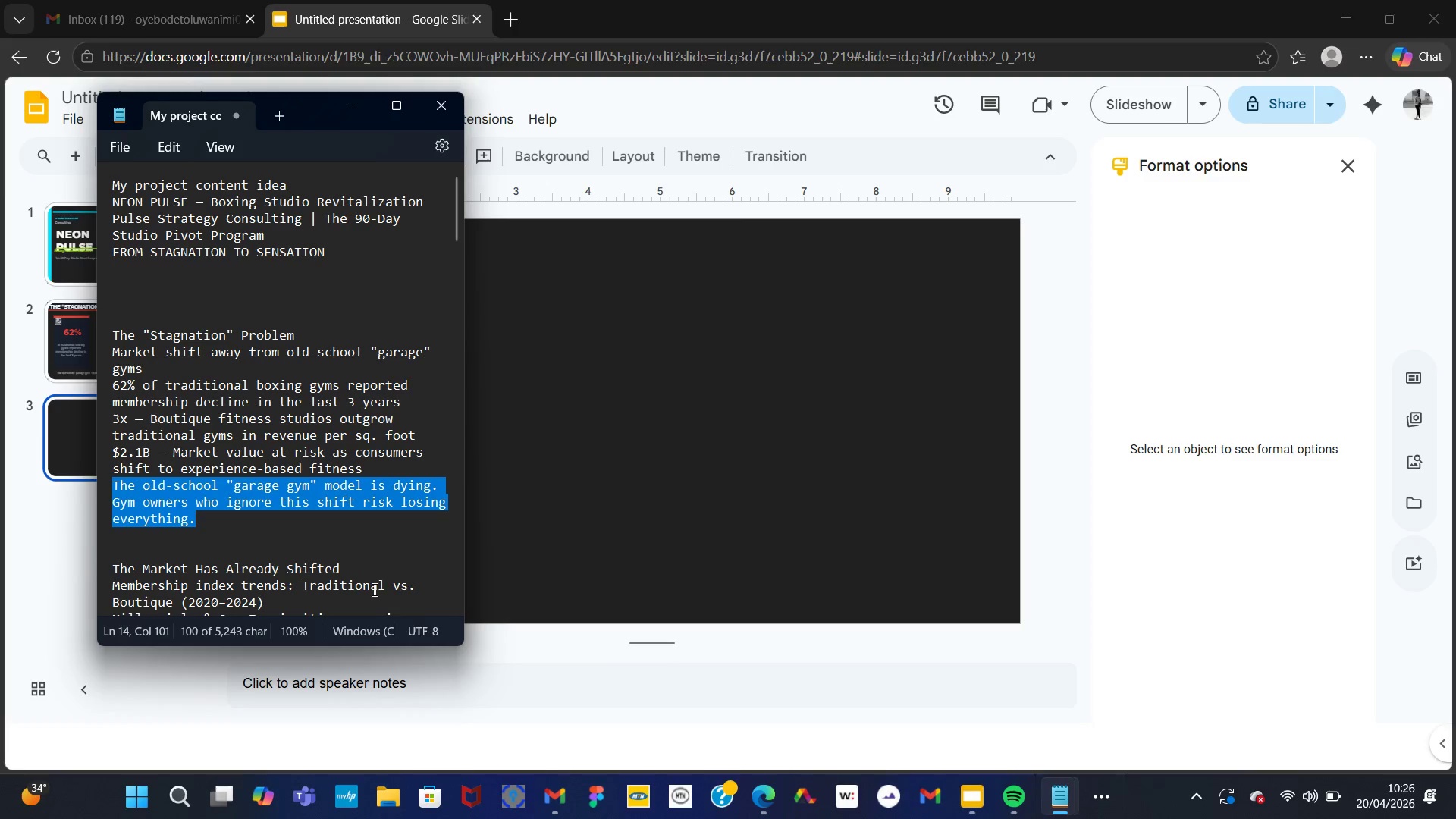 
left_click_drag(start_coordinate=[344, 565], to_coordinate=[110, 570])
 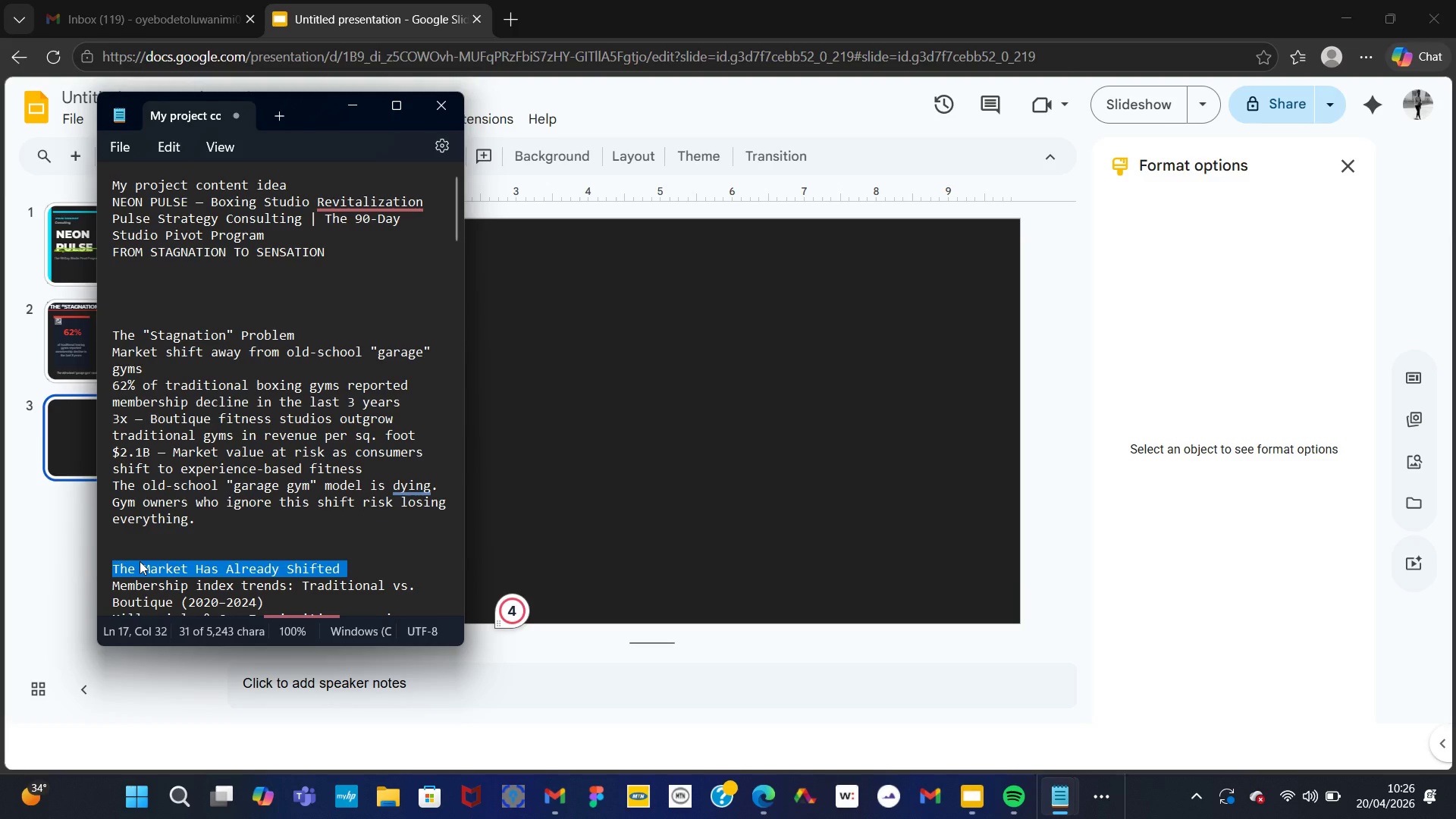 
key(Control+C)
 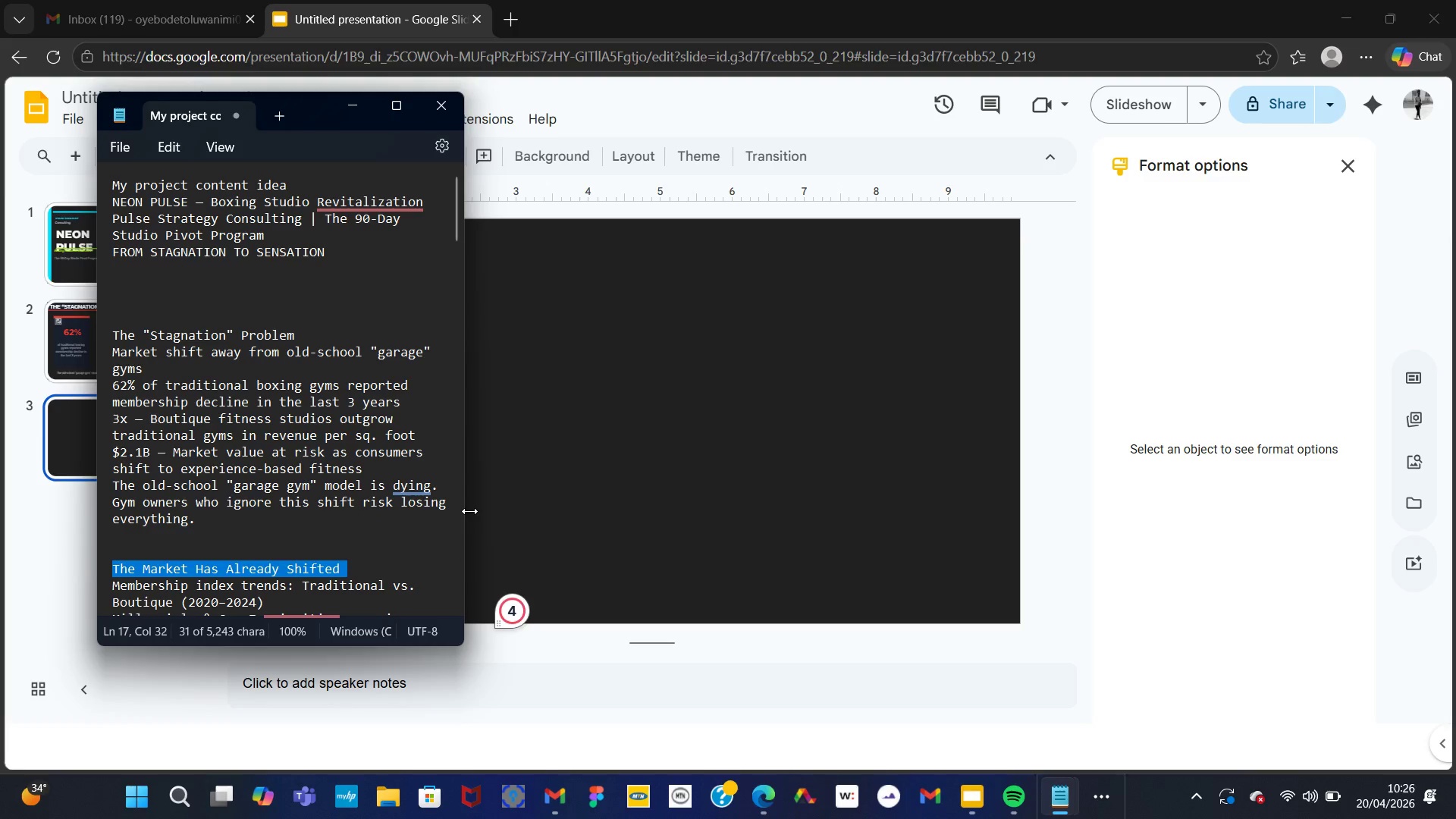 
left_click([469, 511])
 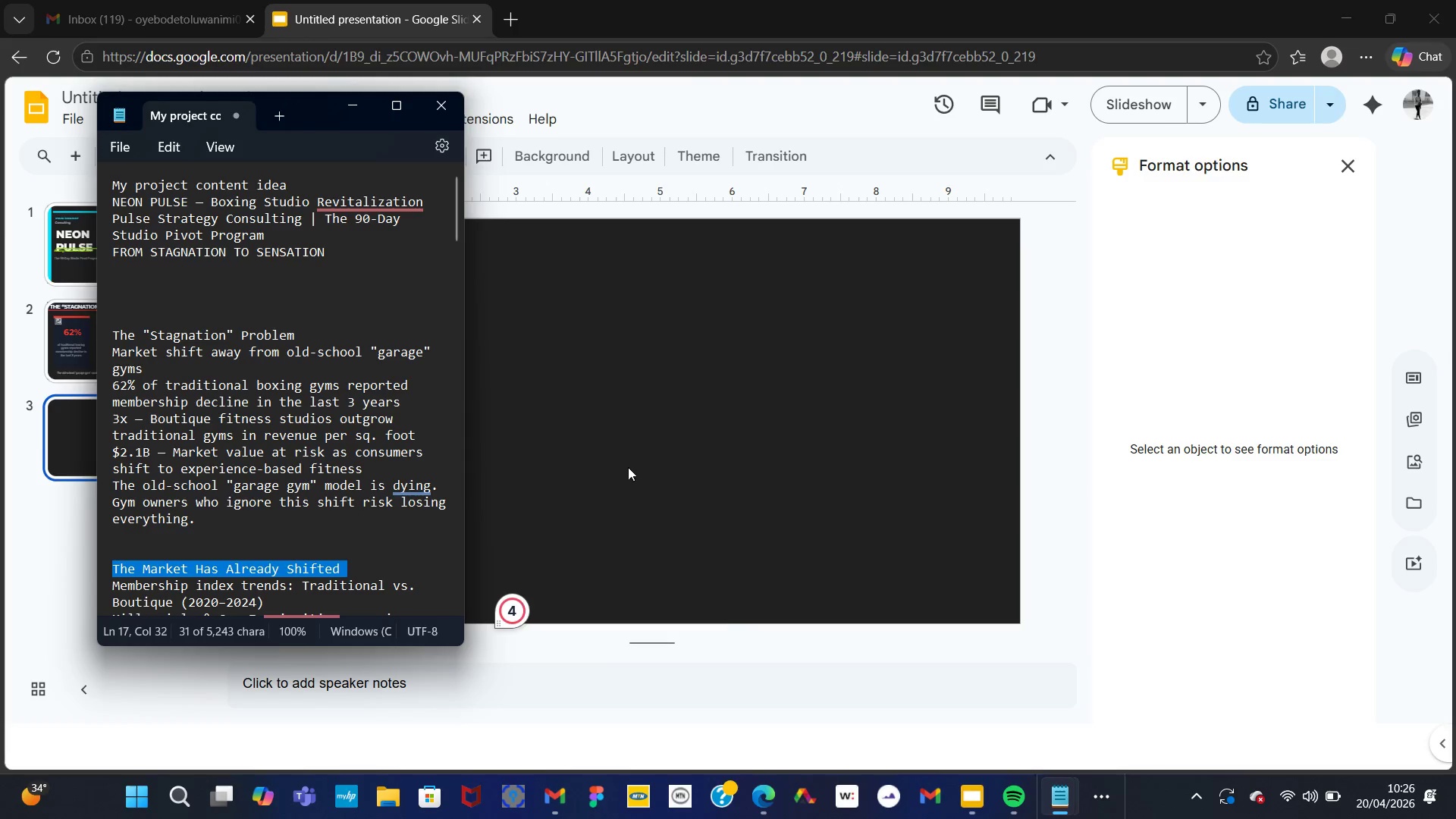 
left_click([628, 467])
 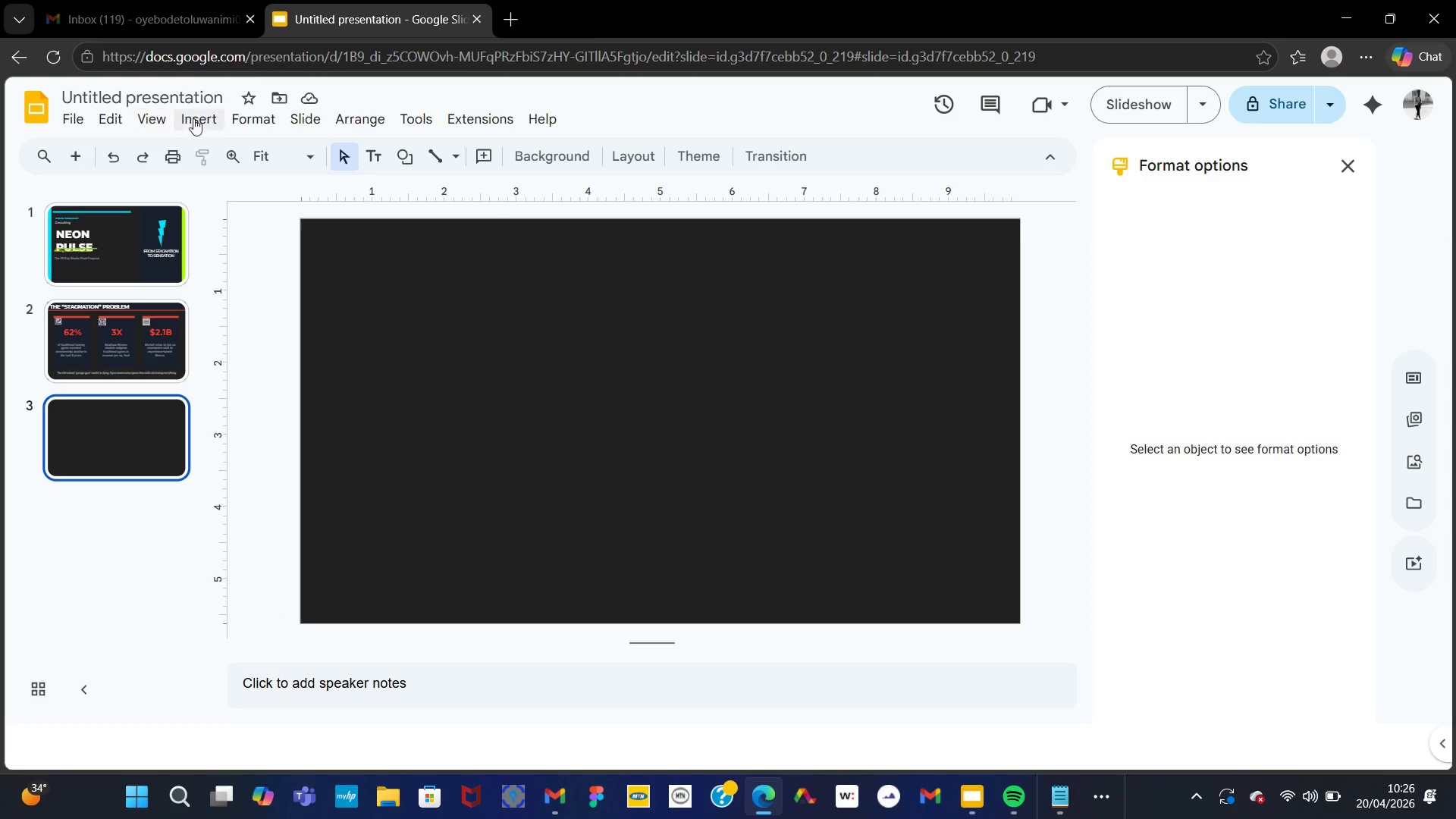 
left_click([196, 121])
 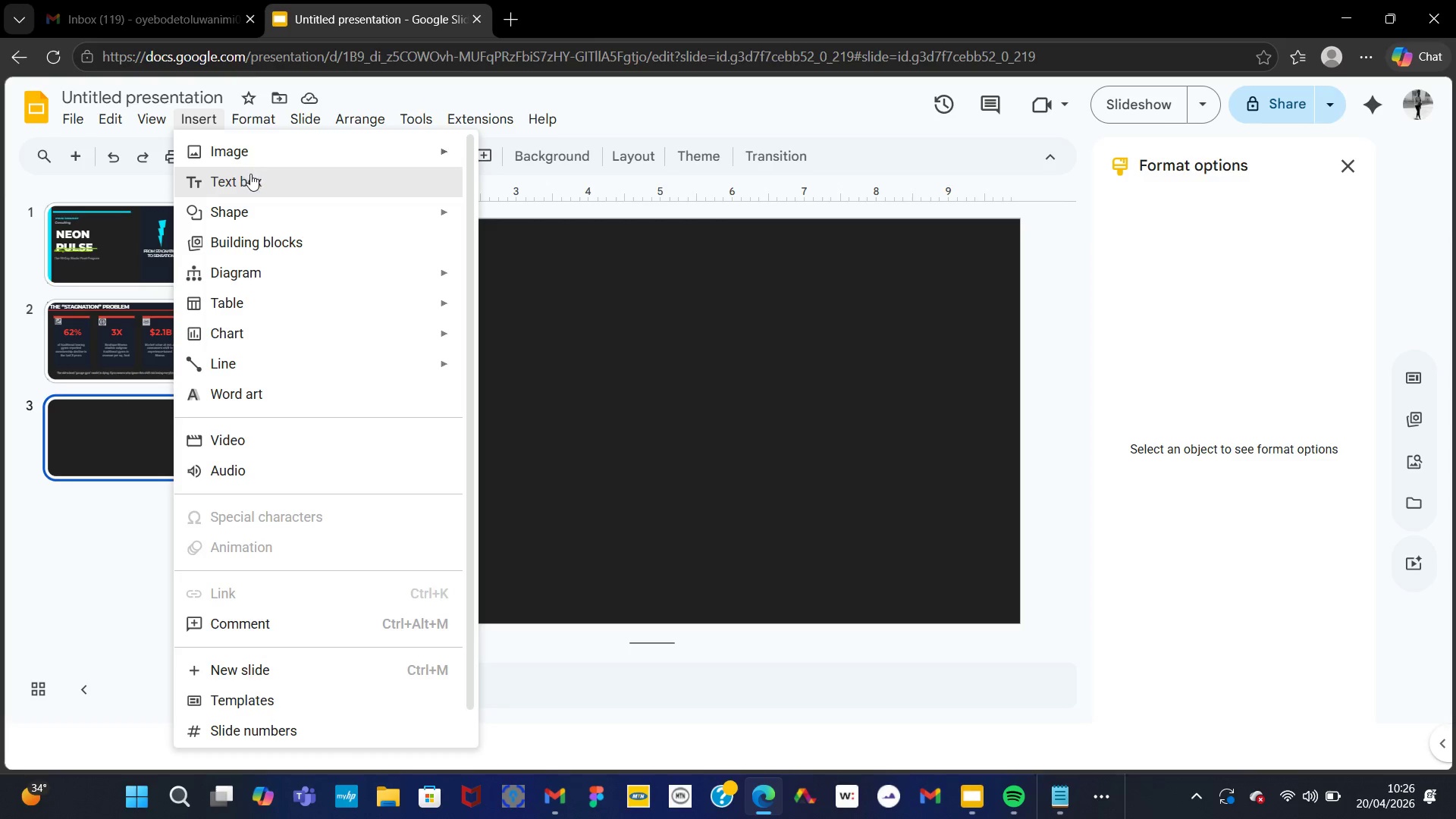 
left_click([251, 176])
 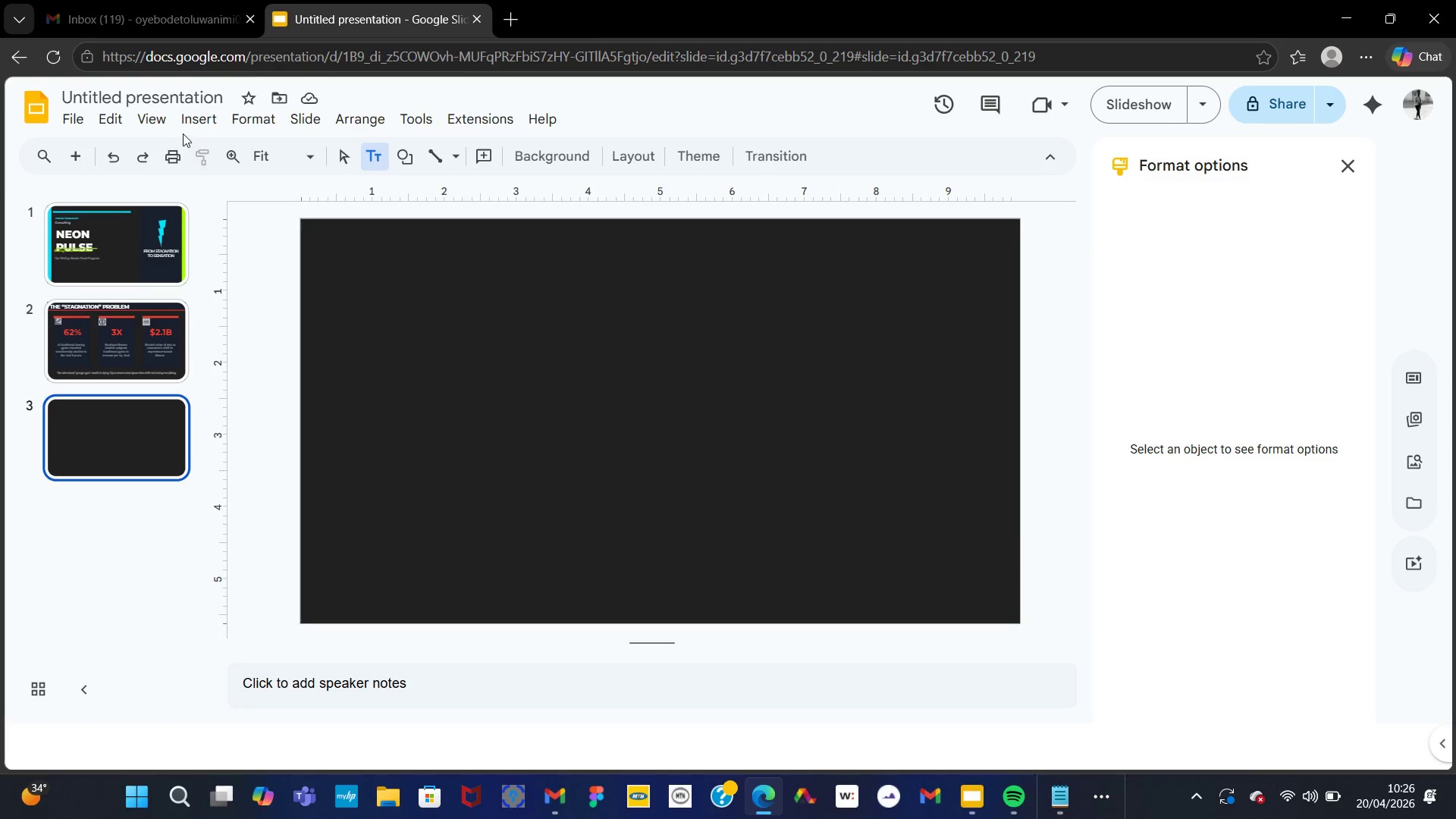 
left_click([192, 127])
 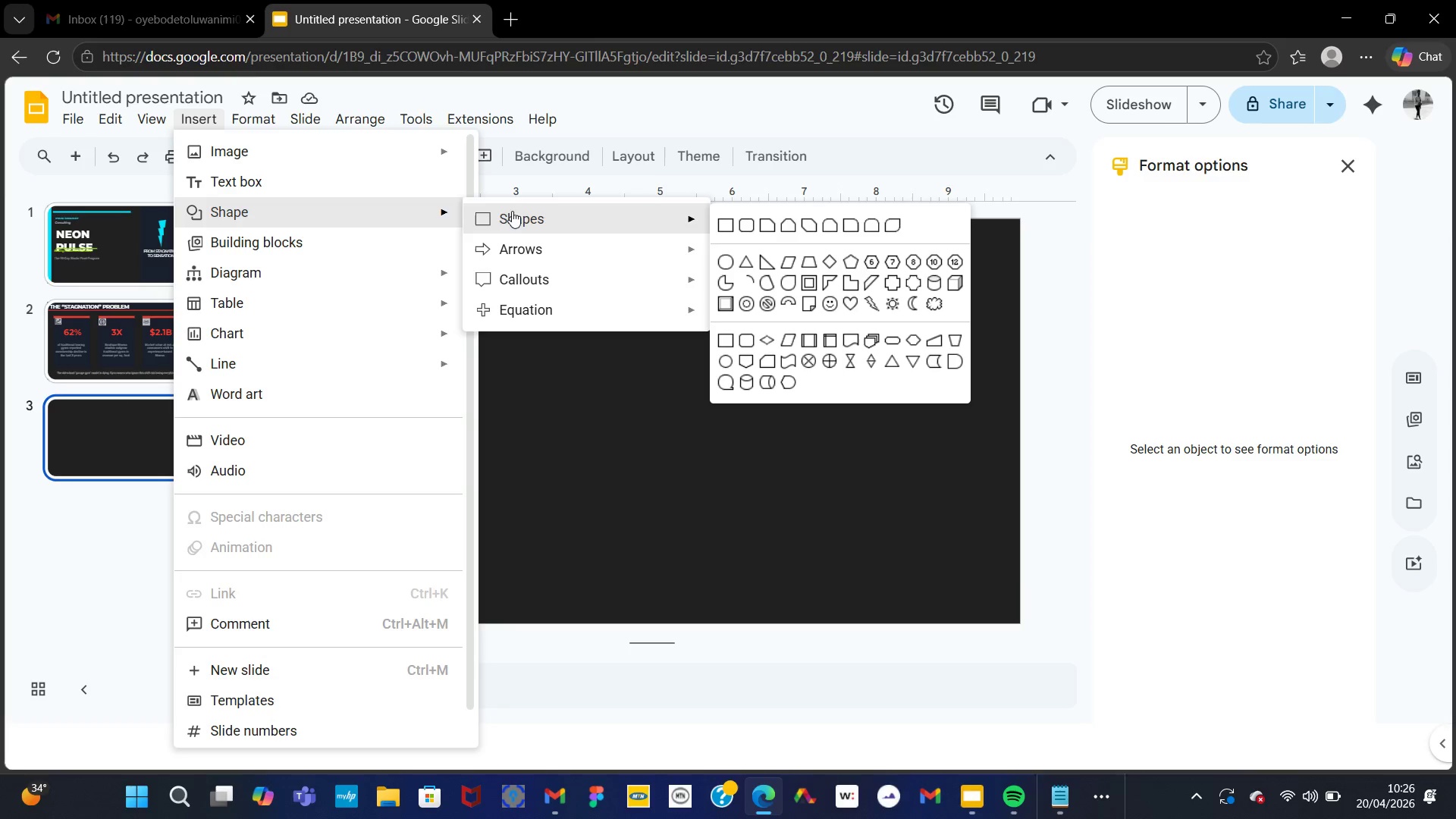 
left_click([512, 216])
 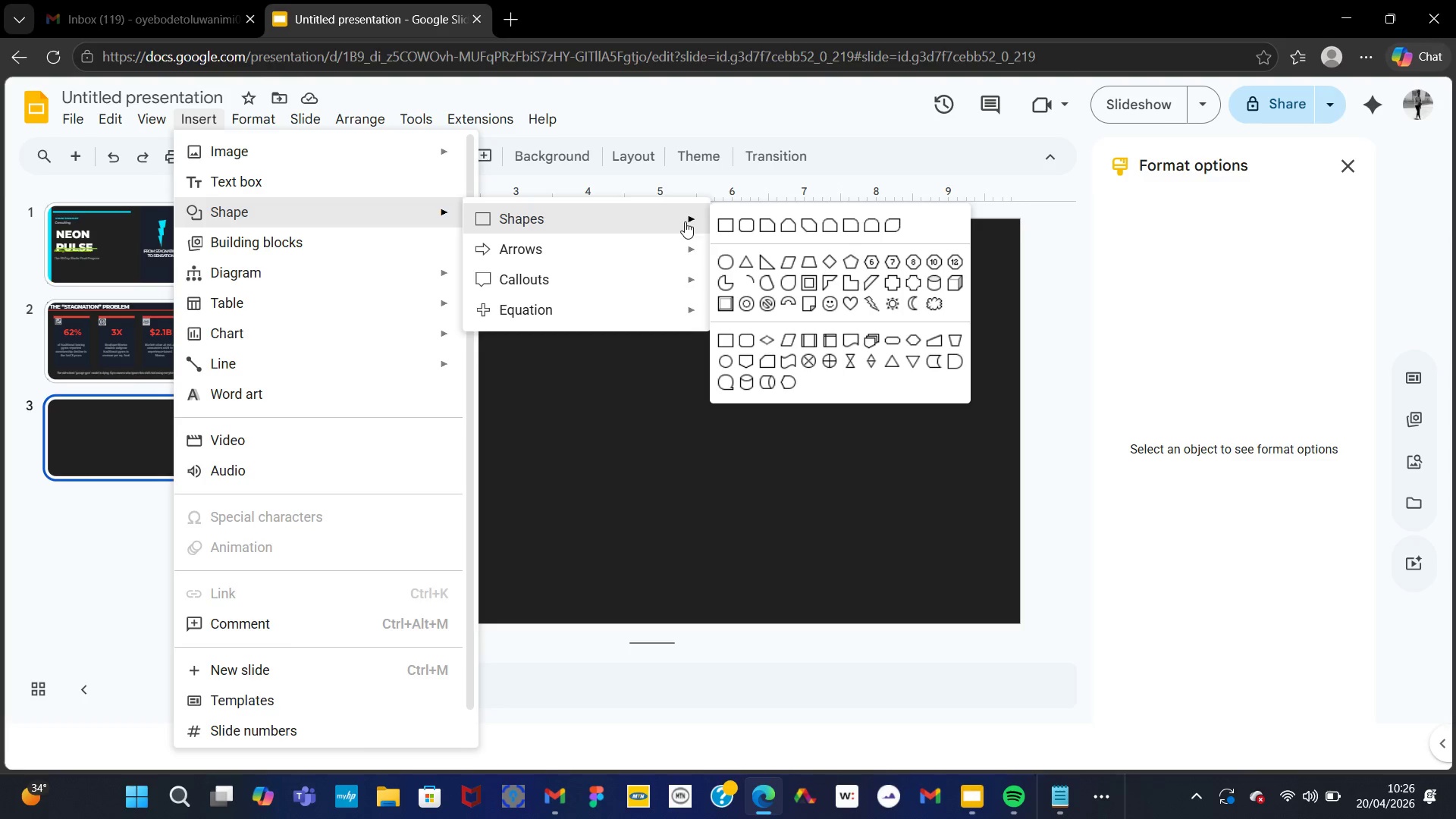 
left_click([730, 223])
 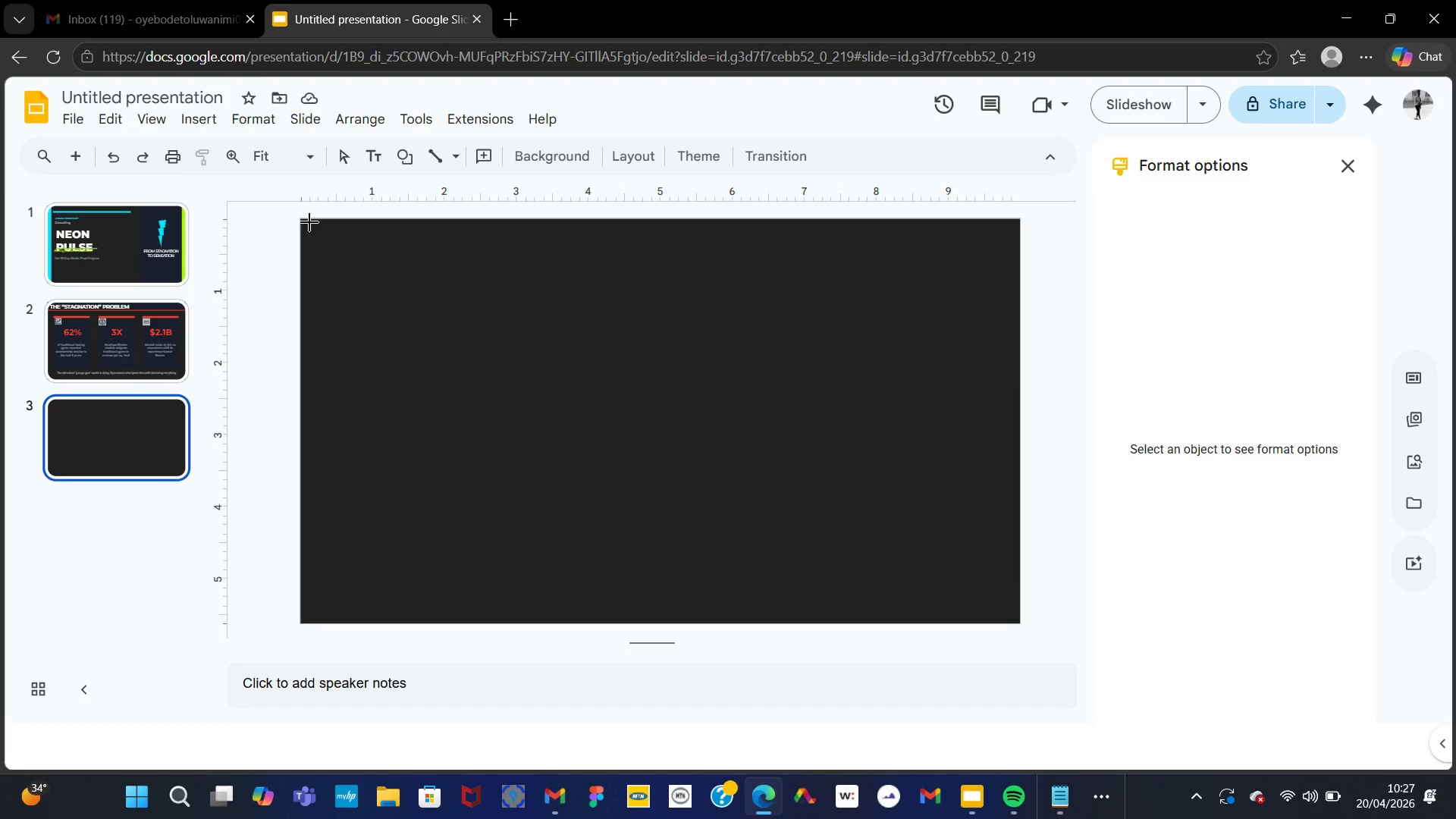 
left_click_drag(start_coordinate=[305, 219], to_coordinate=[1016, 252])
 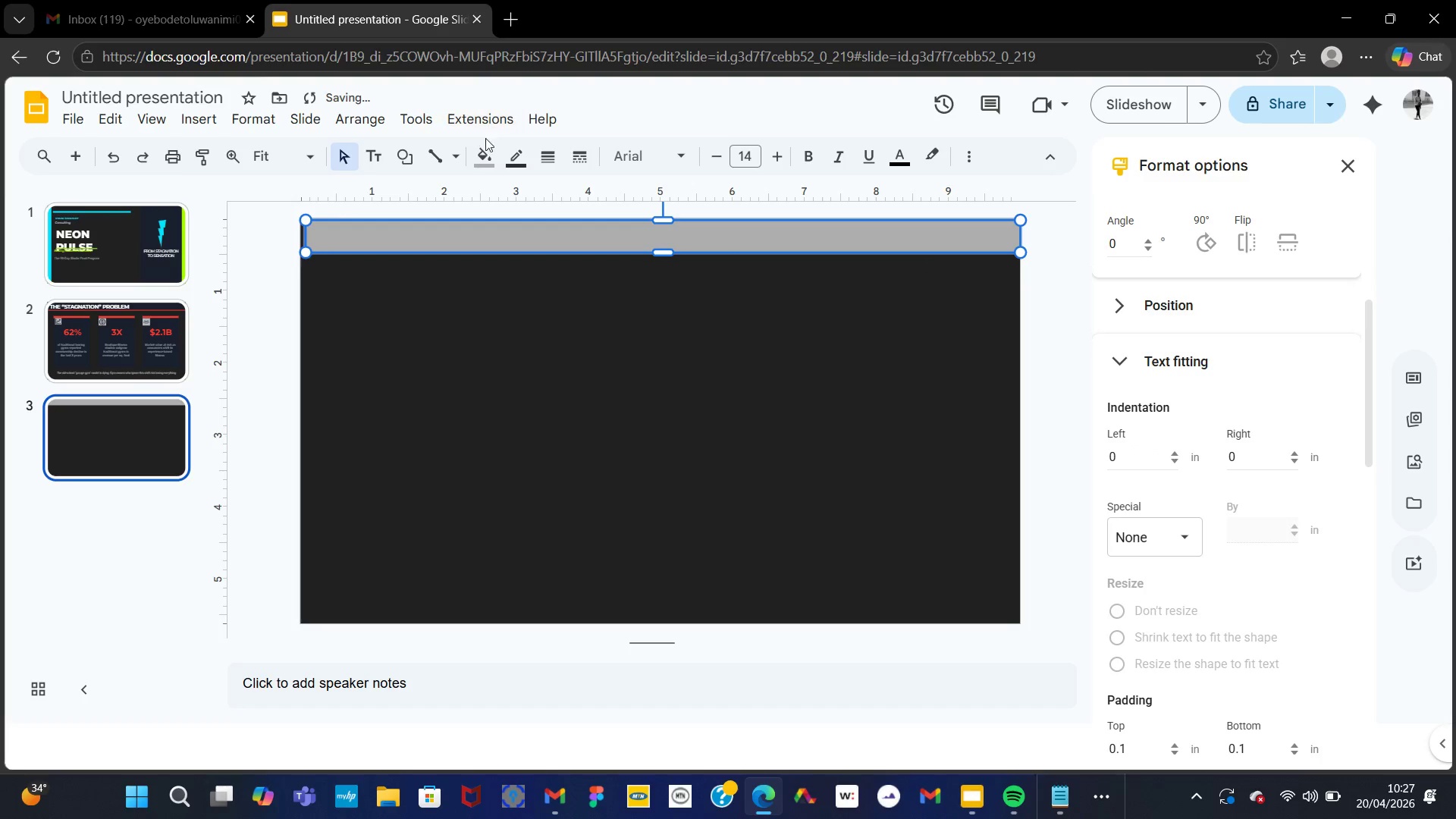 
left_click([497, 152])
 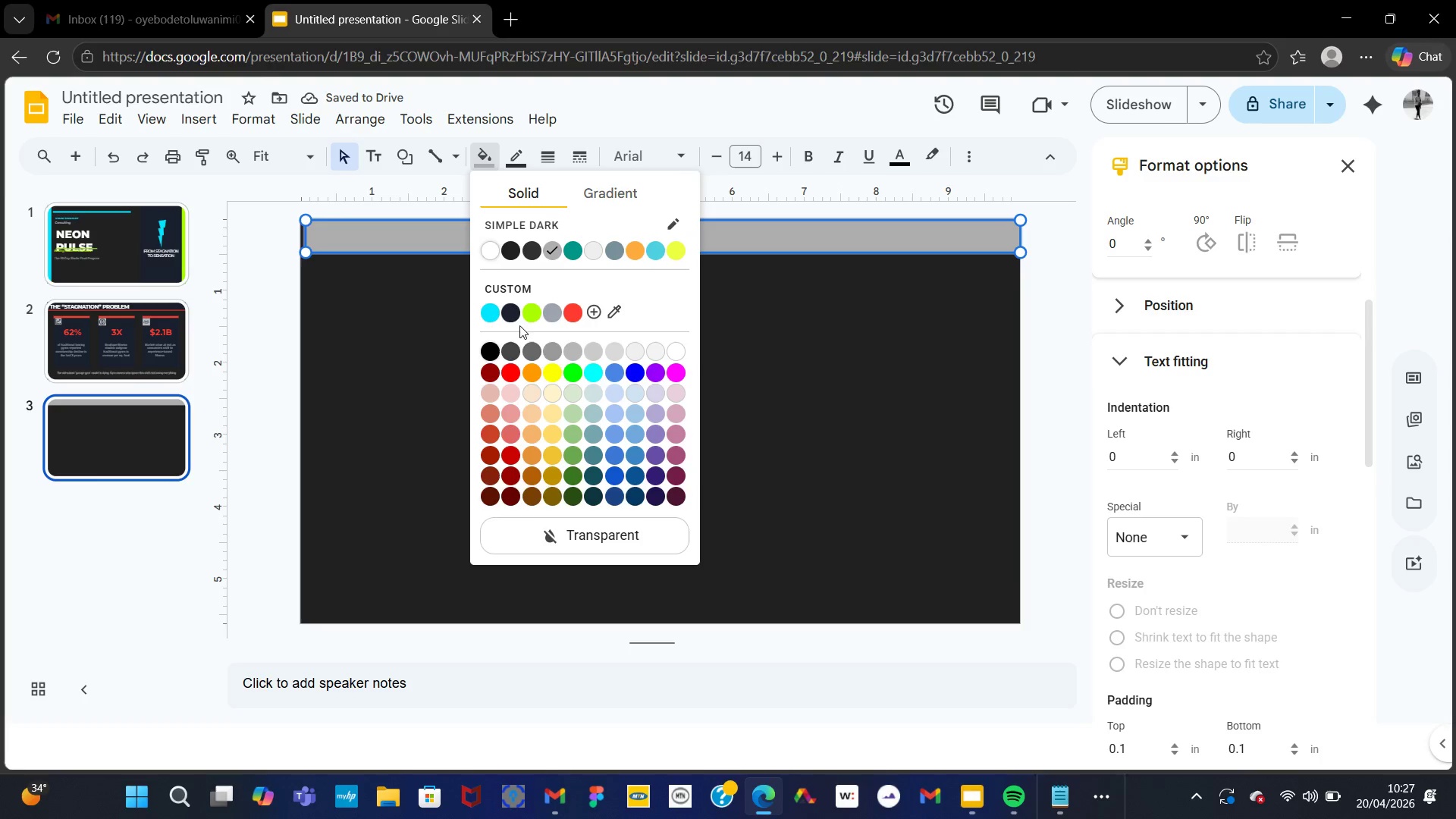 
left_click([510, 320])
 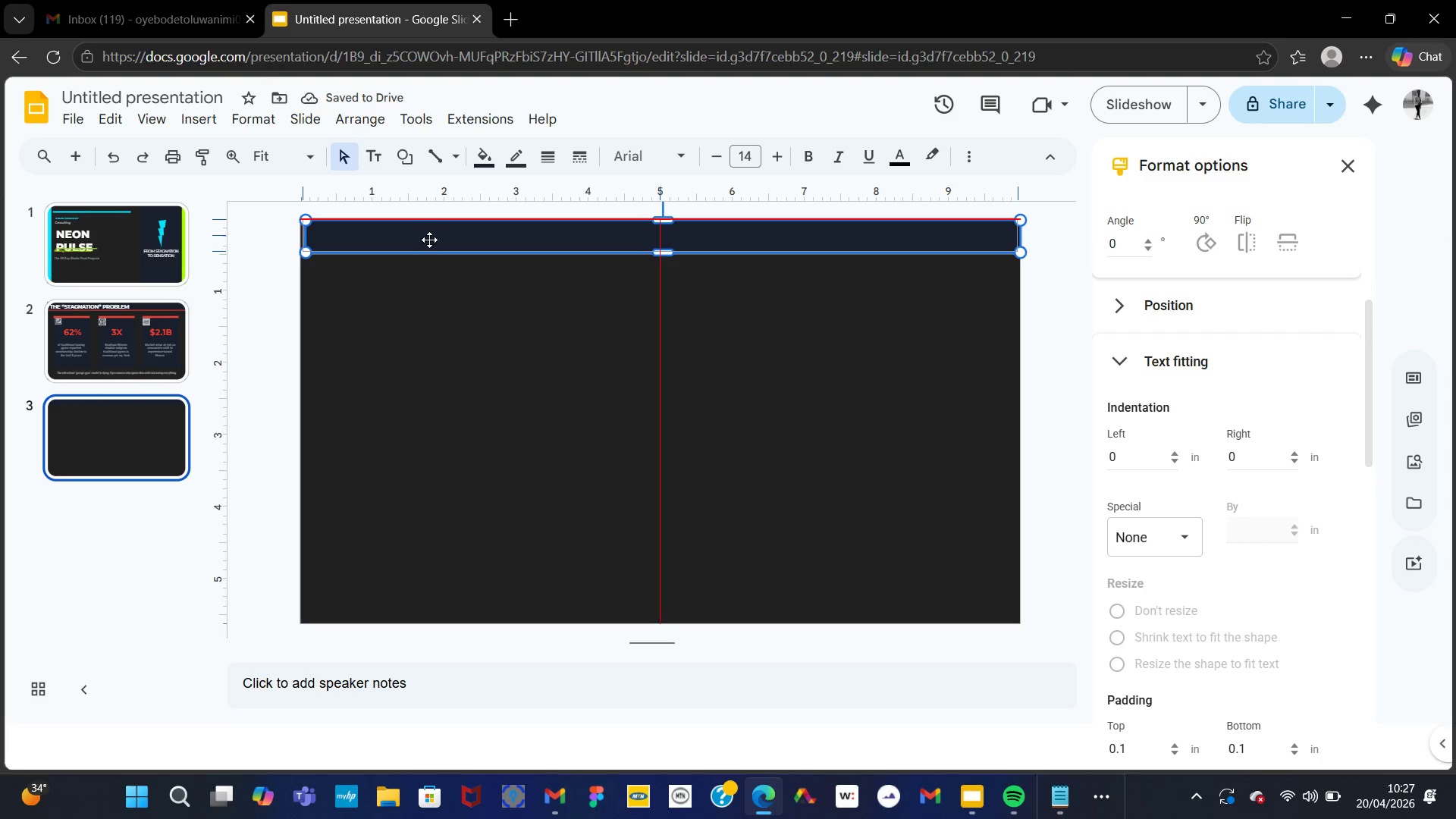 
left_click([489, 348])
 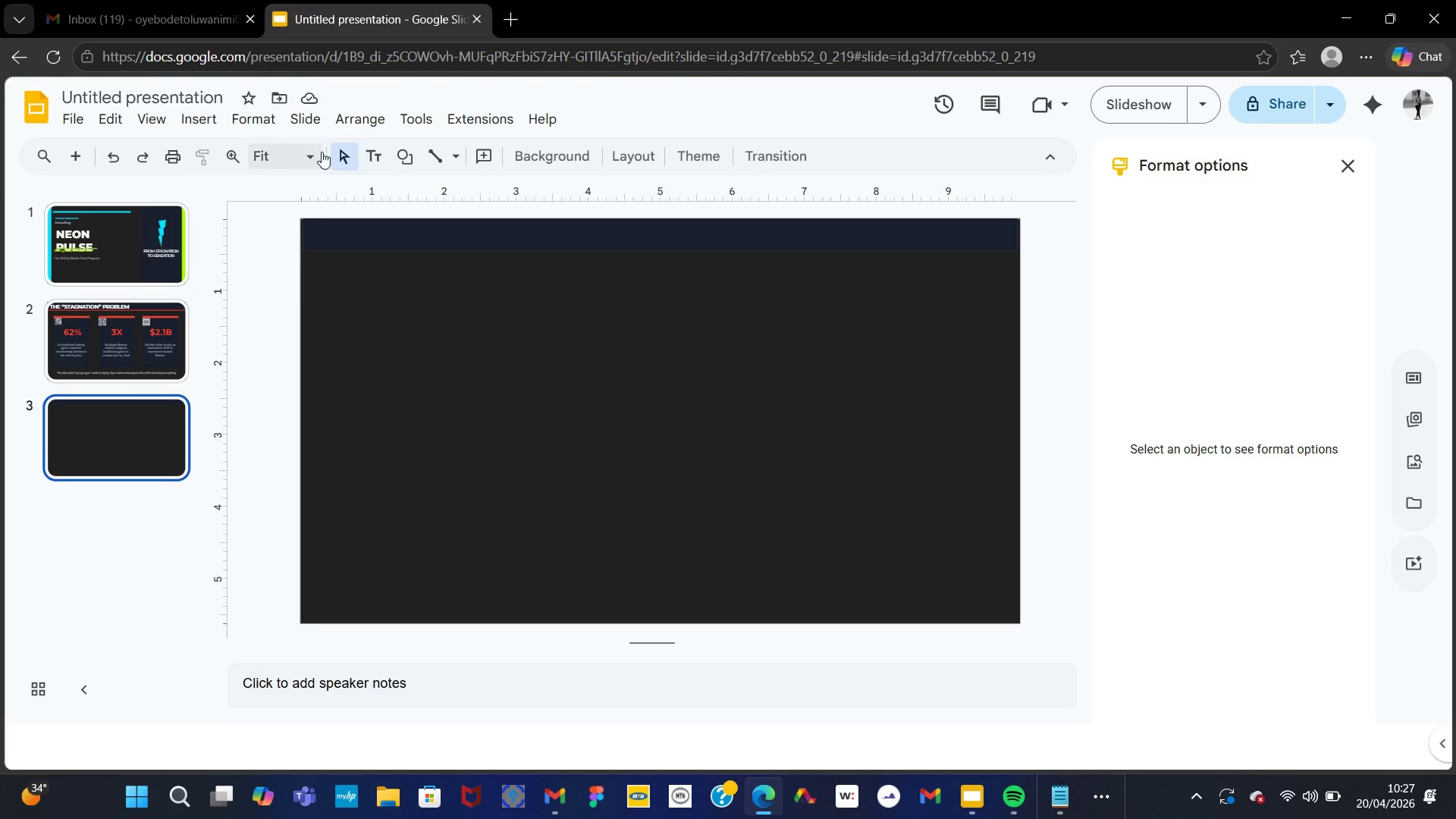 
wait(5.94)
 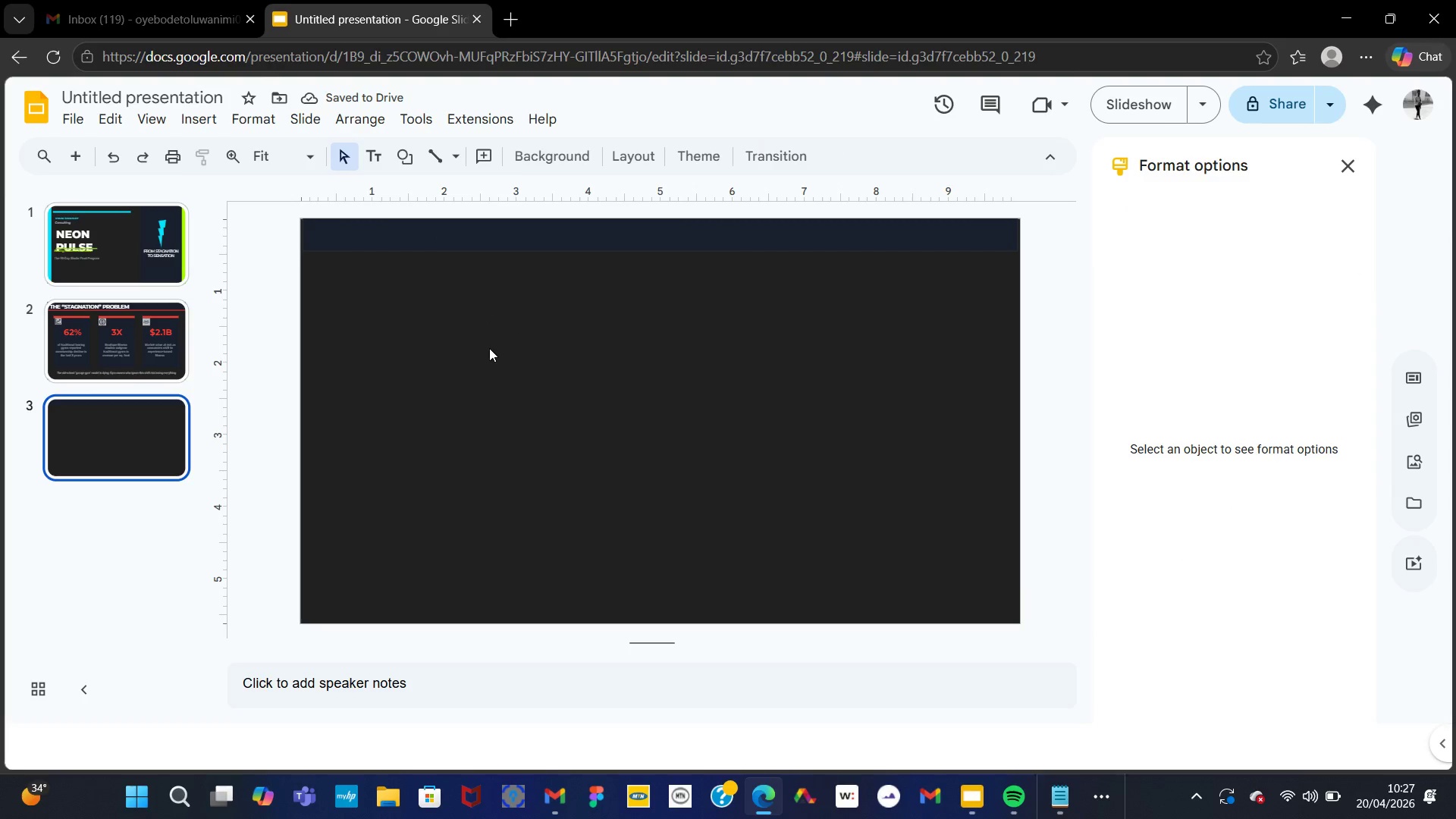 
right_click([384, 237])
 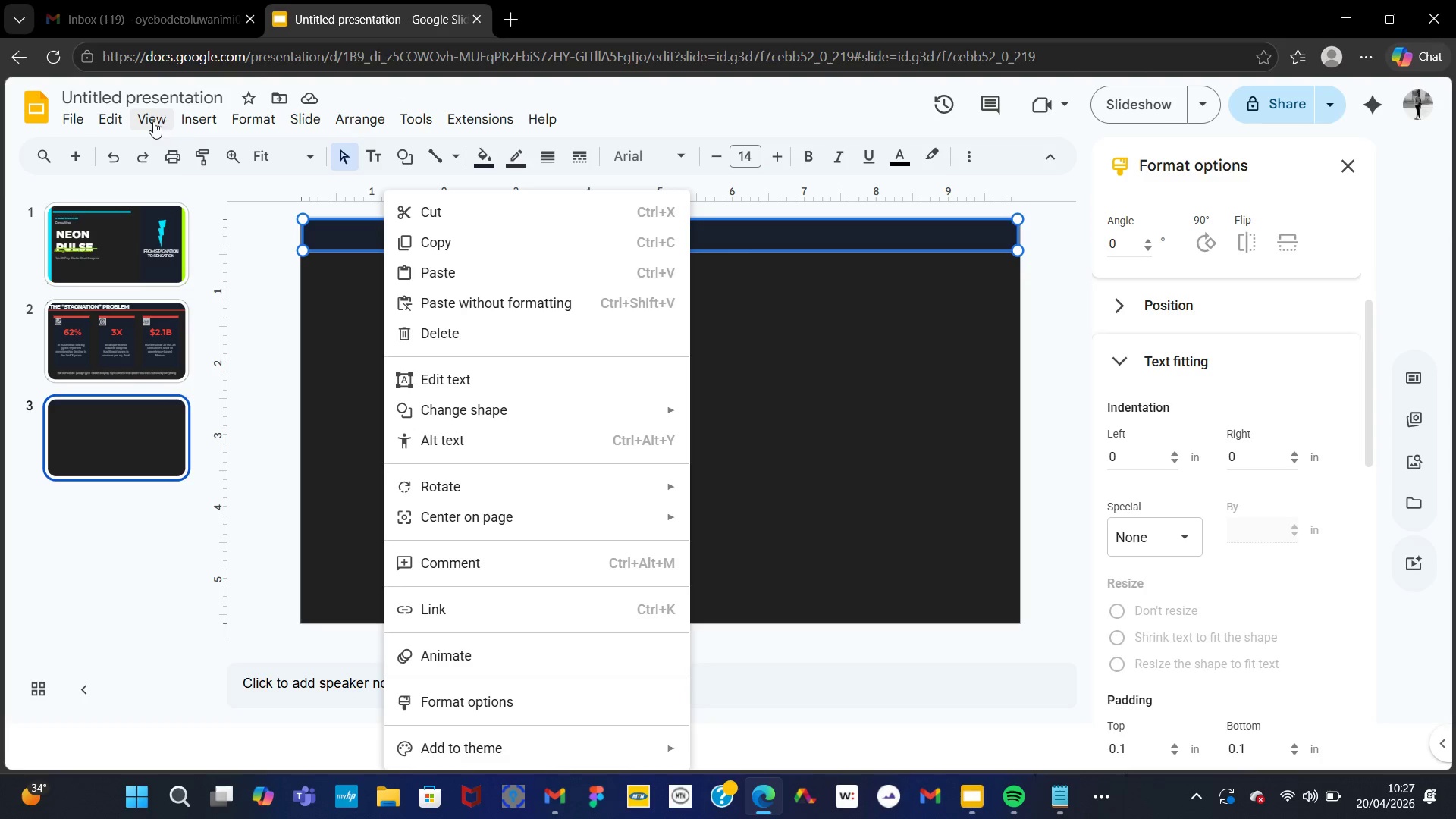 
left_click([190, 118])
 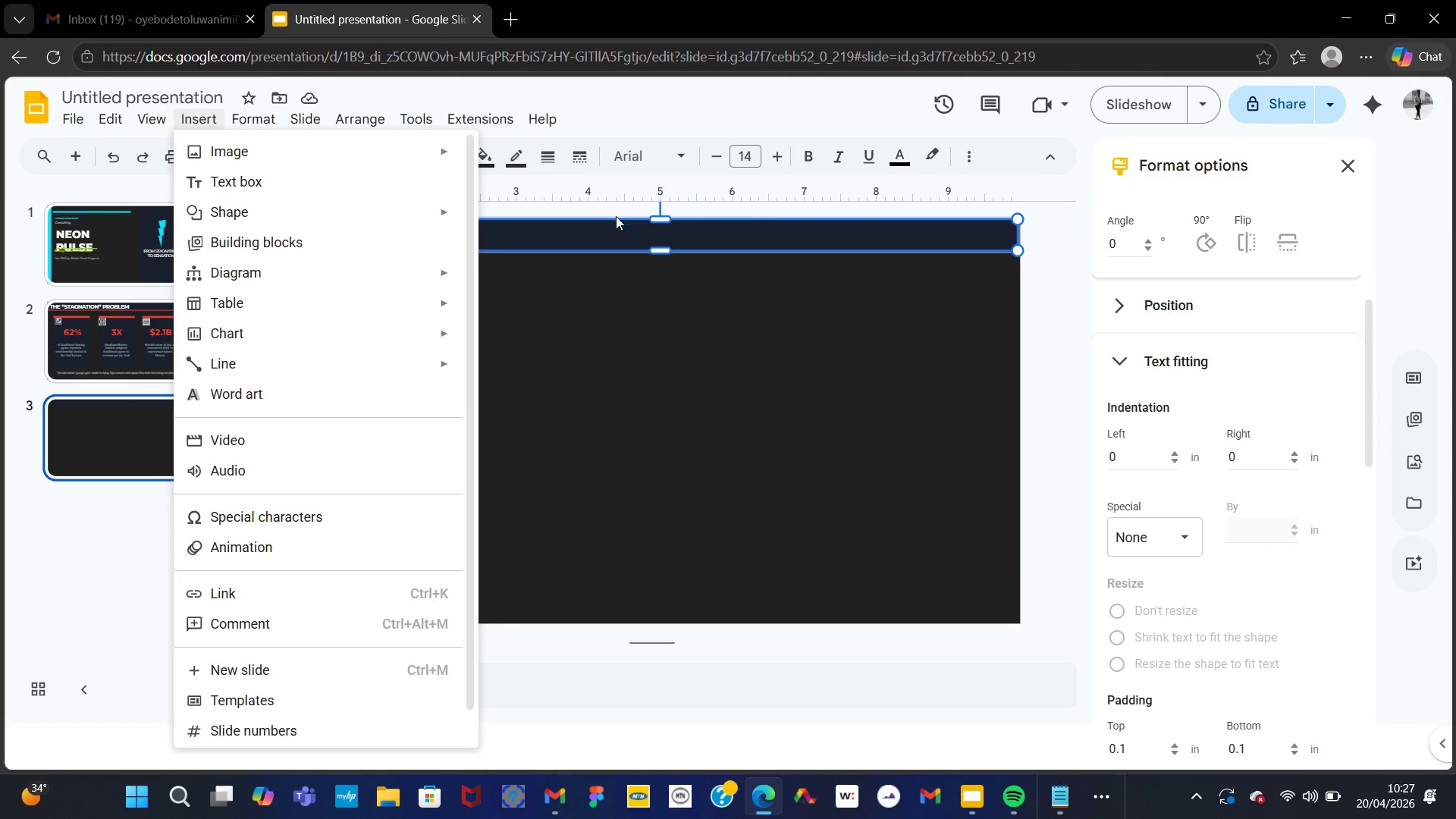 
double_click([595, 236])
 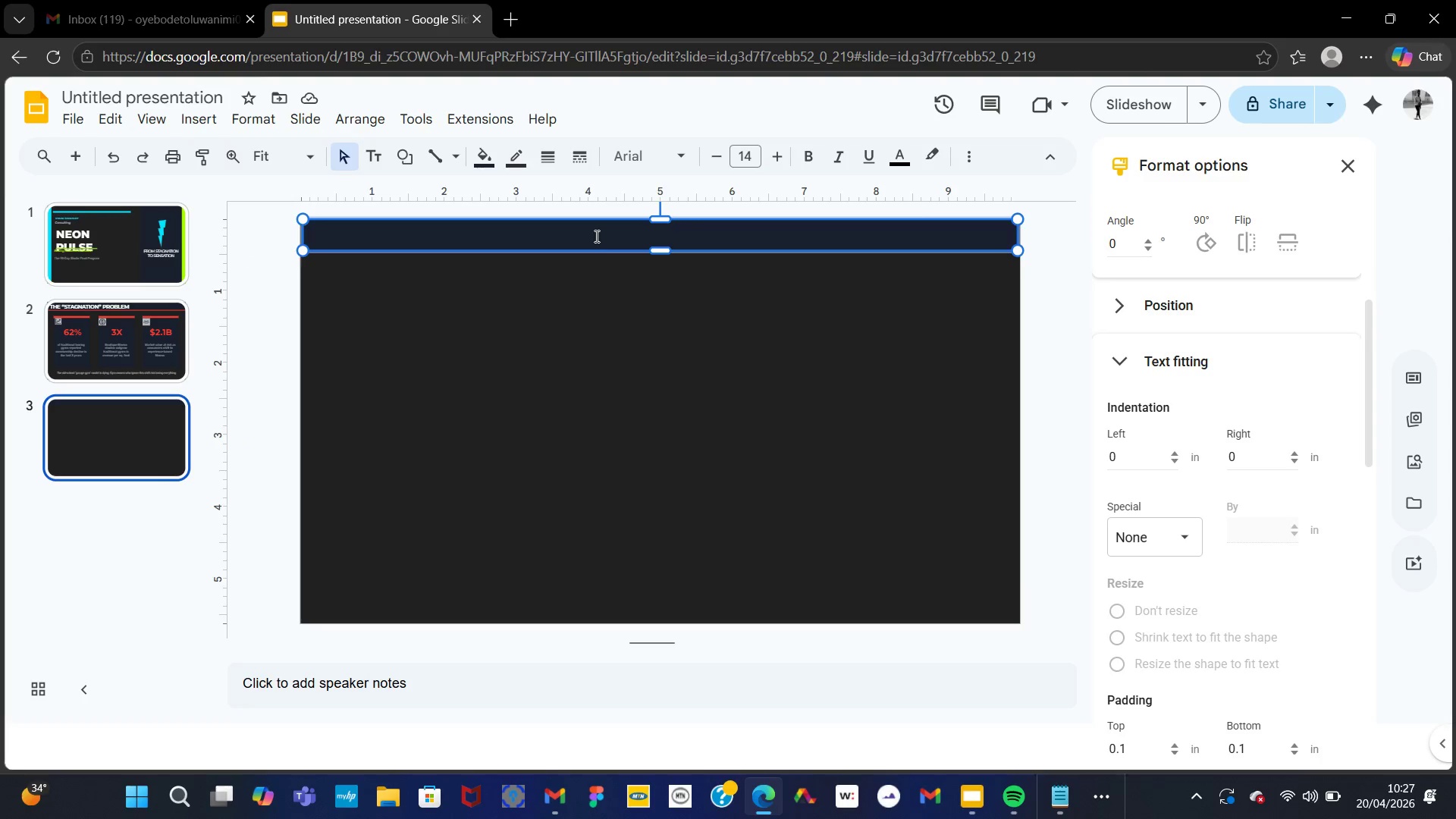 
triple_click([595, 236])
 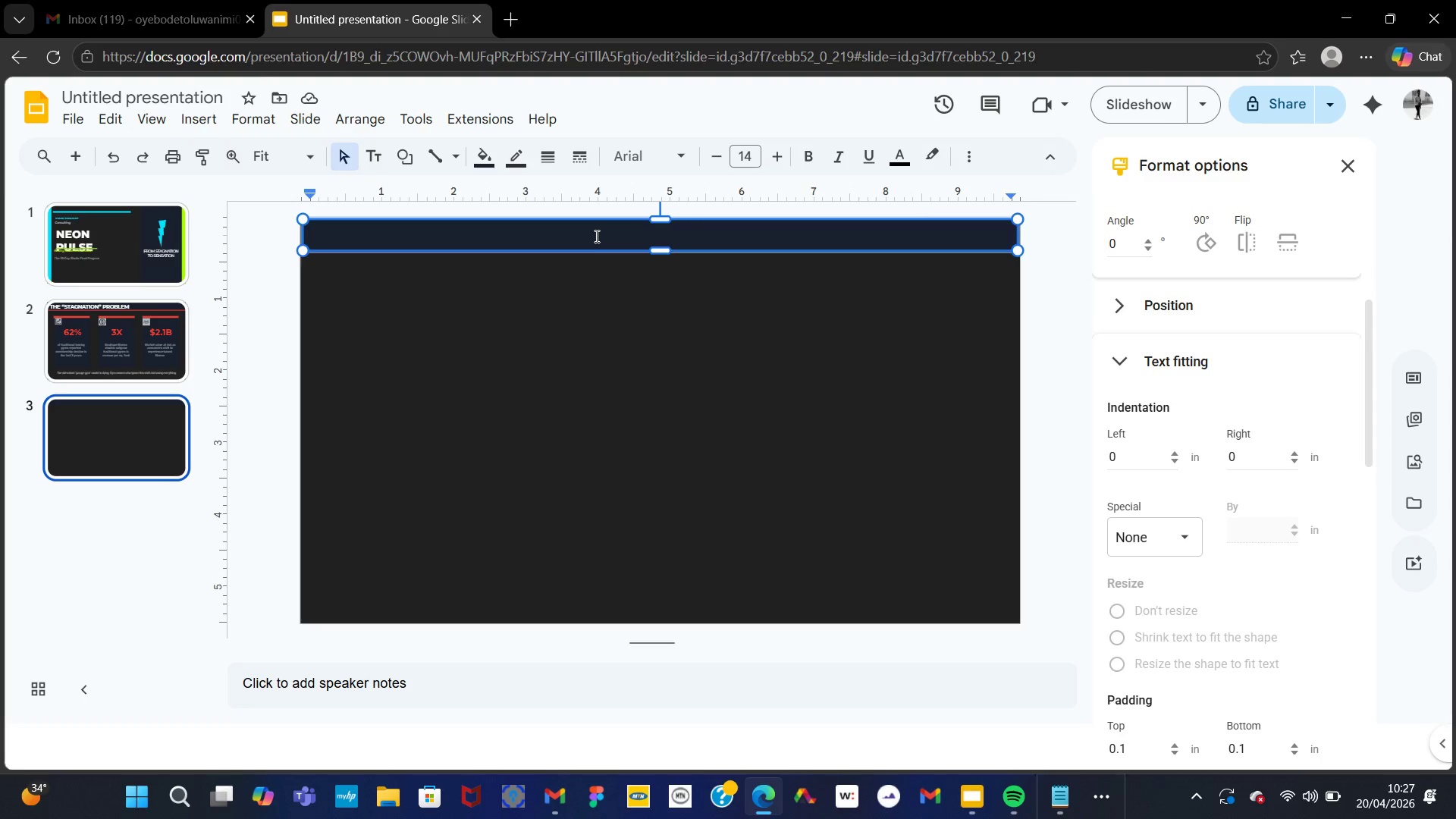 
left_click([595, 236])
 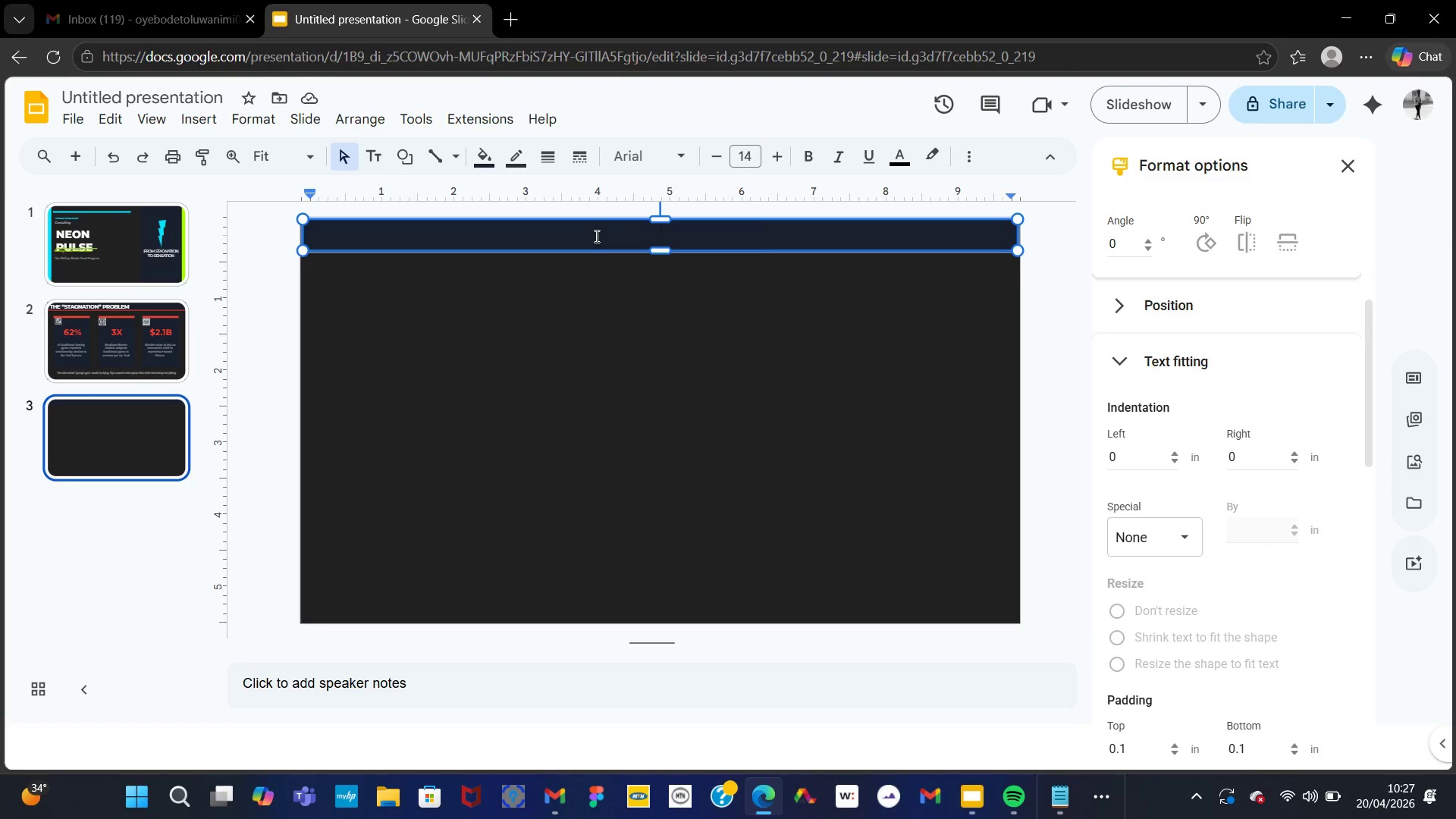 
key(Control+V)
 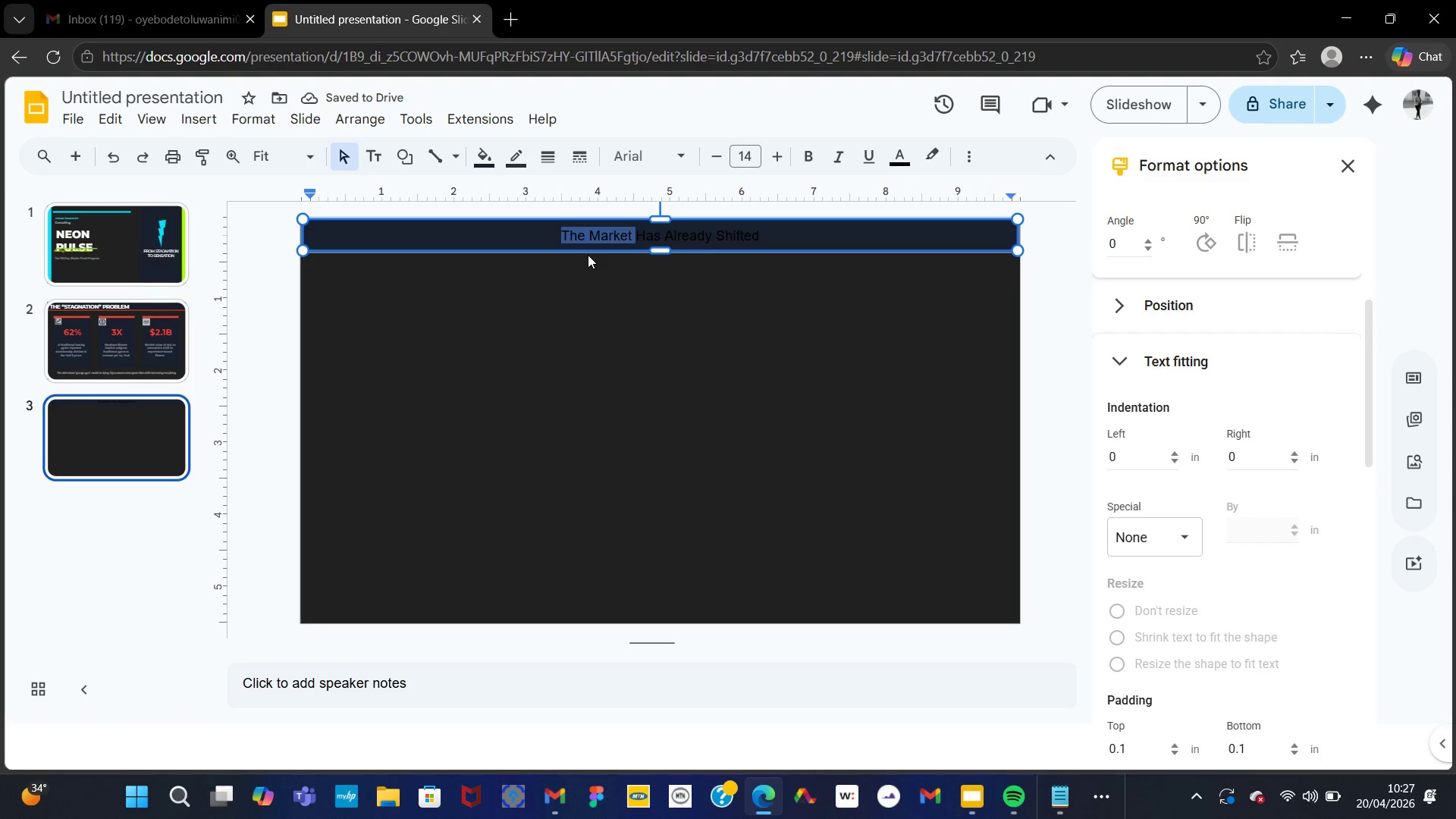 
key(Control+A)
 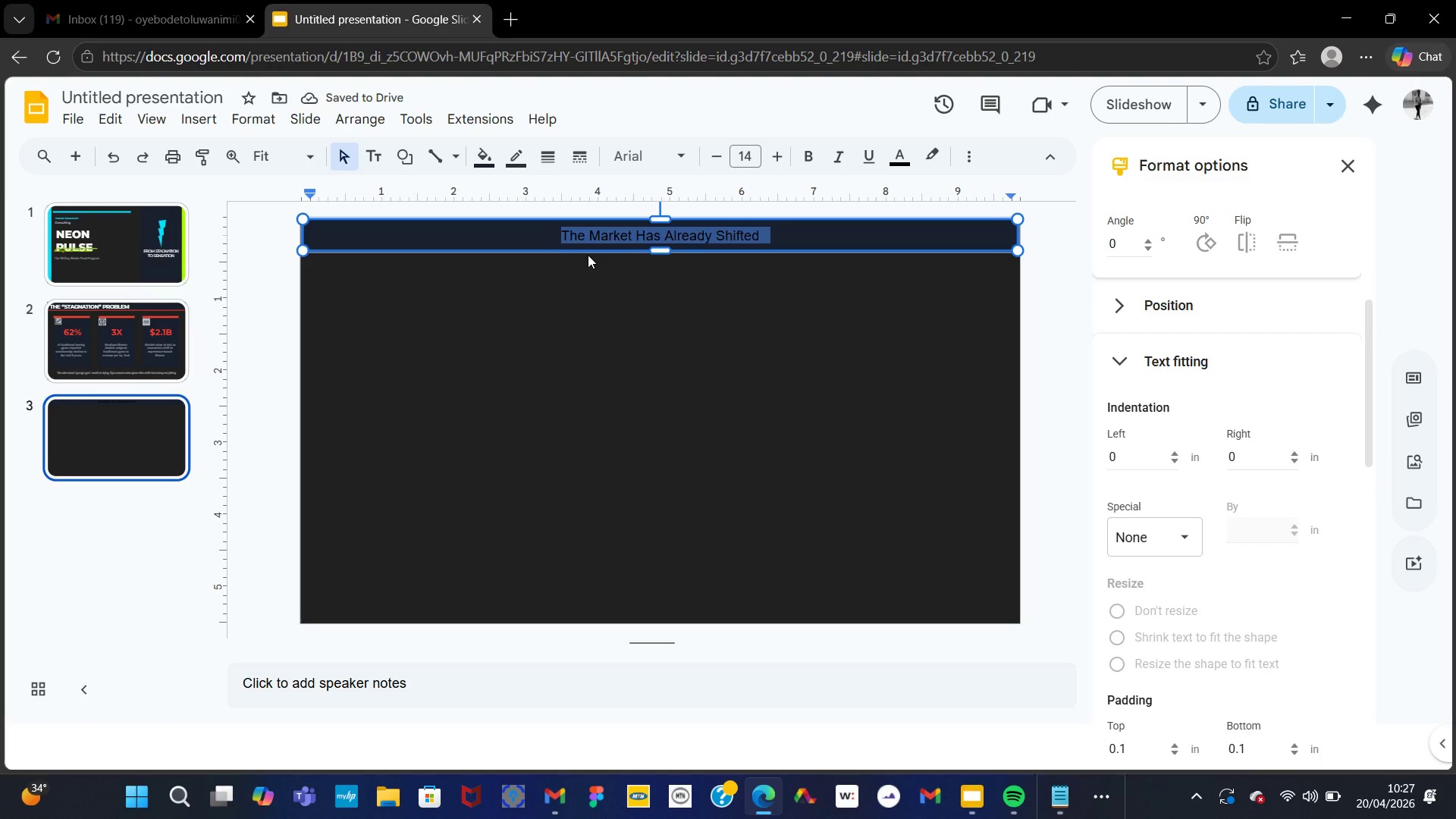 
key(CapsLock)
 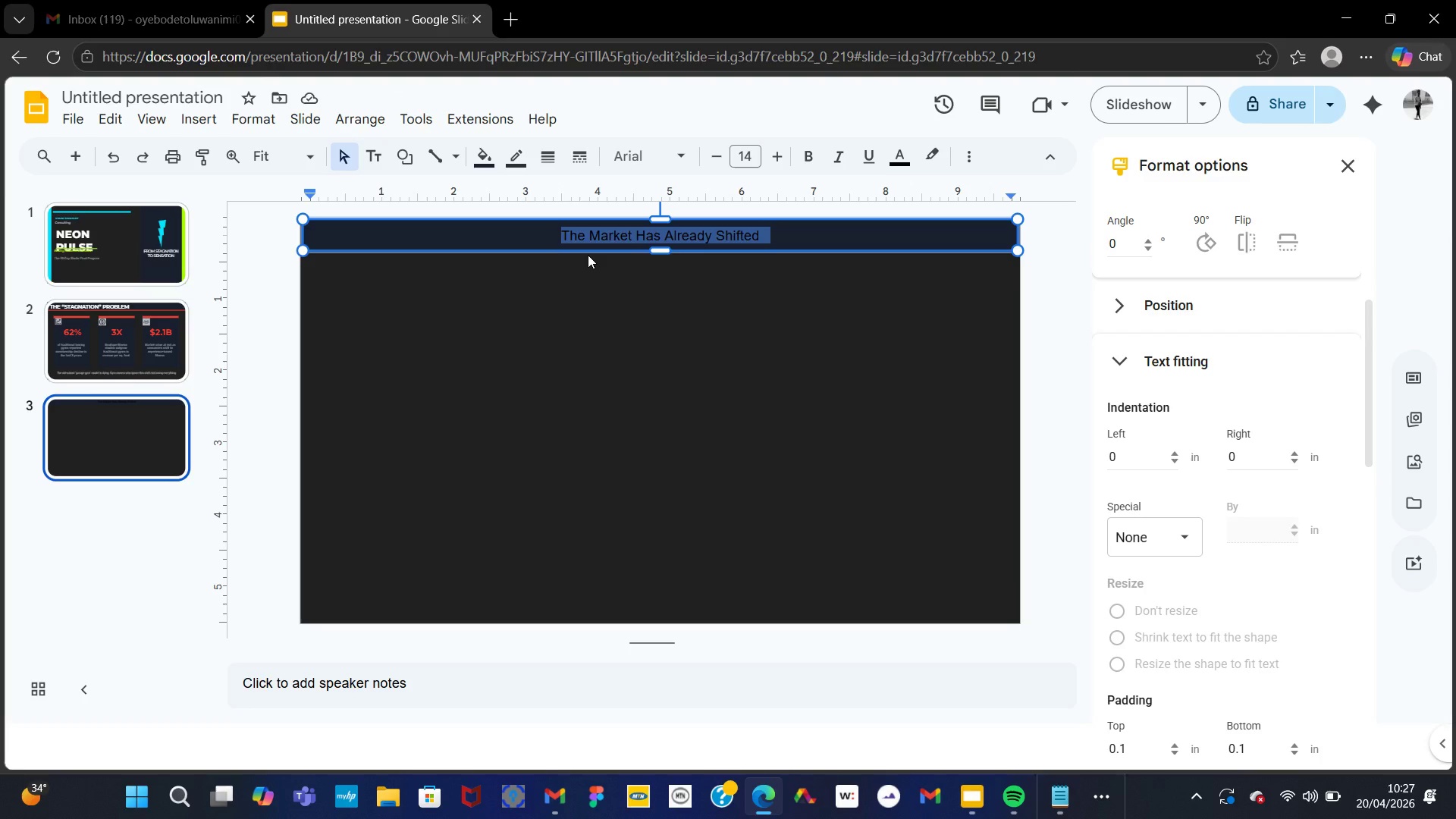 
key(CapsLock)
 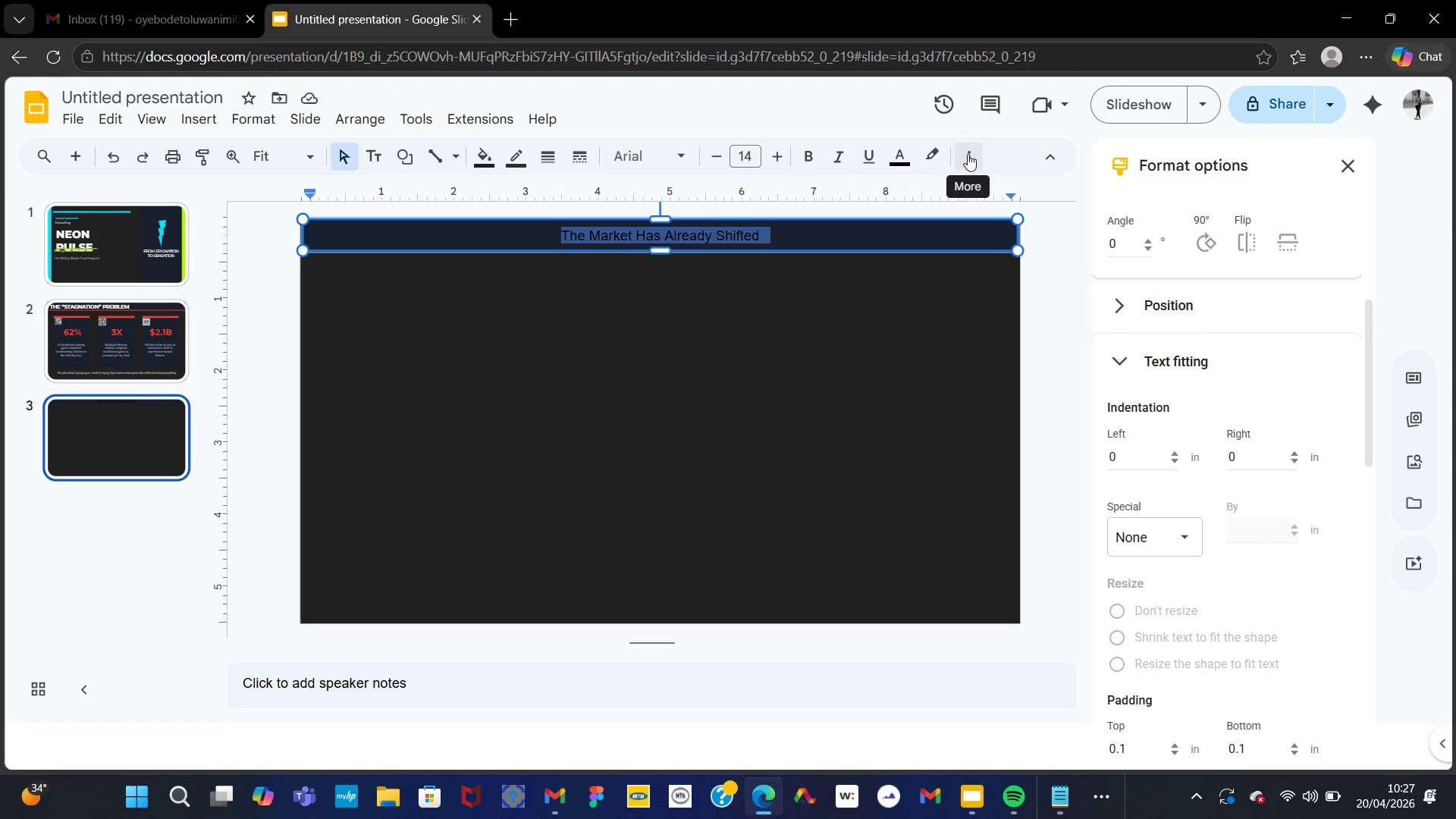 
left_click([971, 155])
 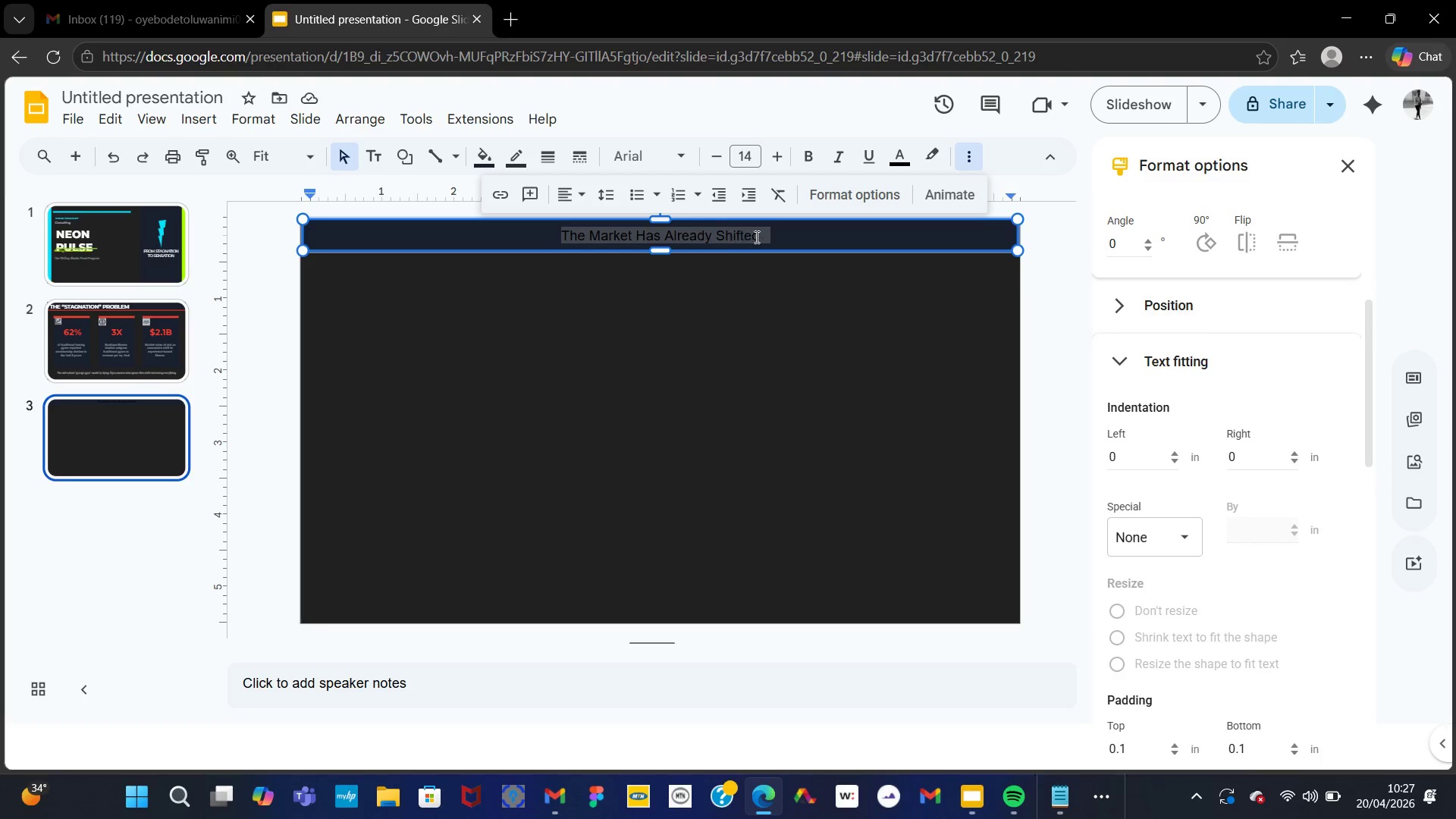 
left_click([789, 233])
 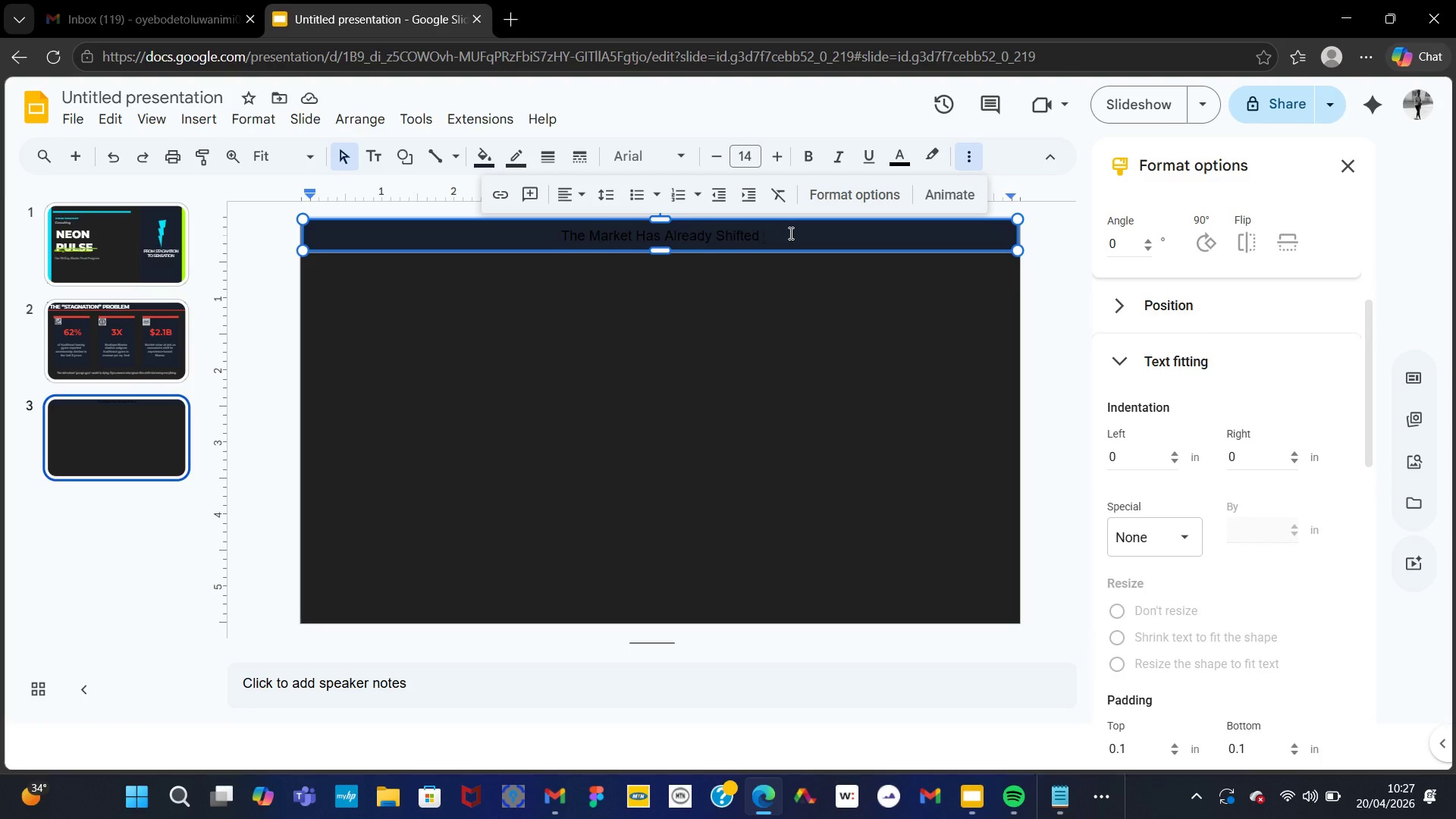 
left_click_drag(start_coordinate=[789, 233], to_coordinate=[776, 236])
 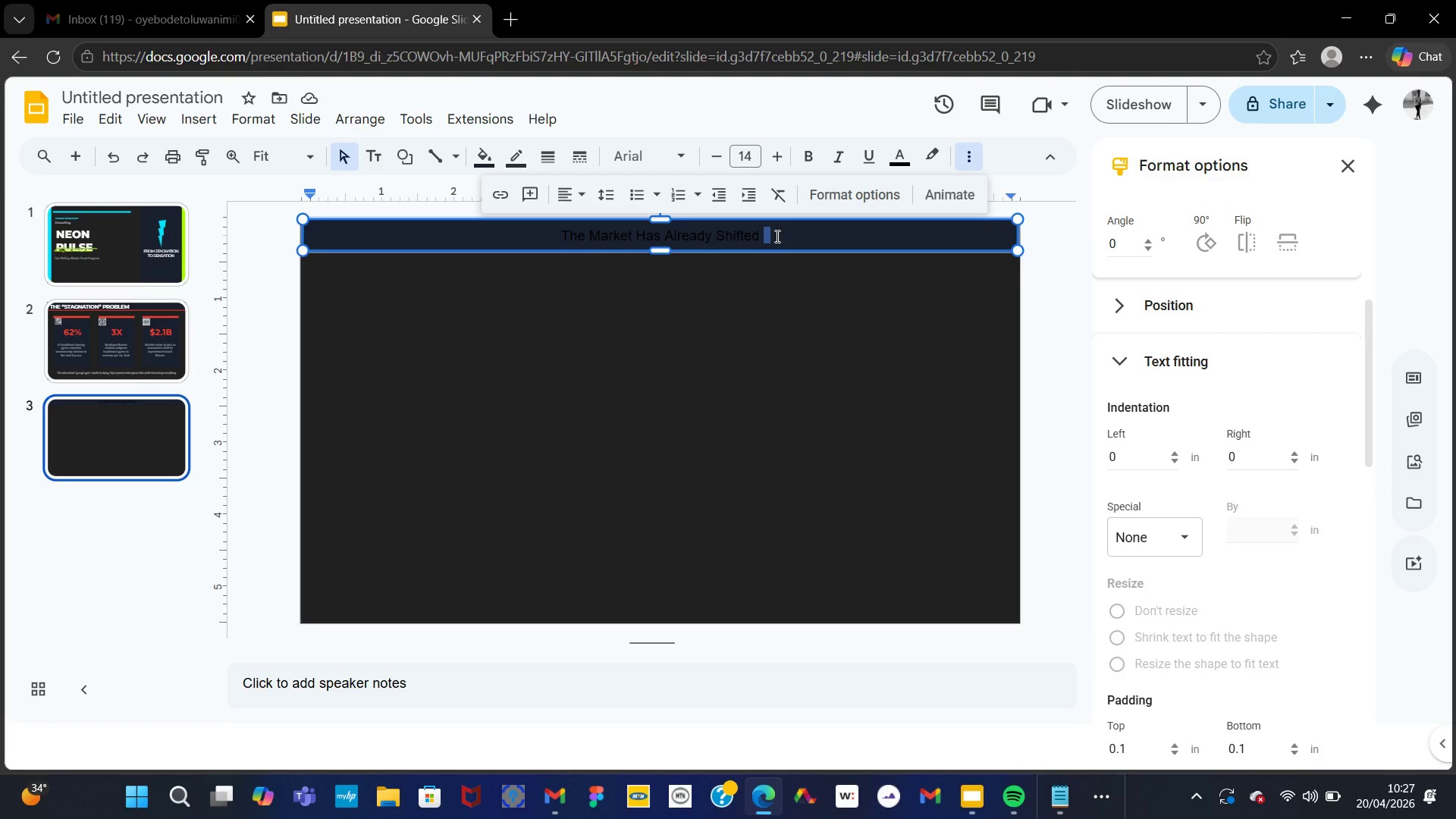 
key(Control+A)
 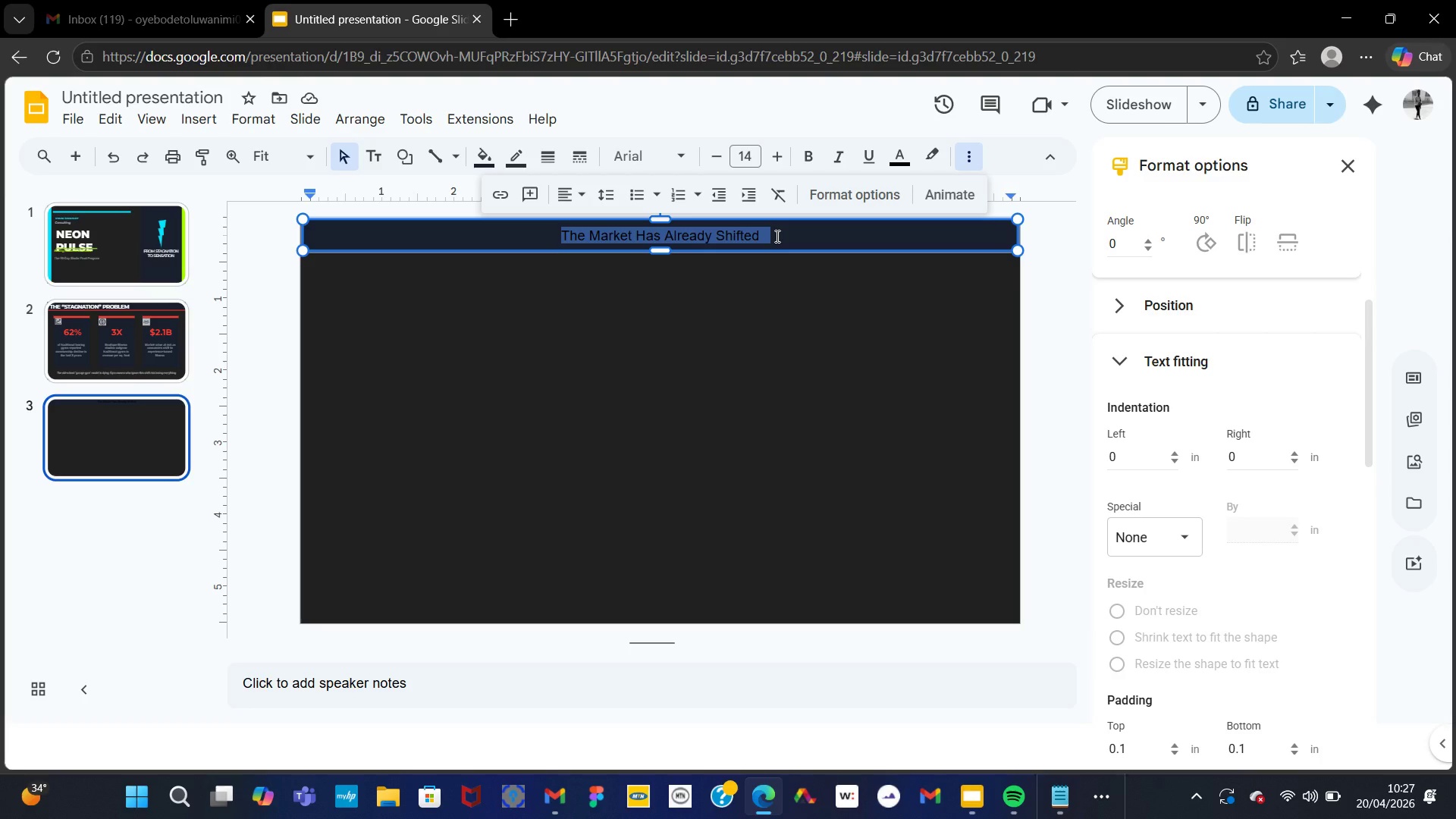 
type(THE MARKET HAS ALREADY SHIFTED)
 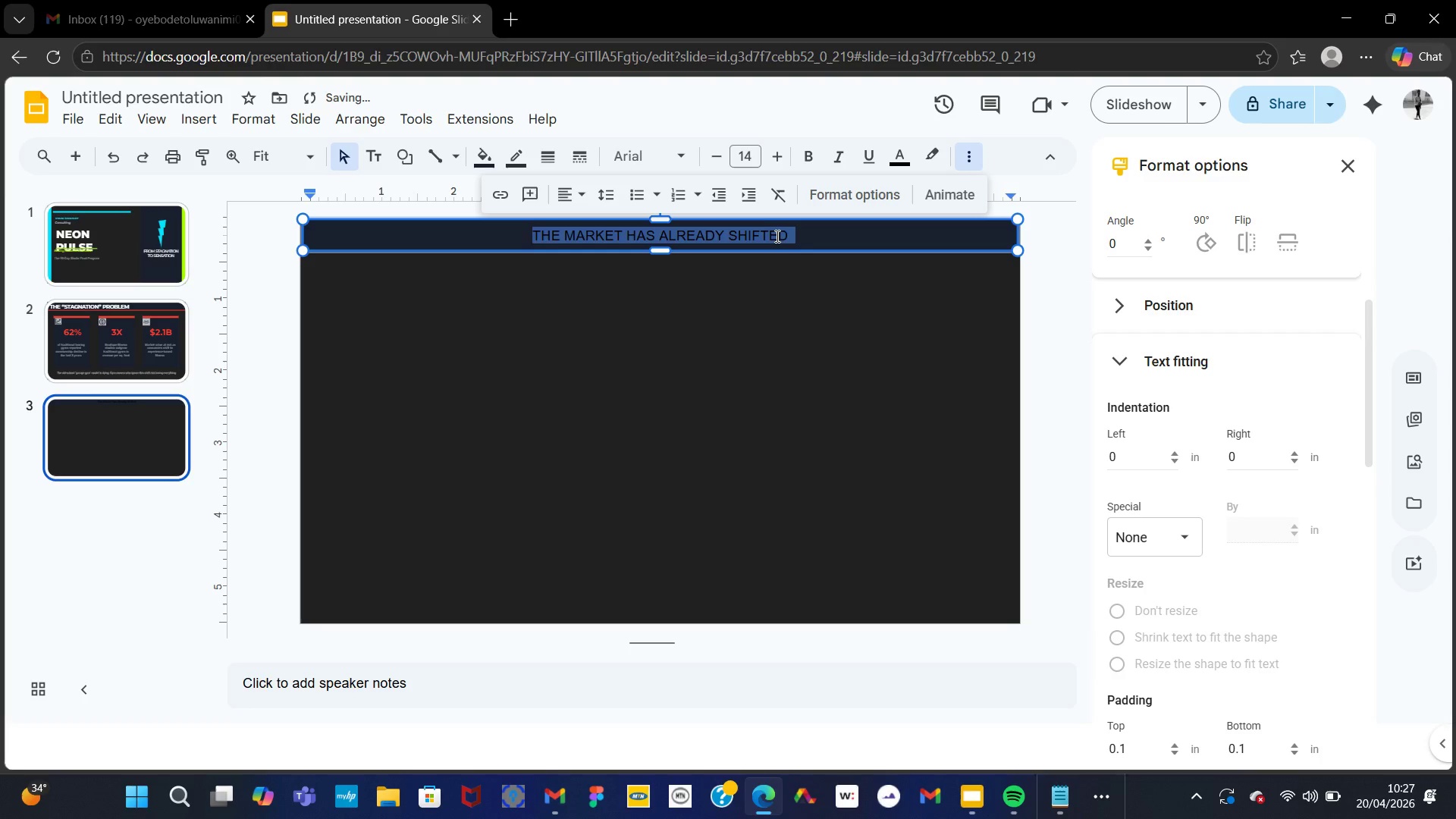 
key(Control+A)
 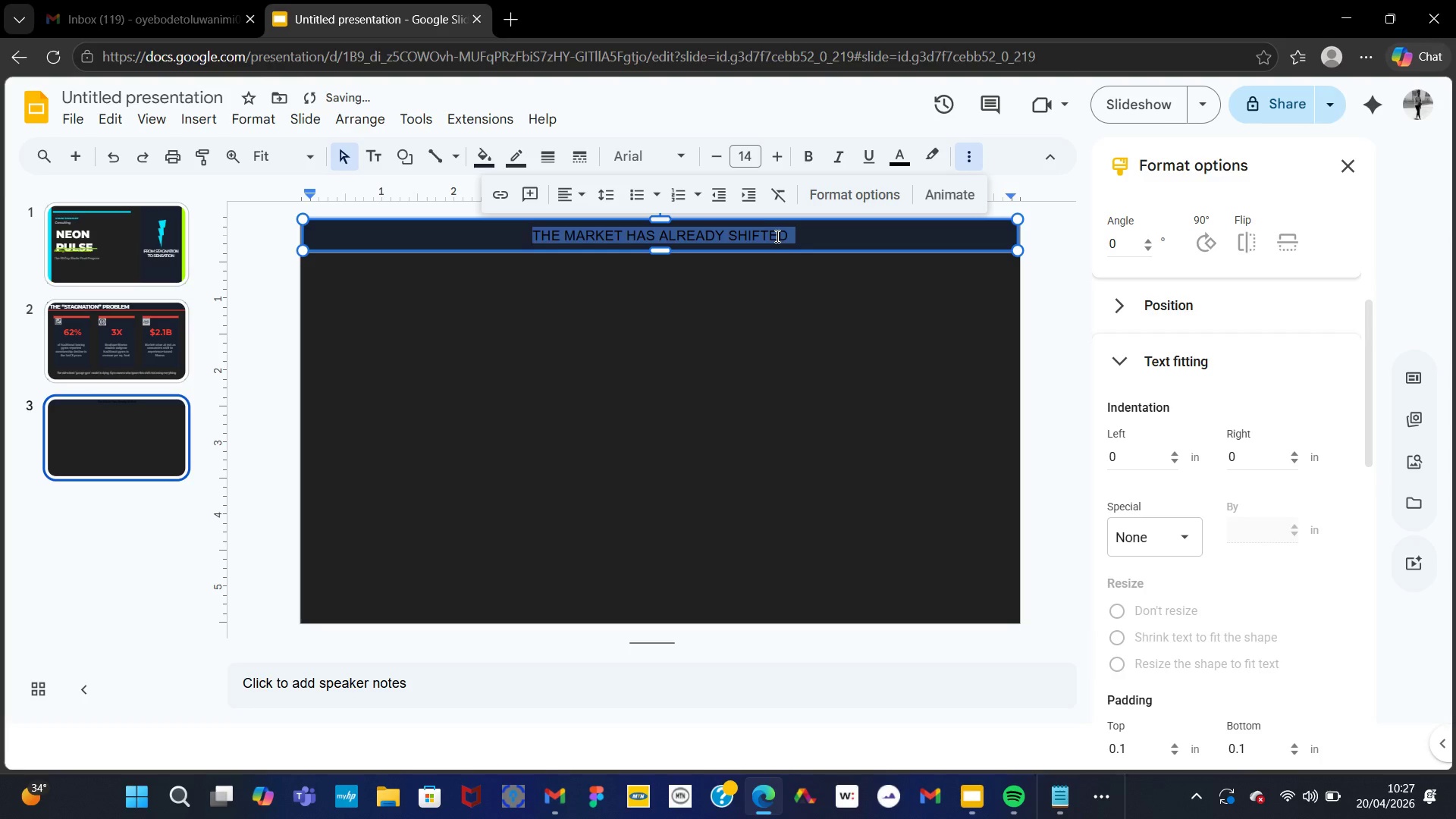 
left_click([898, 151])
 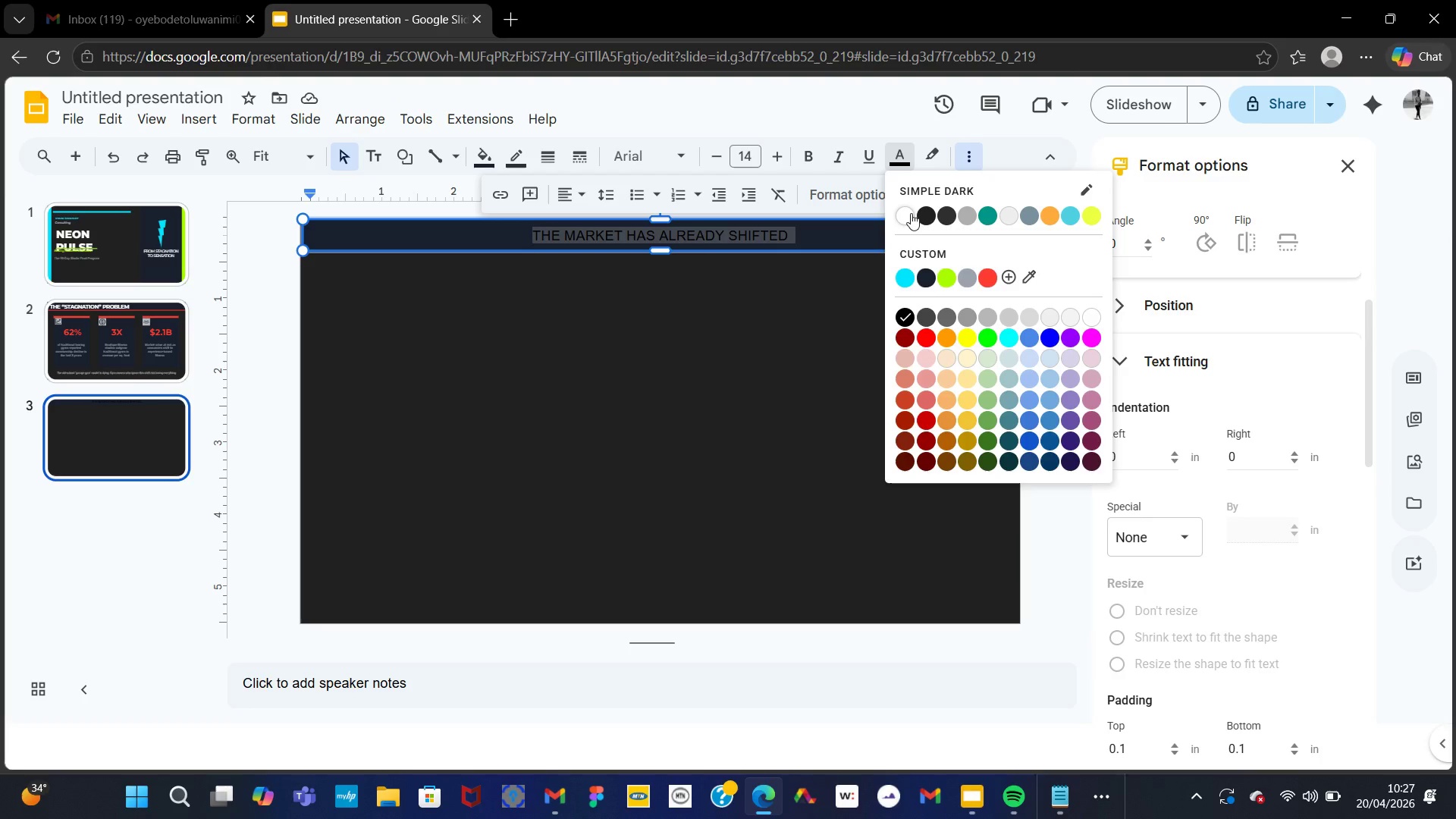 
left_click([908, 213])
 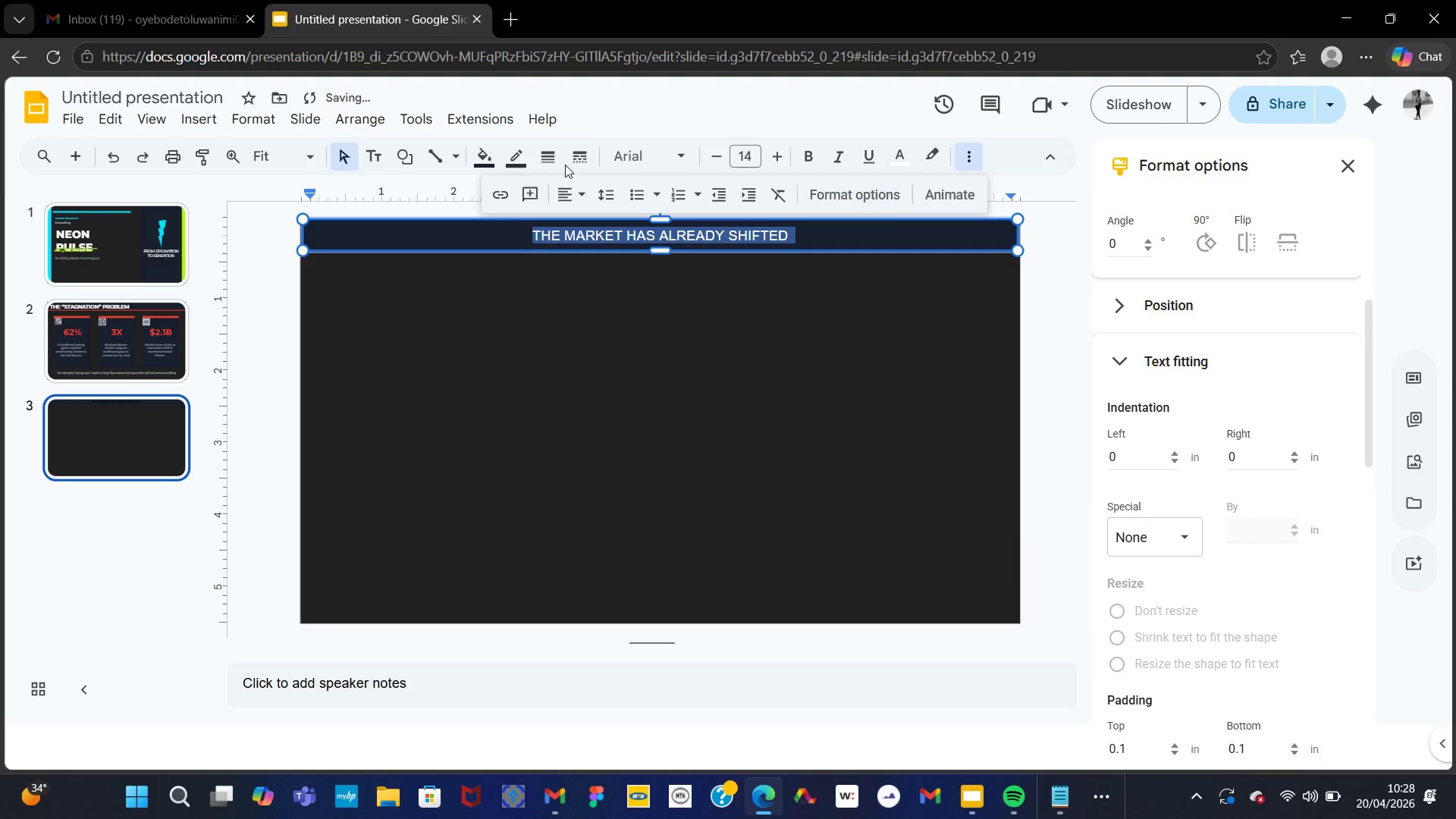 
left_click([664, 158])
 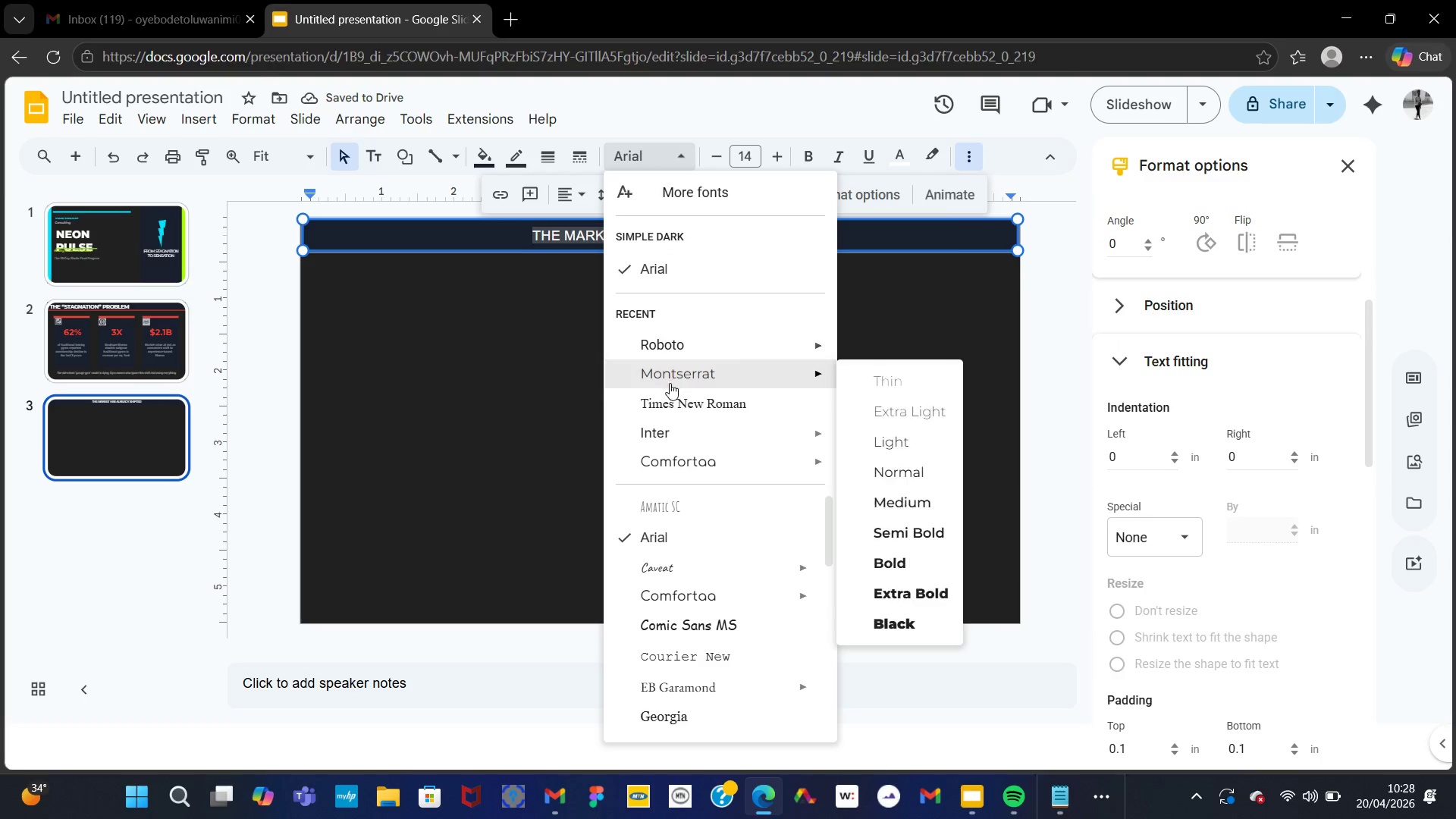 
left_click([670, 382])
 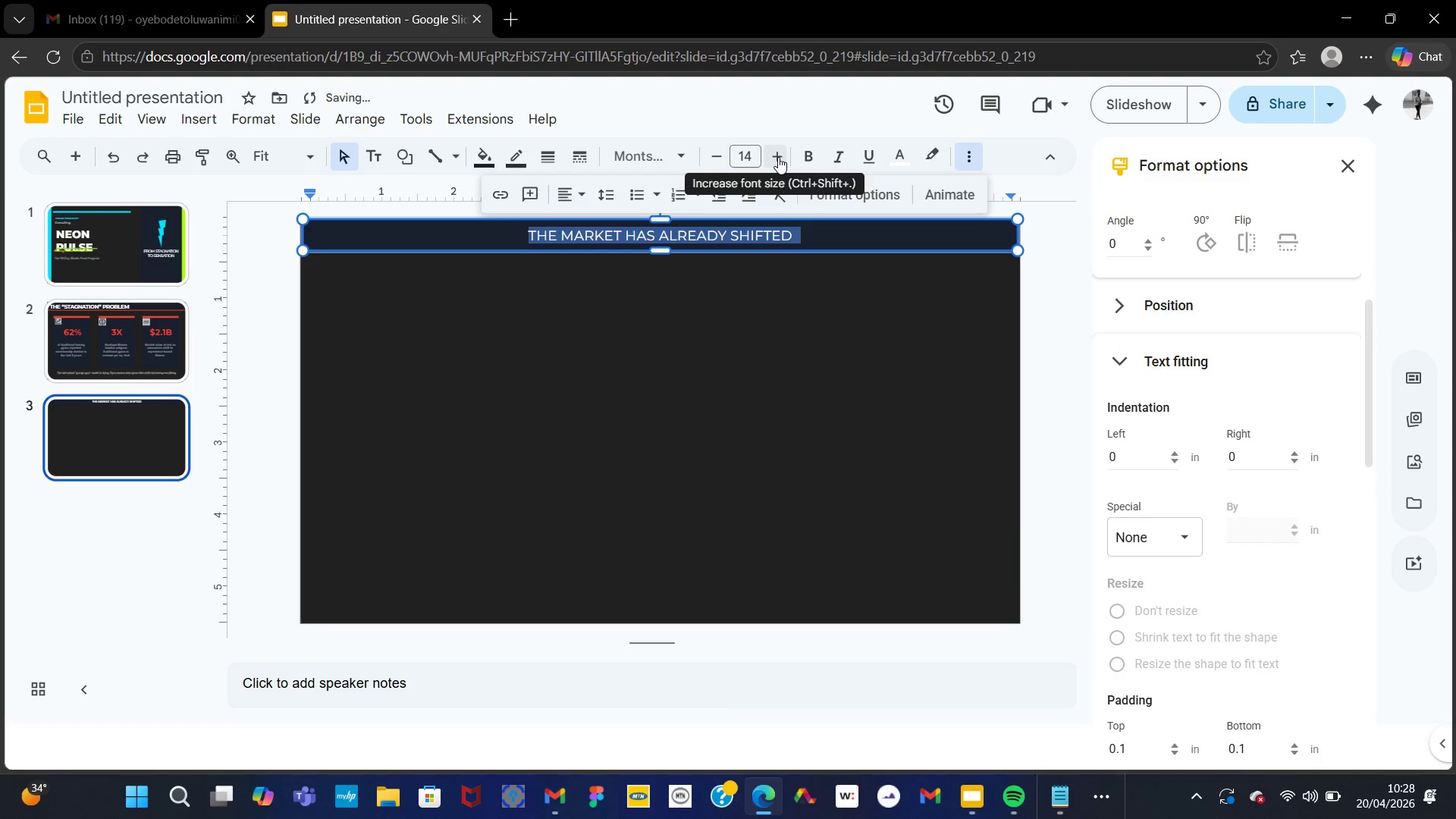 
double_click([778, 157])
 